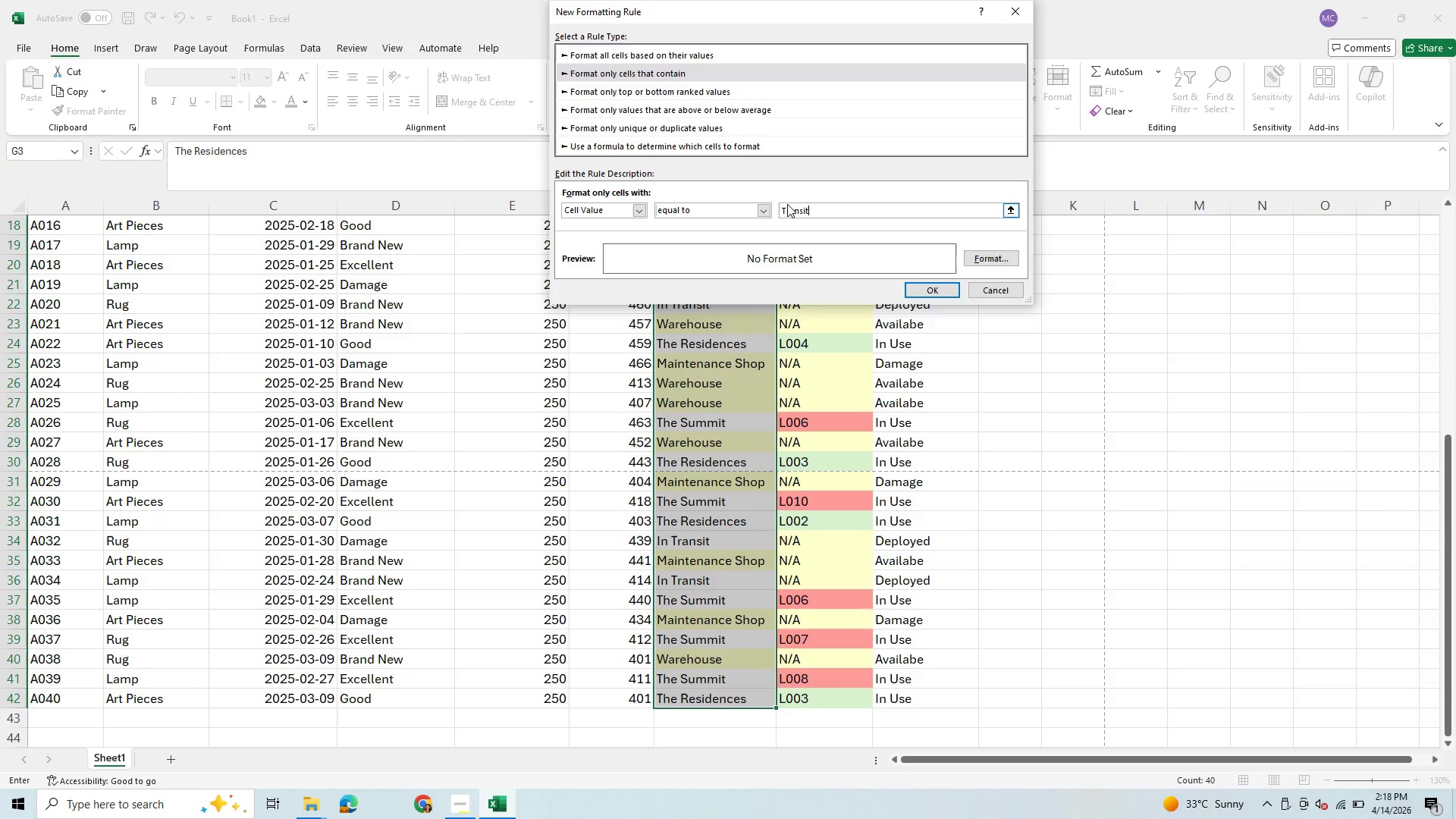 
wait(7.03)
 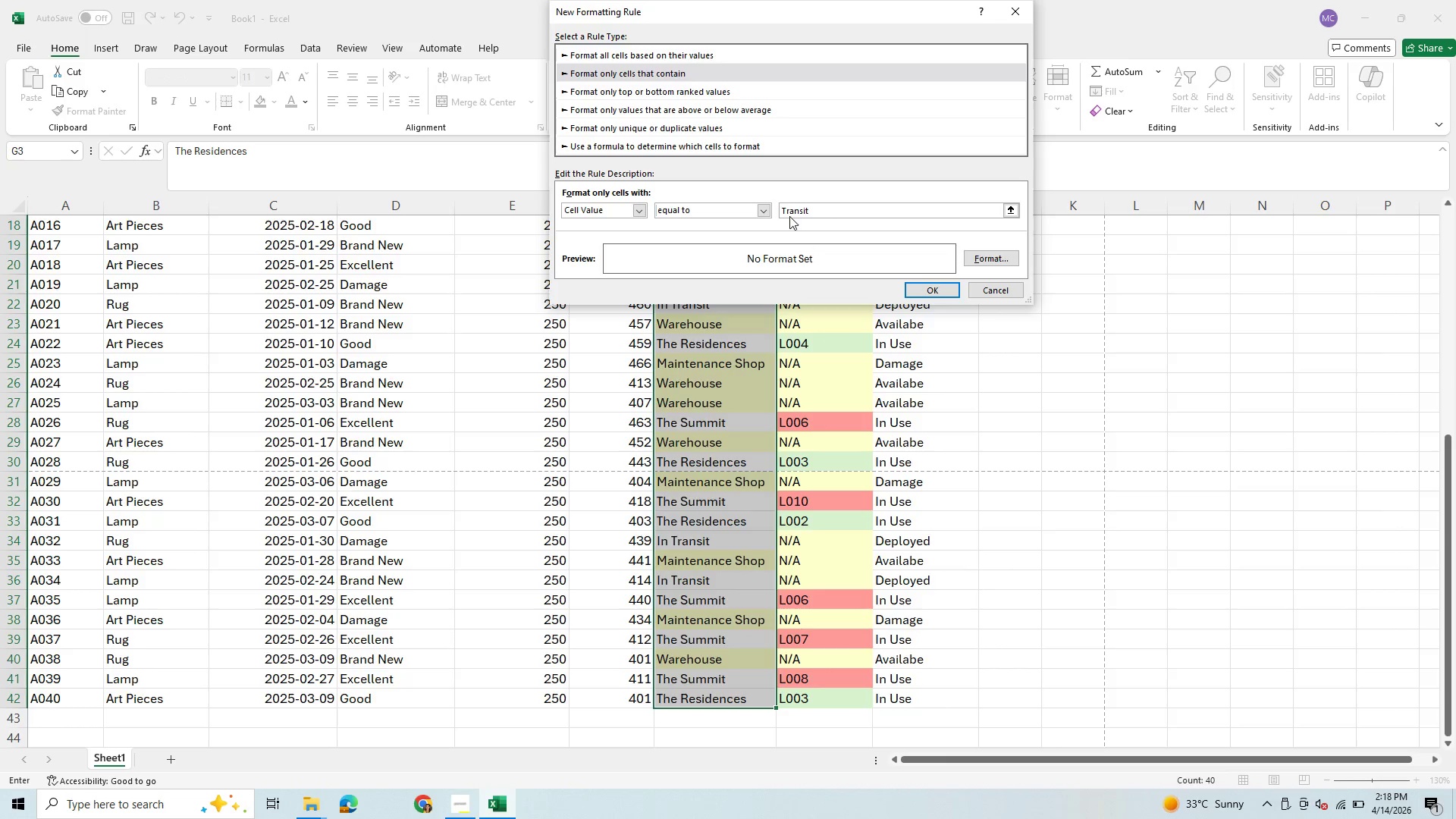 
left_click([782, 212])
 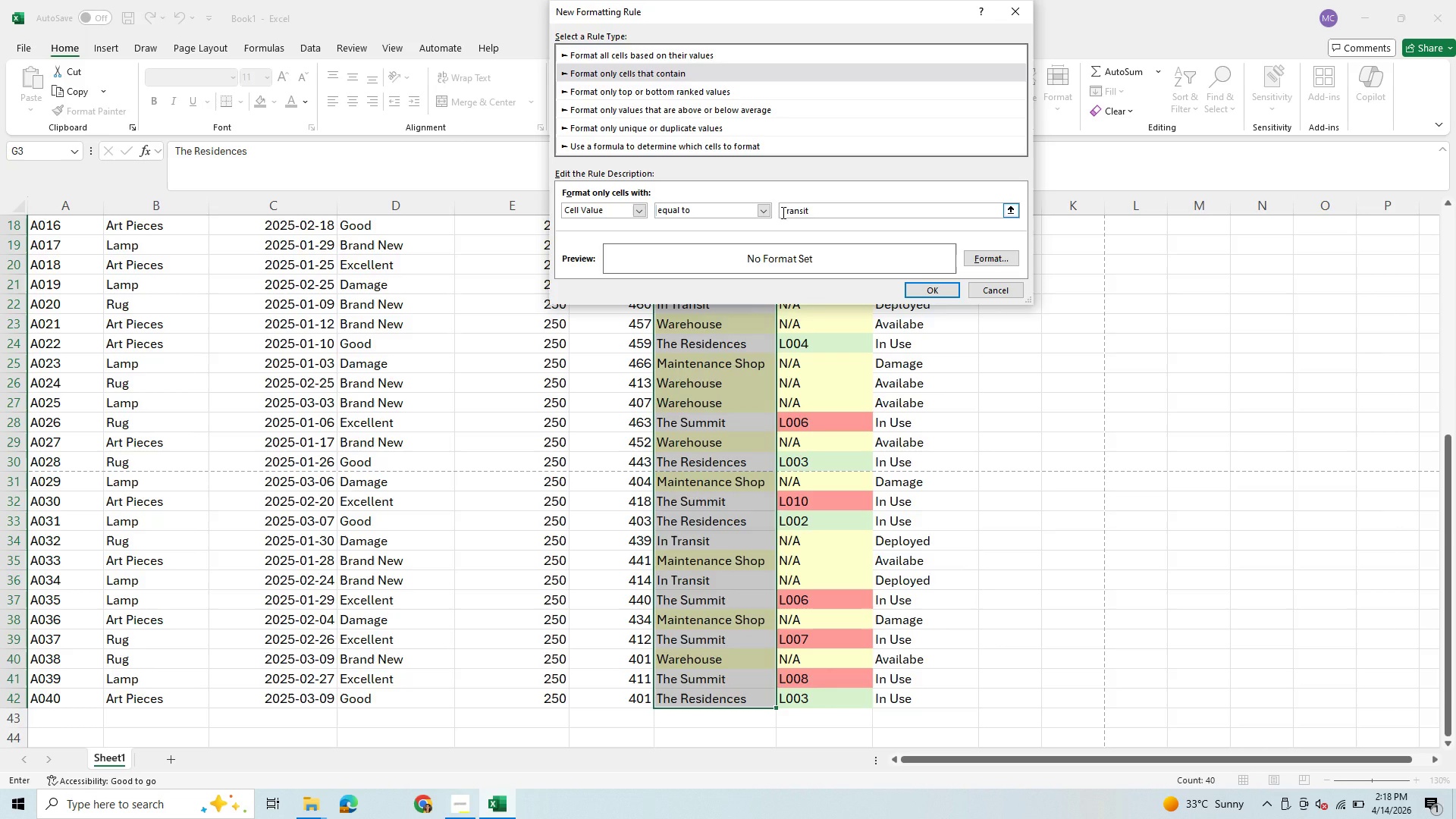 
type(IN )
key(Backspace)
key(Backspace)
type(N )
key(Backspace)
key(Backspace)
type(n )
 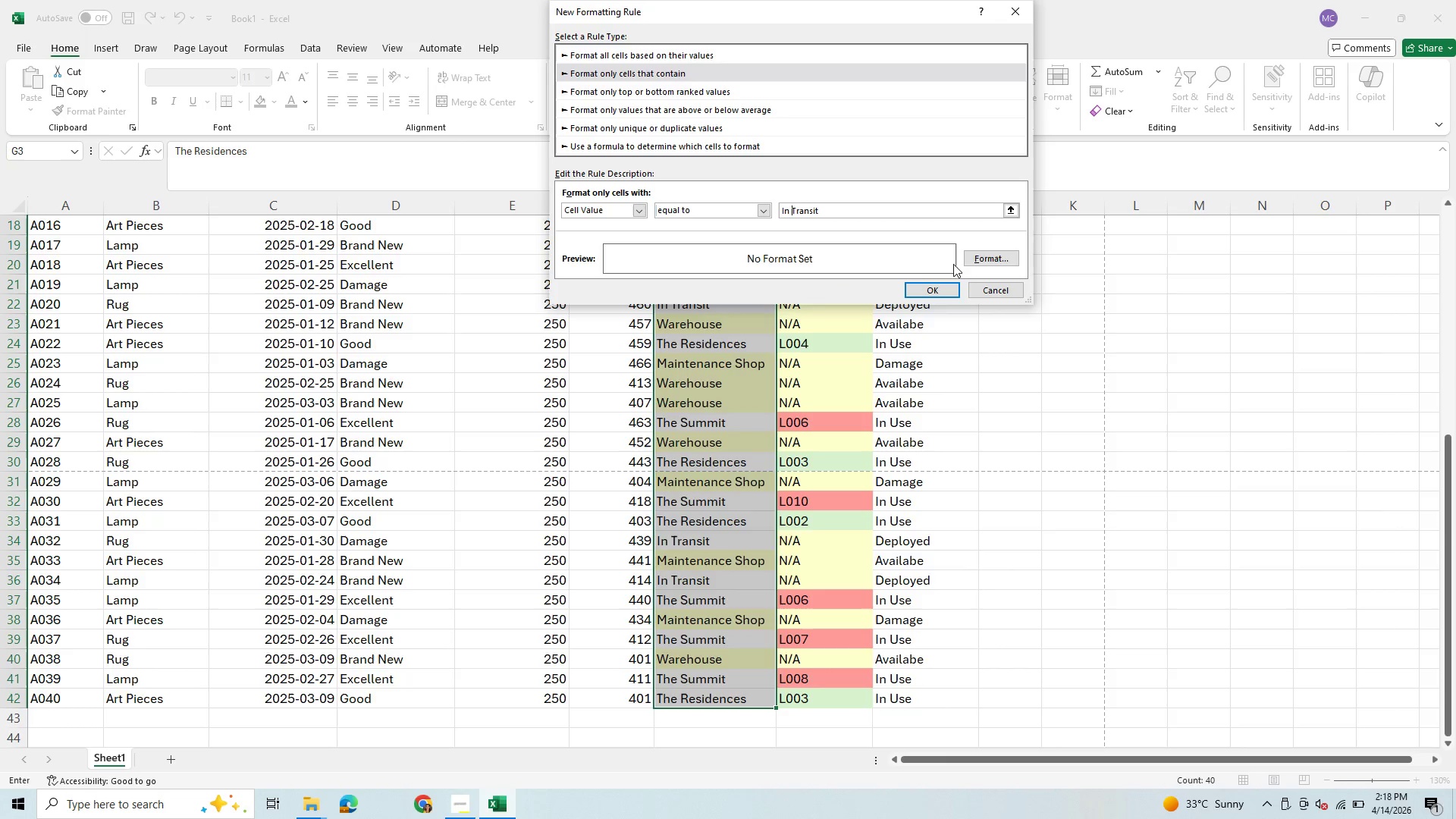 
left_click([976, 260])
 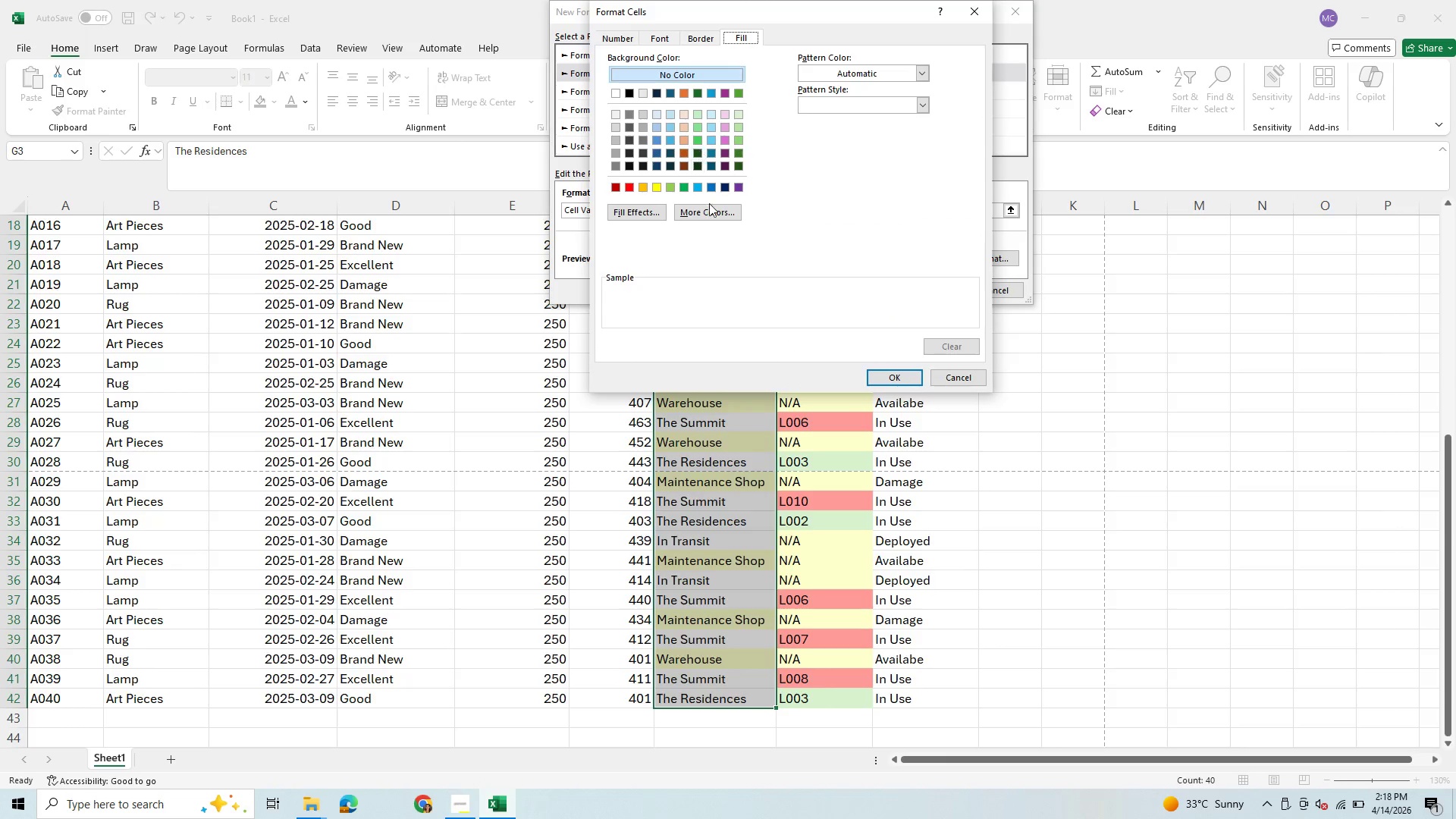 
left_click([712, 213])
 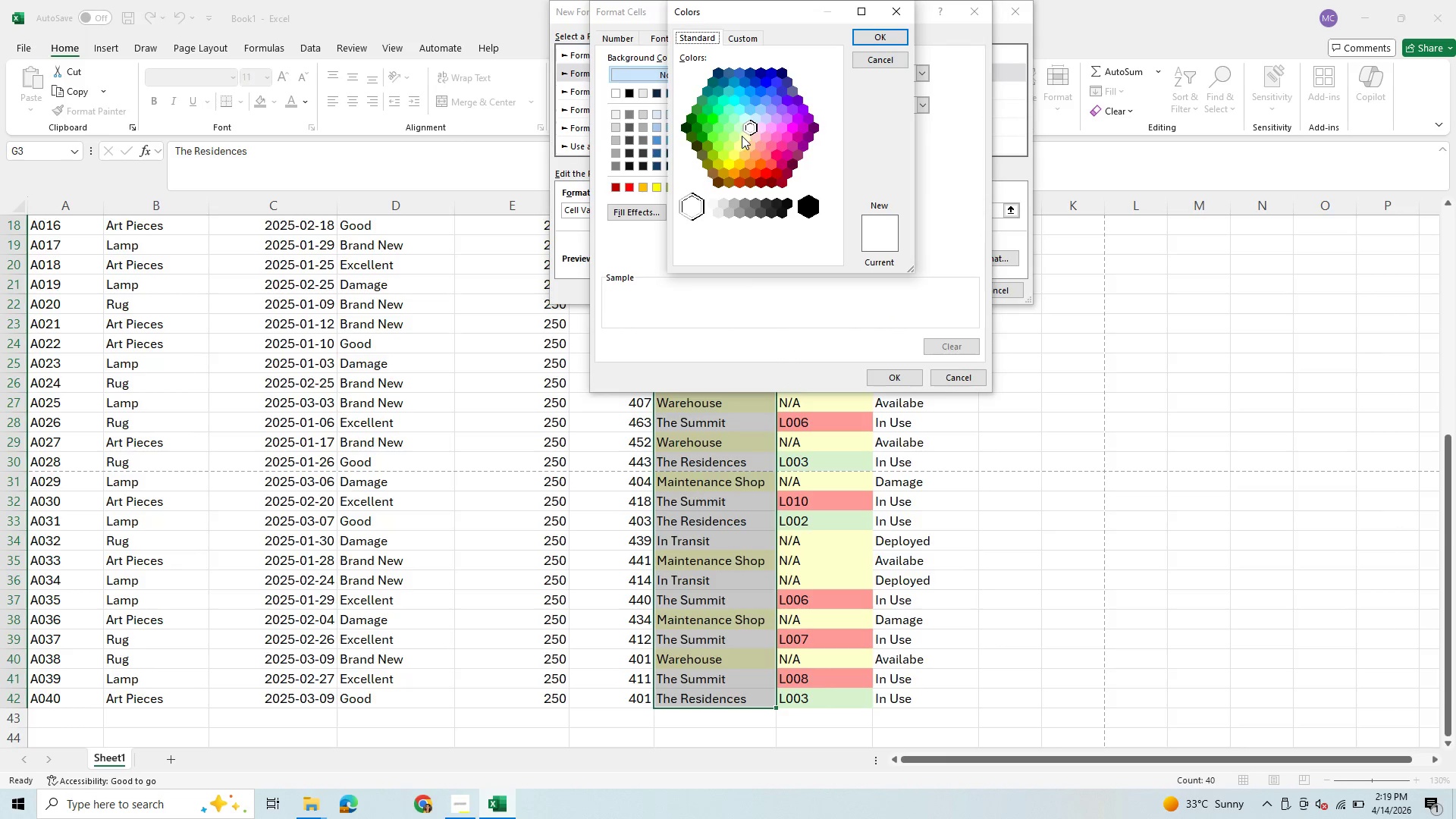 
left_click([745, 136])
 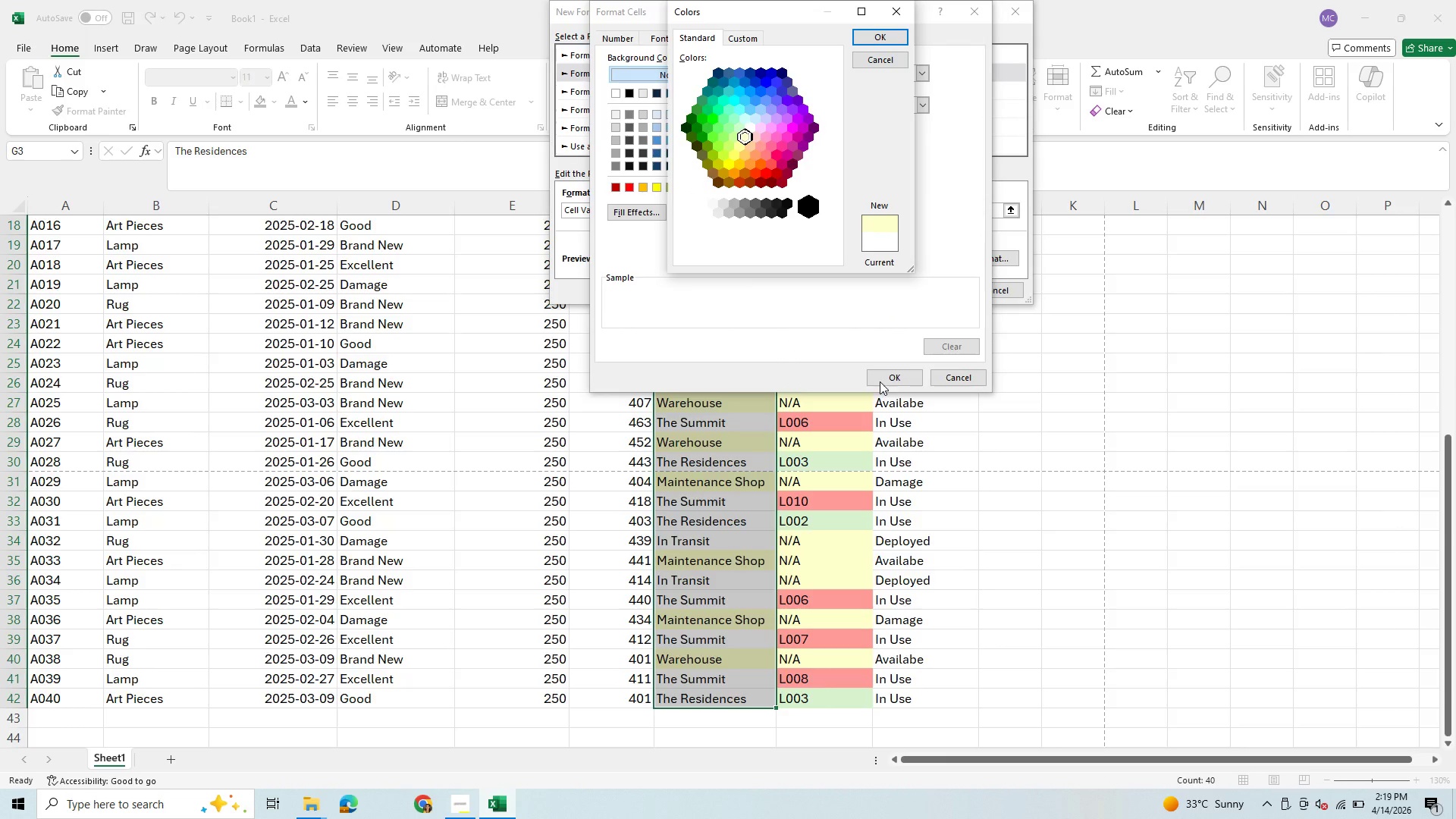 
left_click([891, 379])
 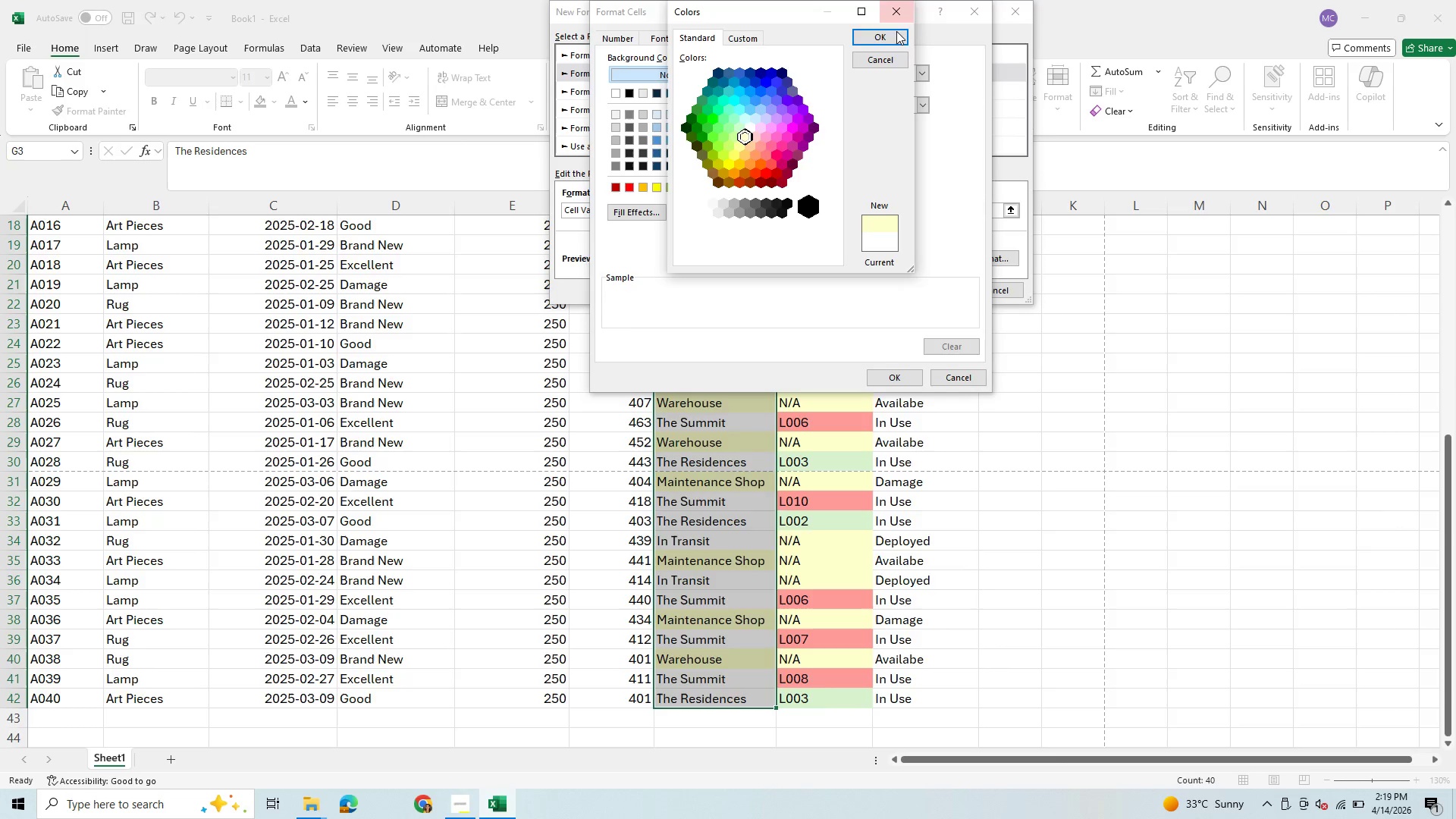 
left_click([893, 42])
 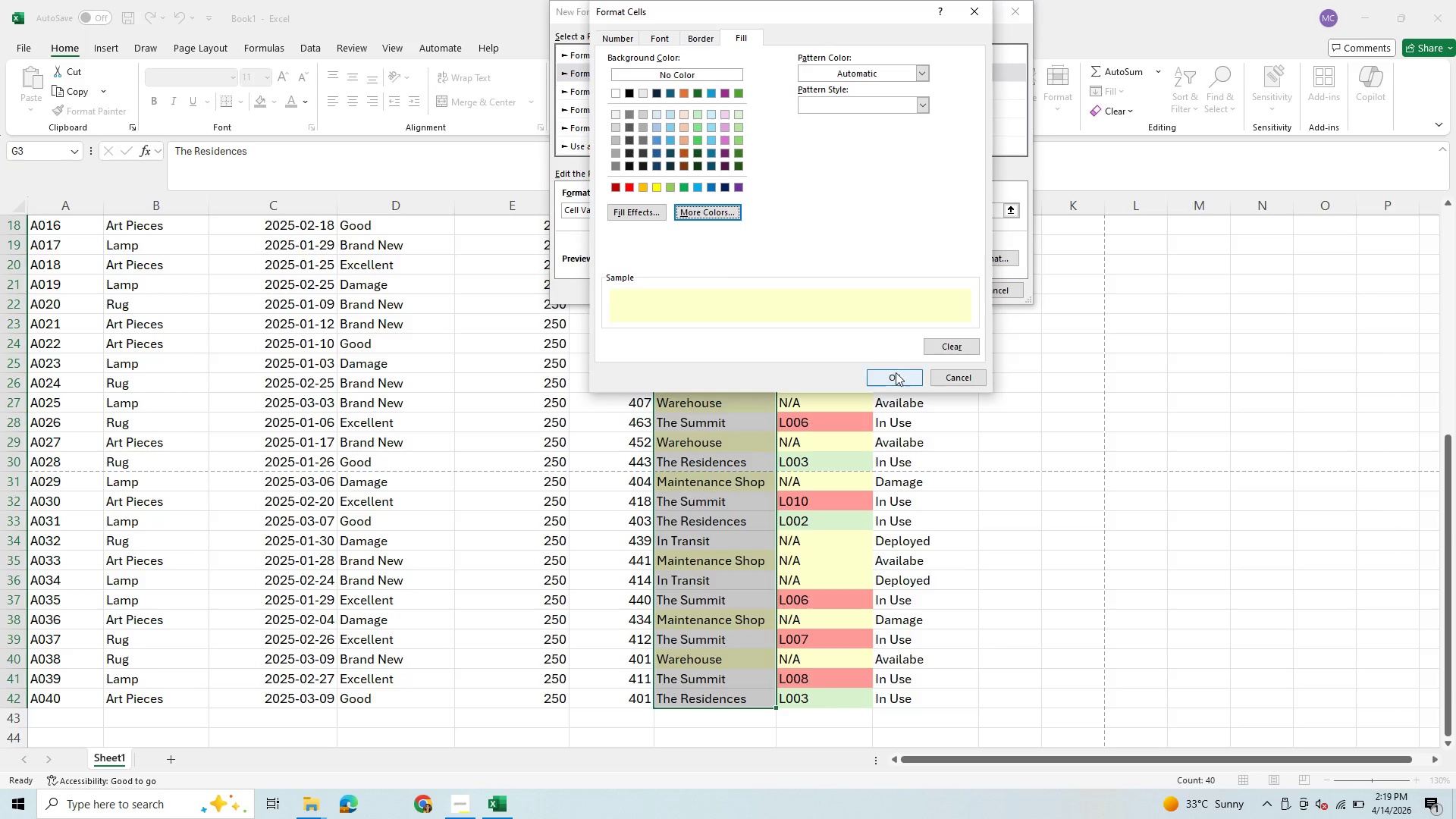 
left_click([896, 380])
 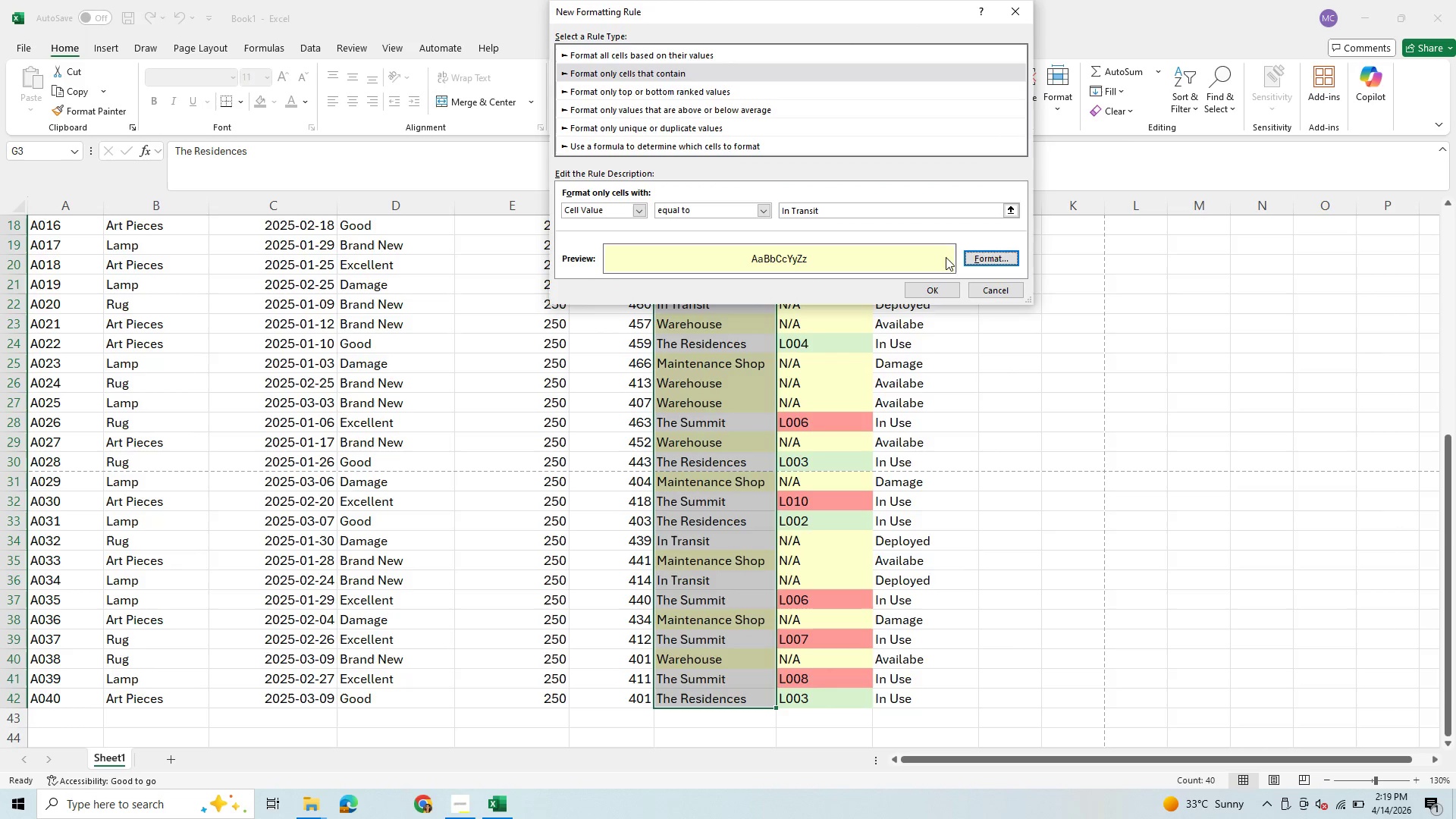 
wait(5.66)
 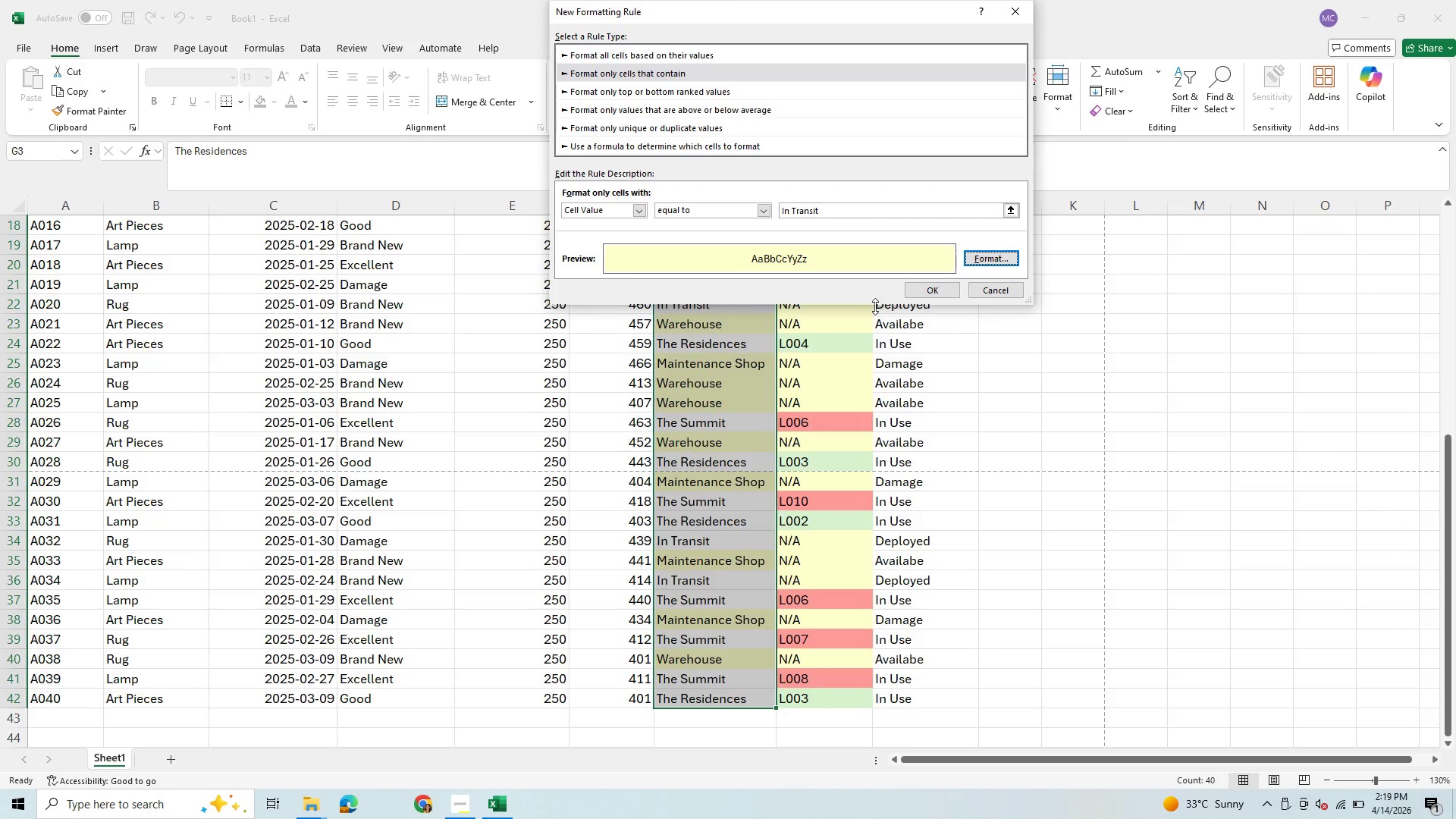 
left_click([940, 292])
 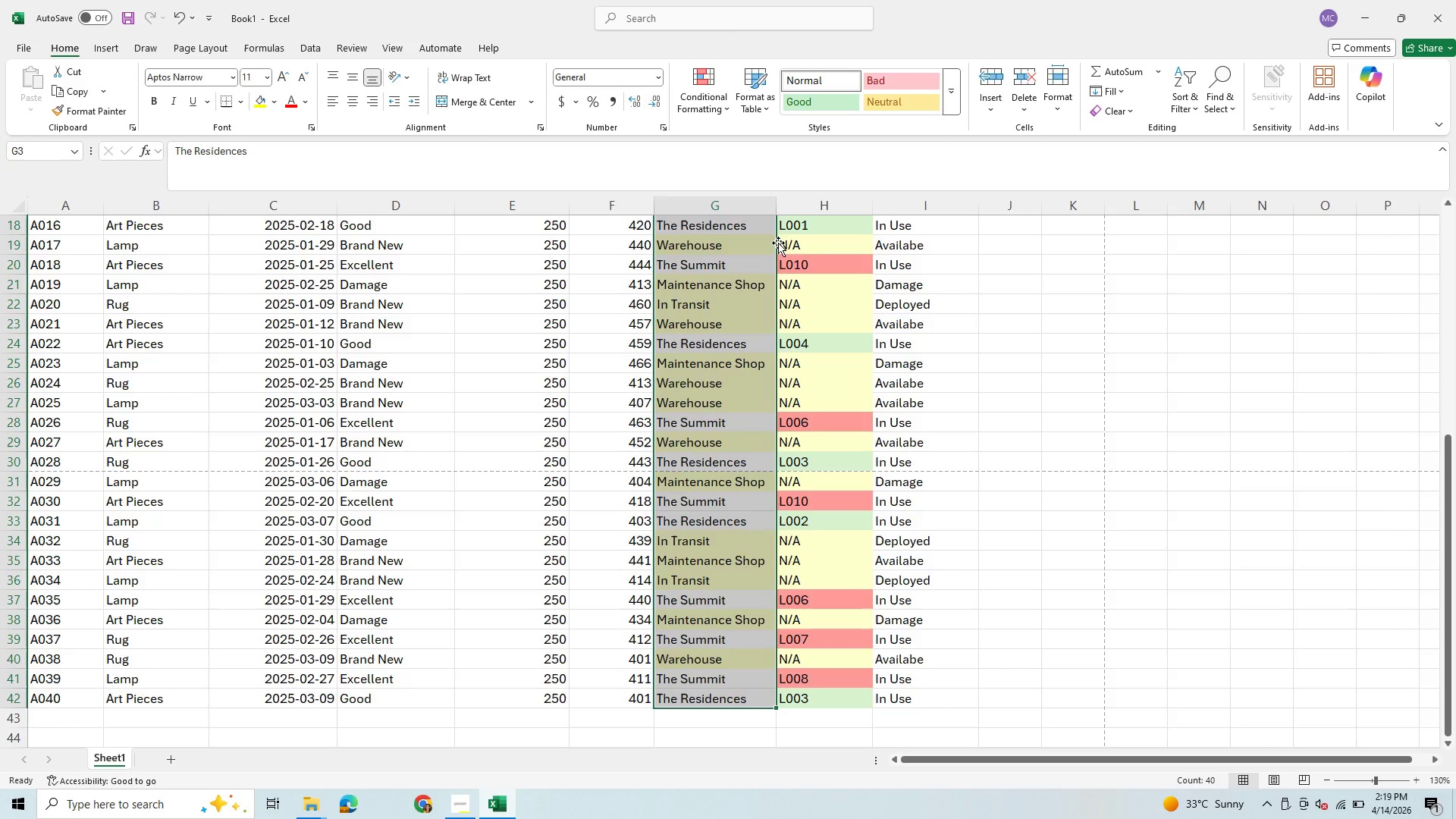 
wait(5.86)
 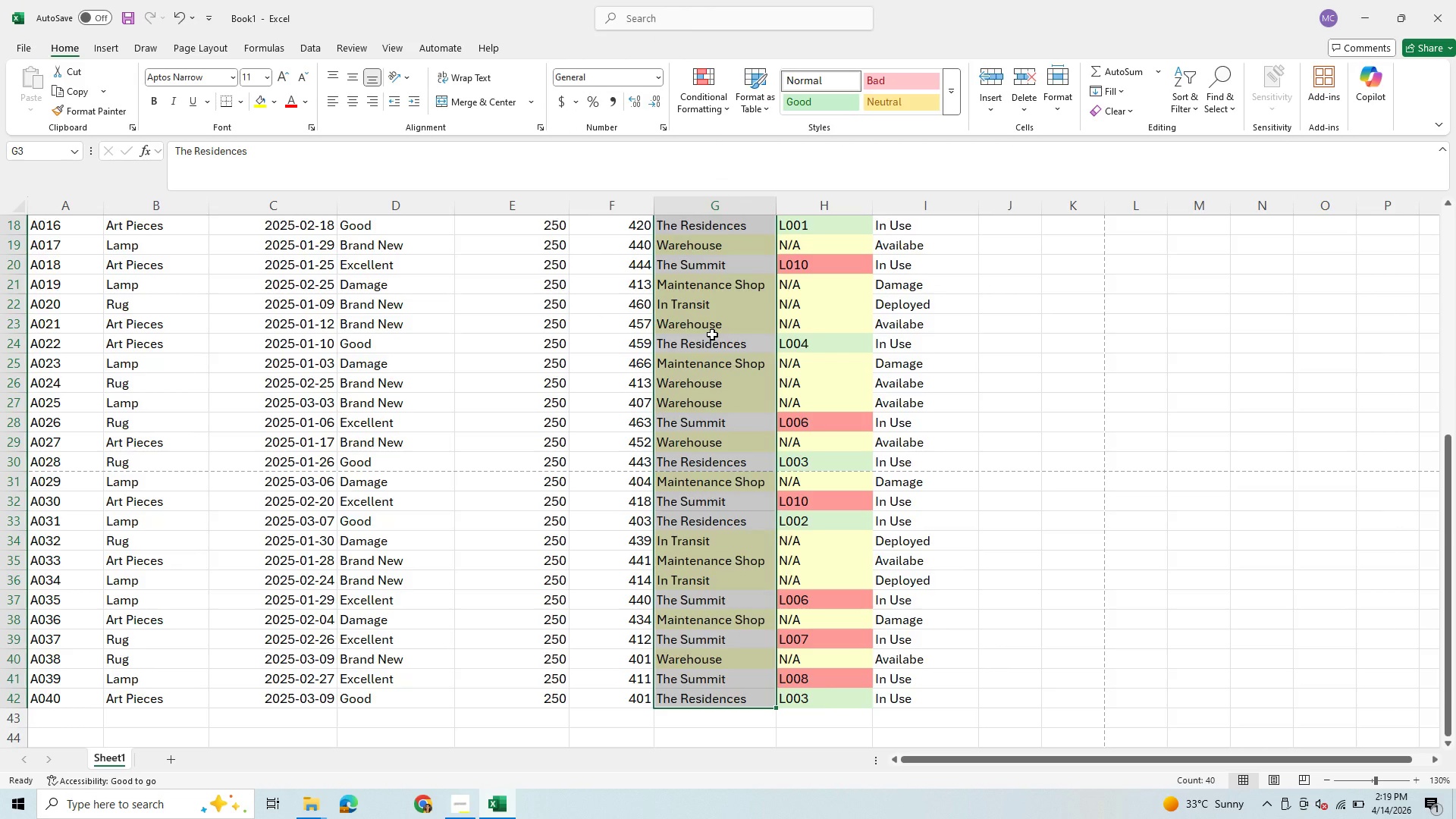 
left_click([695, 85])
 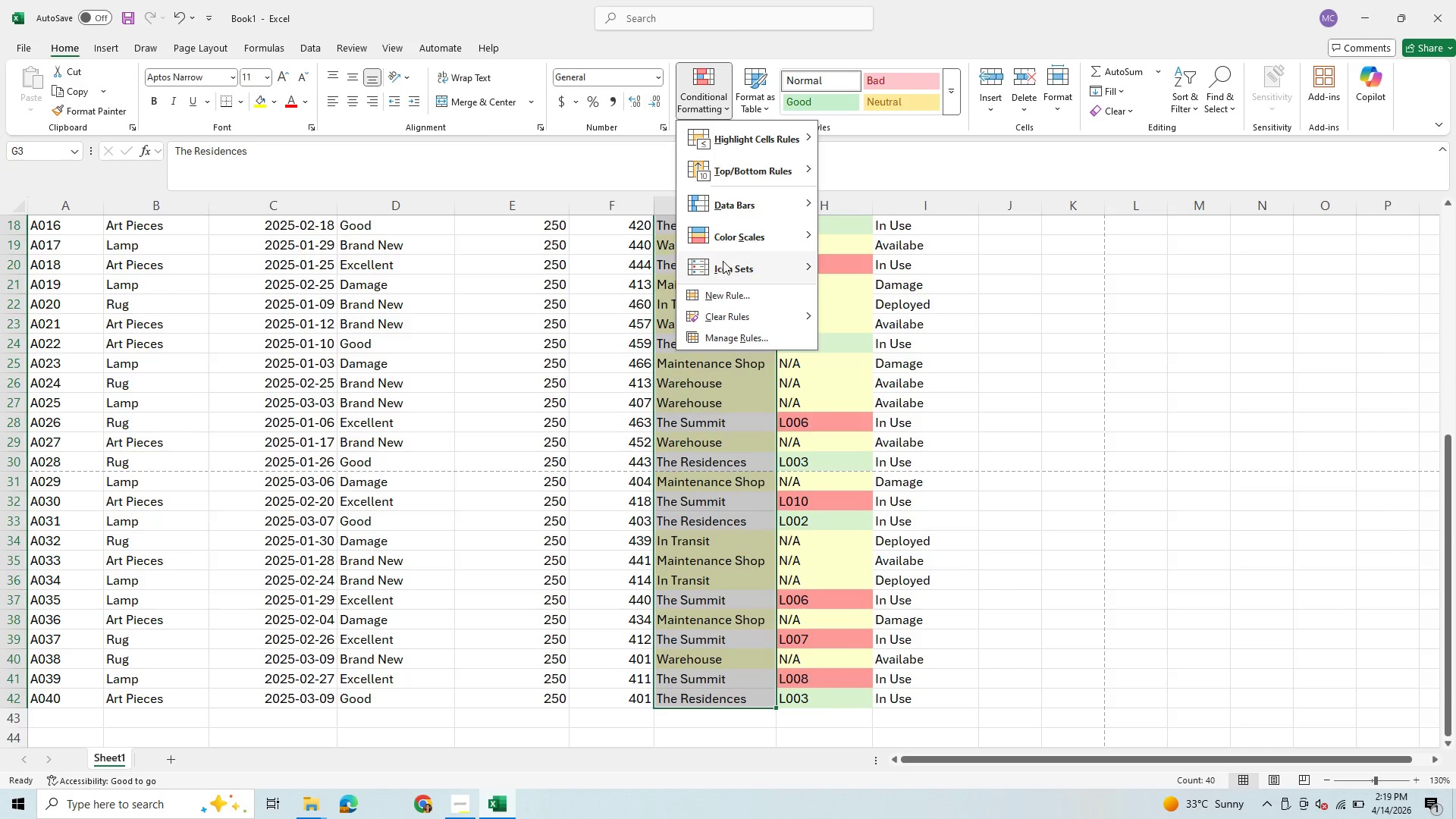 
left_click([718, 294])
 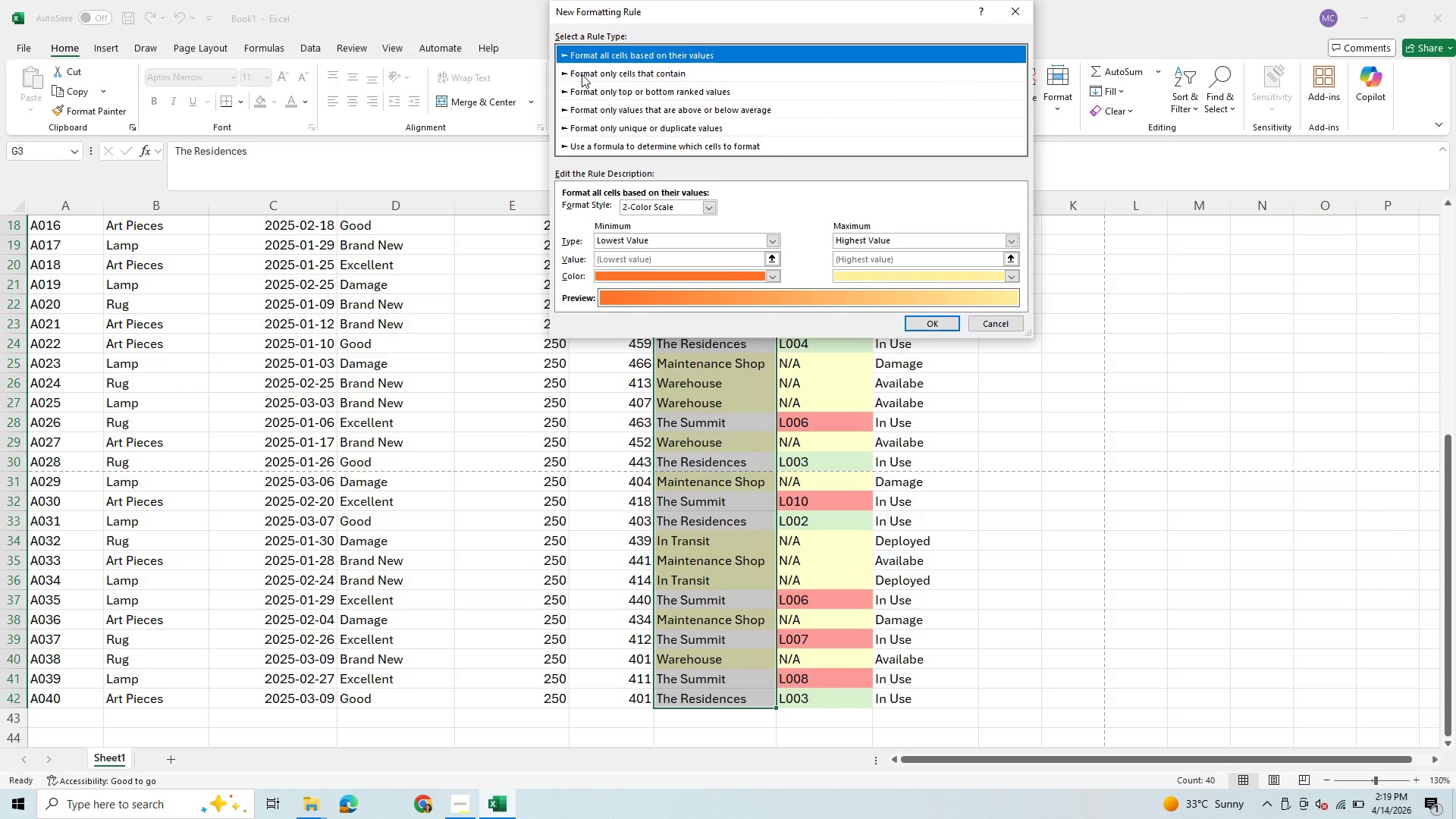 
left_click([594, 77])
 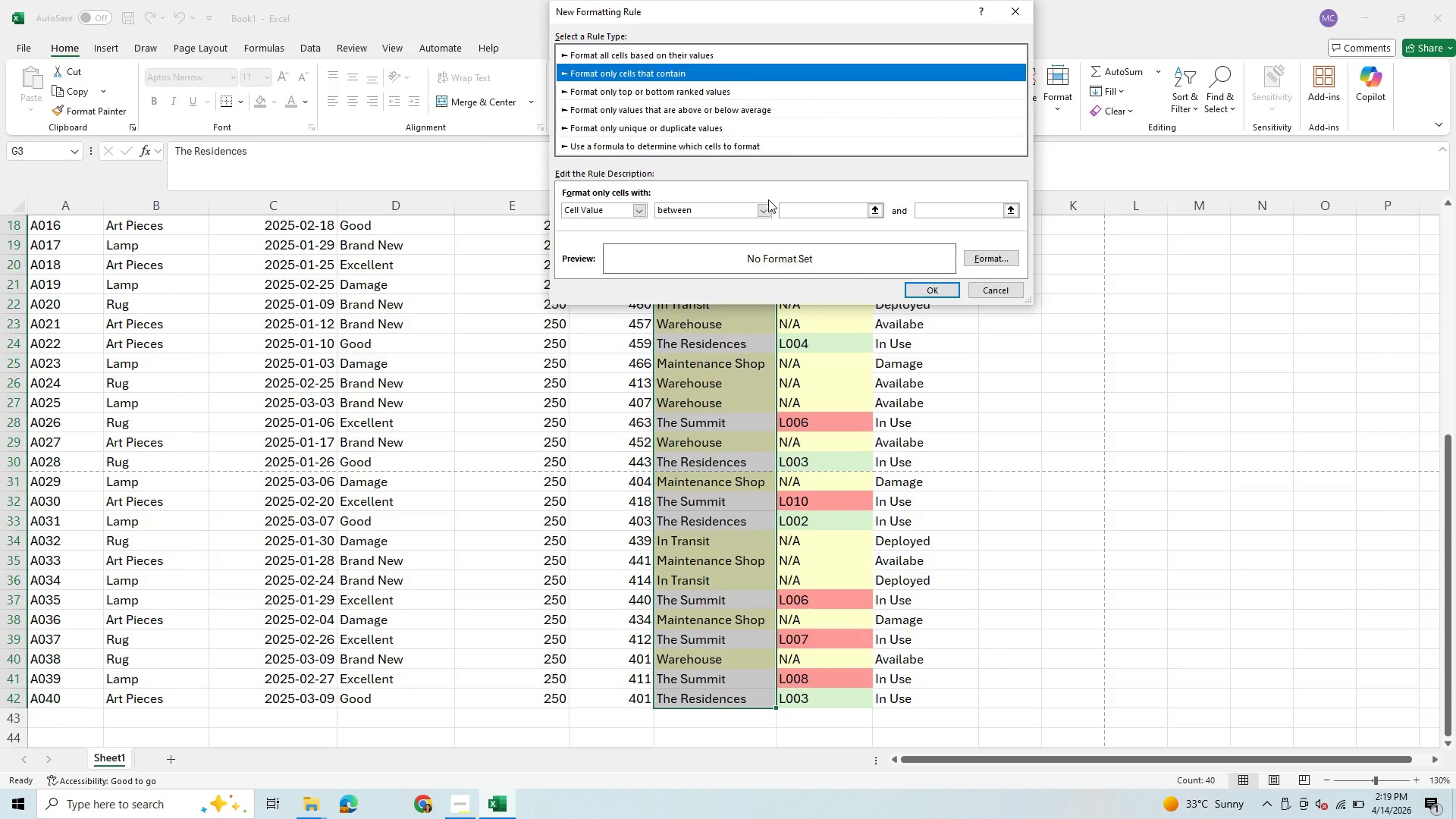 
left_click([768, 208])
 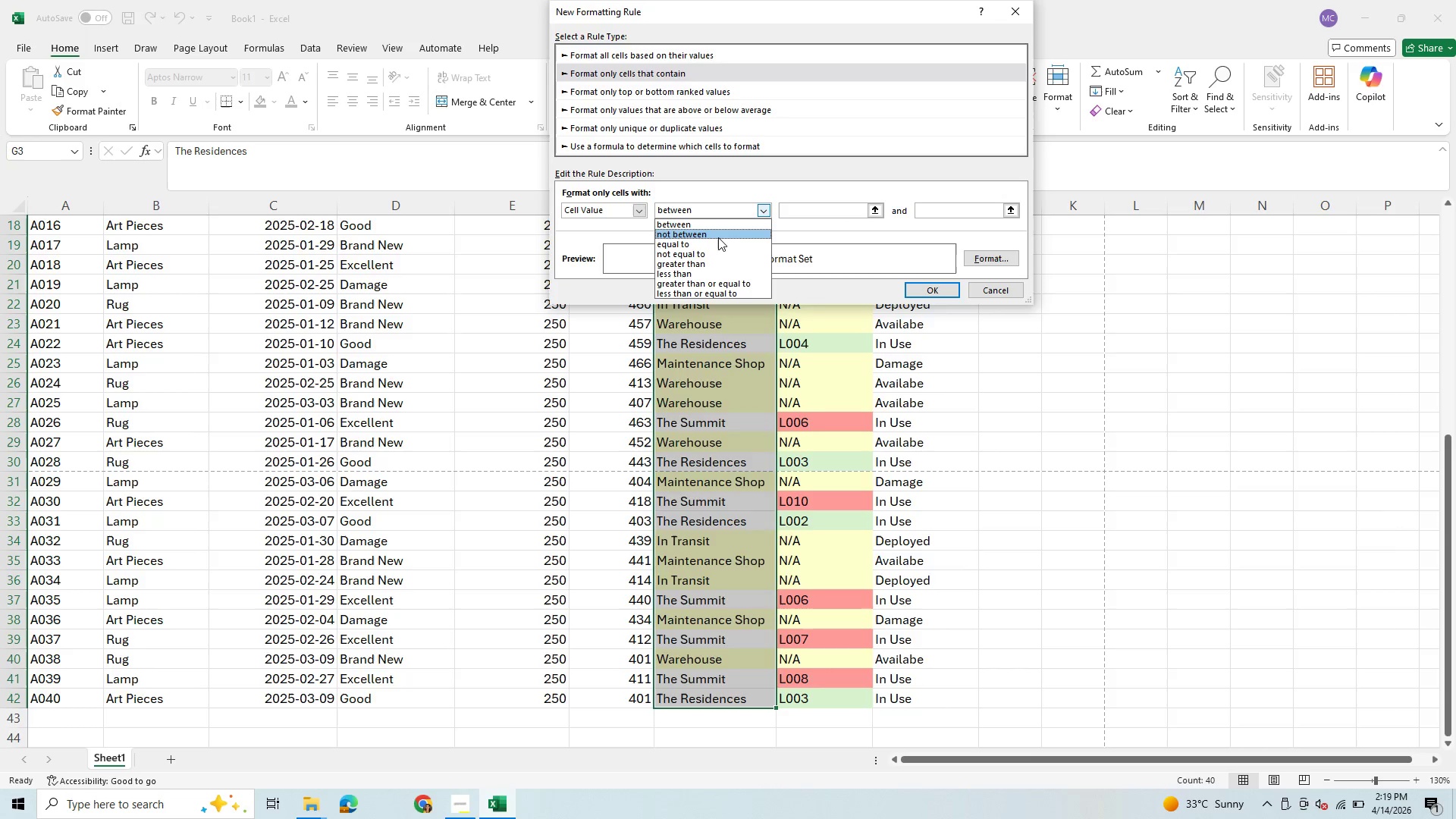 
left_click_drag(start_coordinate=[718, 237], to_coordinate=[720, 246])
 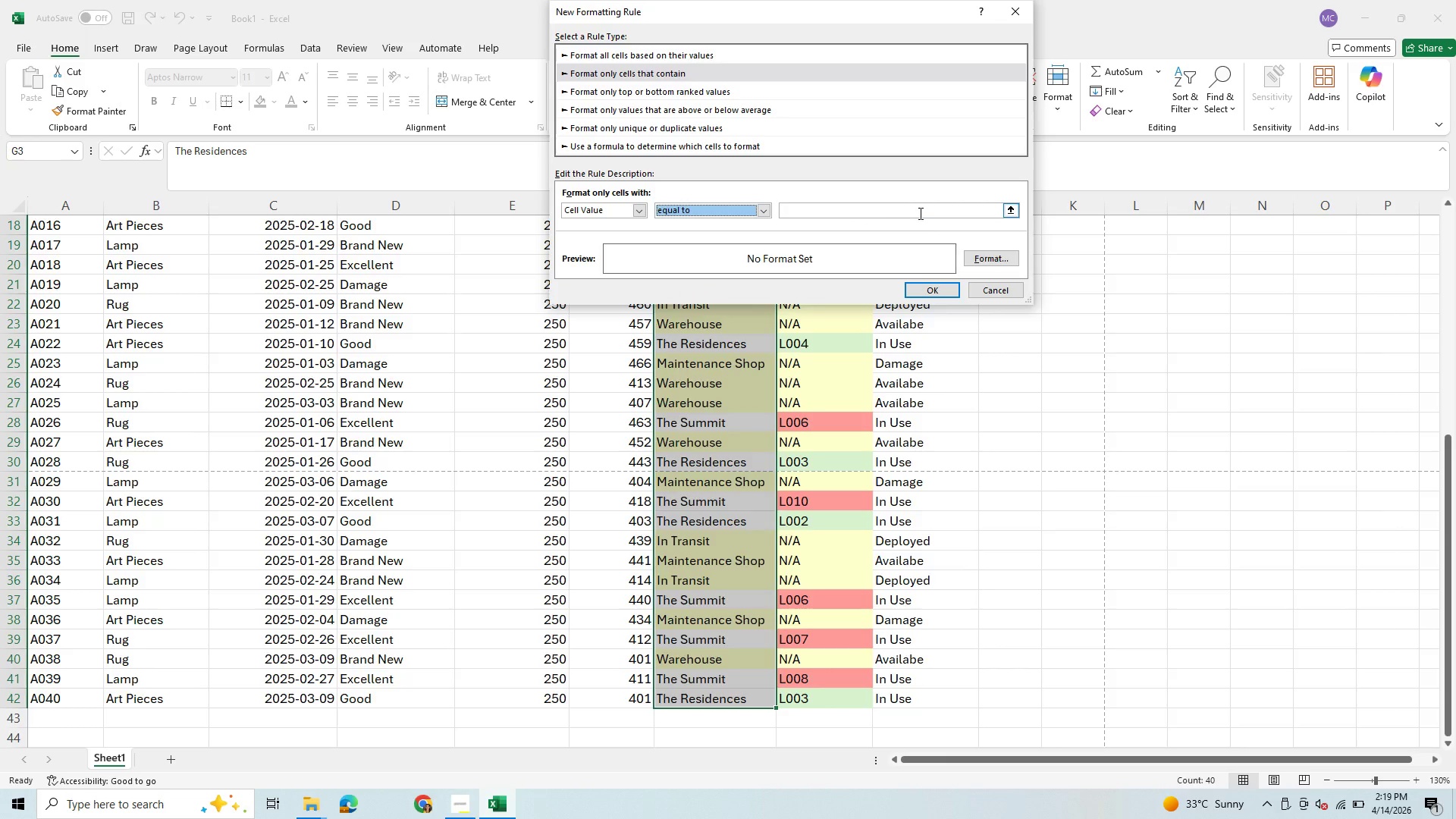 
left_click([919, 213])
 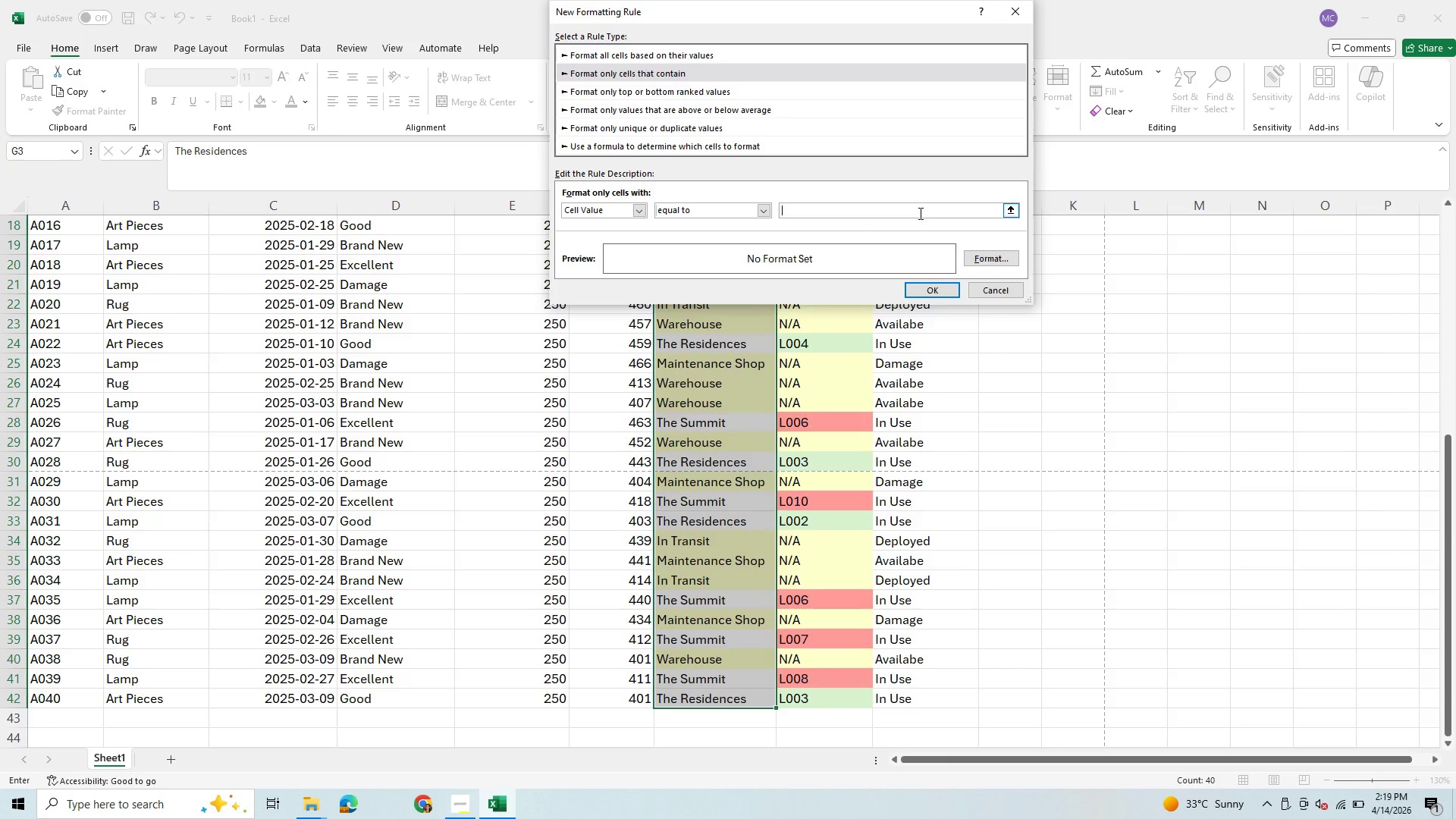 
type(The Residences)
 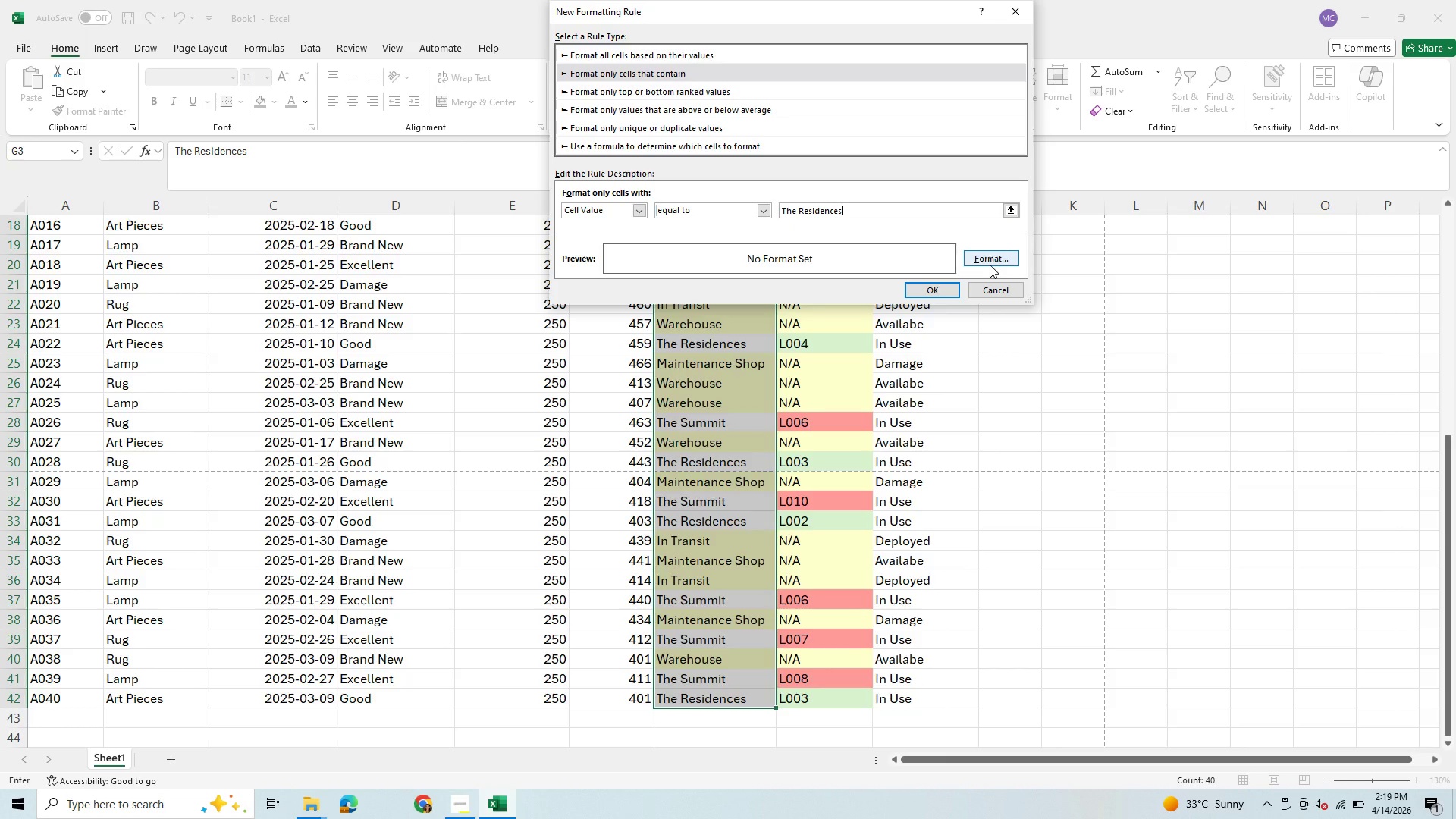 
wait(7.69)
 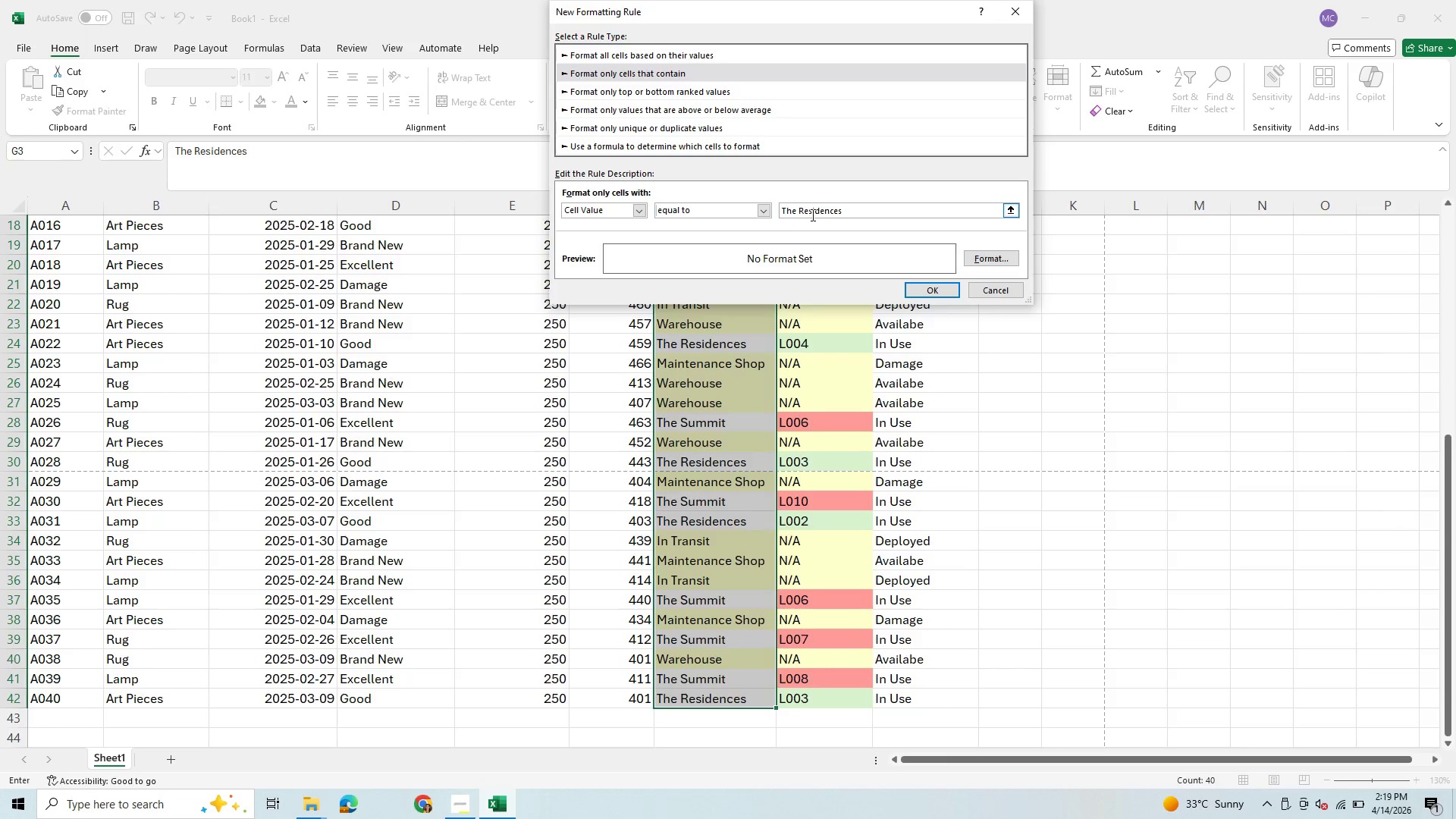 
left_click([990, 262])
 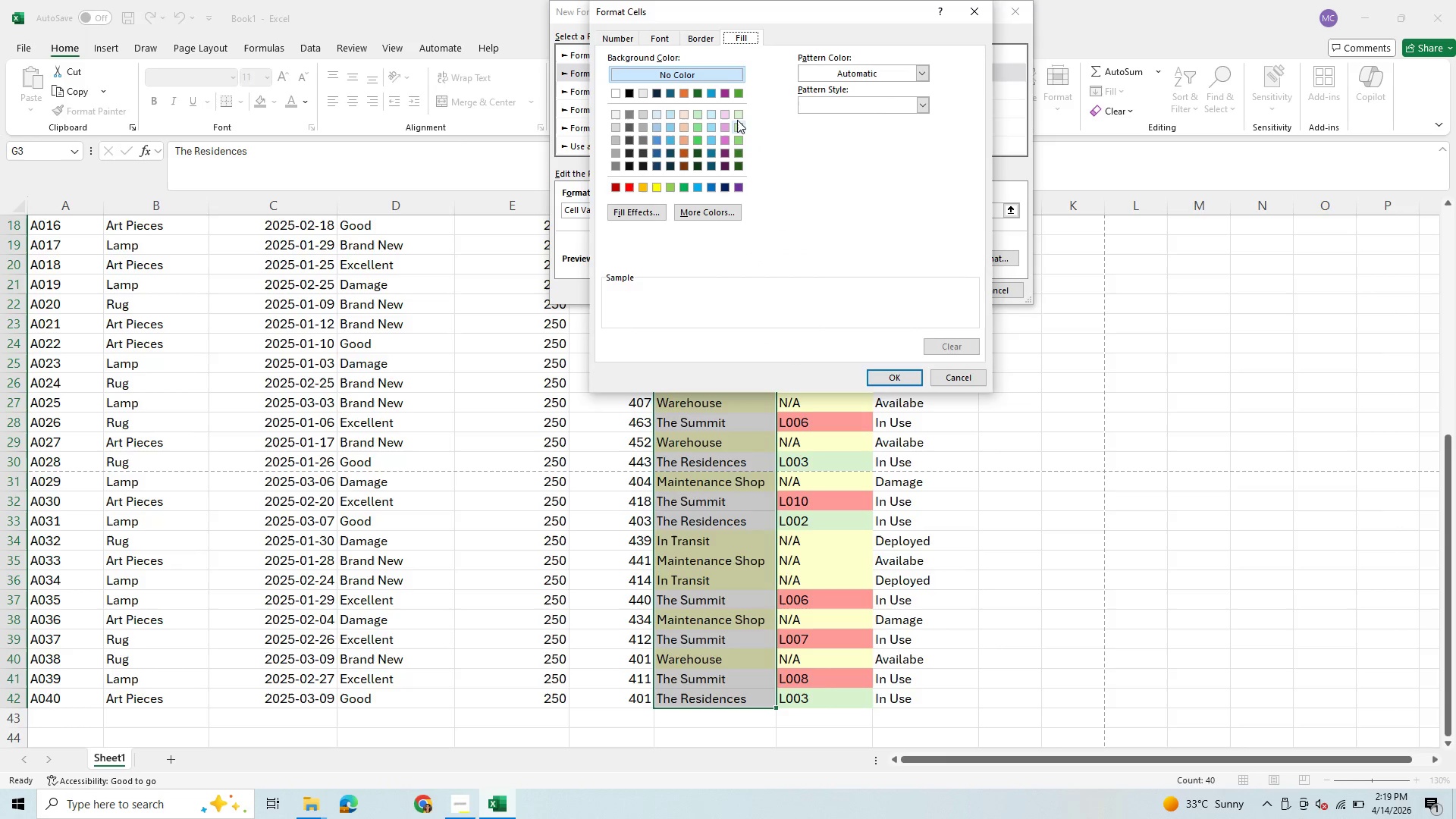 
left_click([739, 113])
 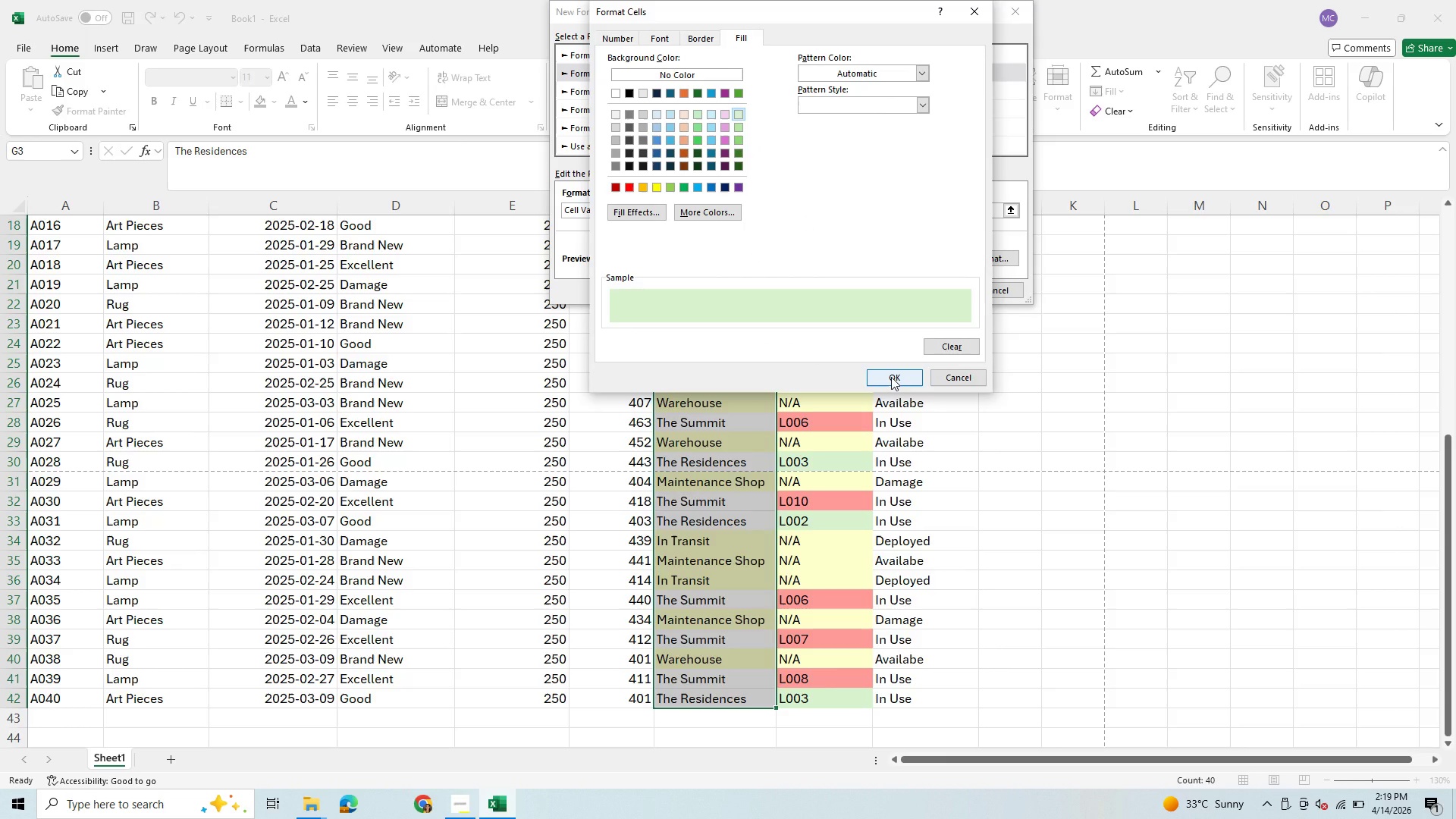 
left_click([892, 375])
 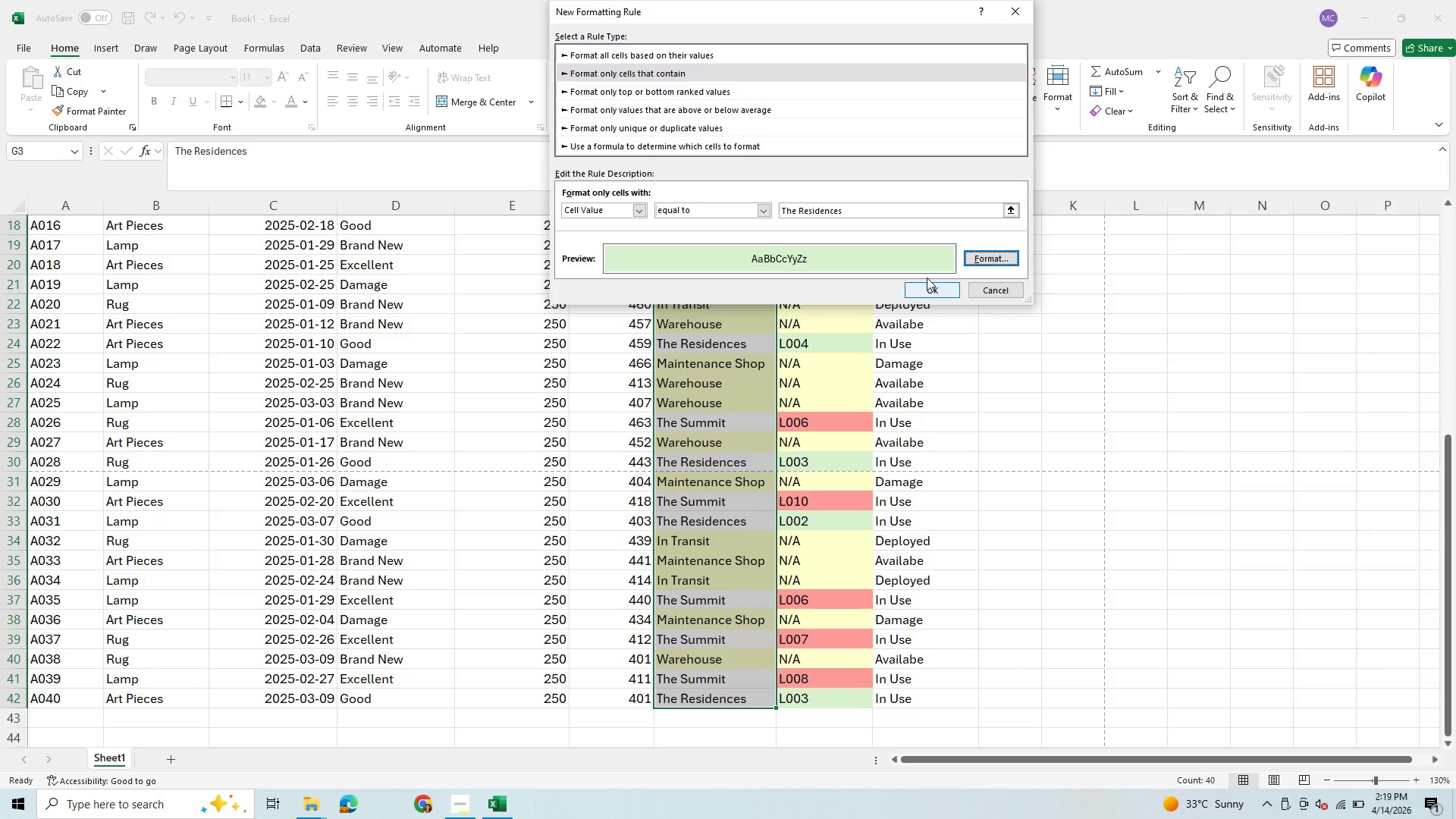 
wait(5.77)
 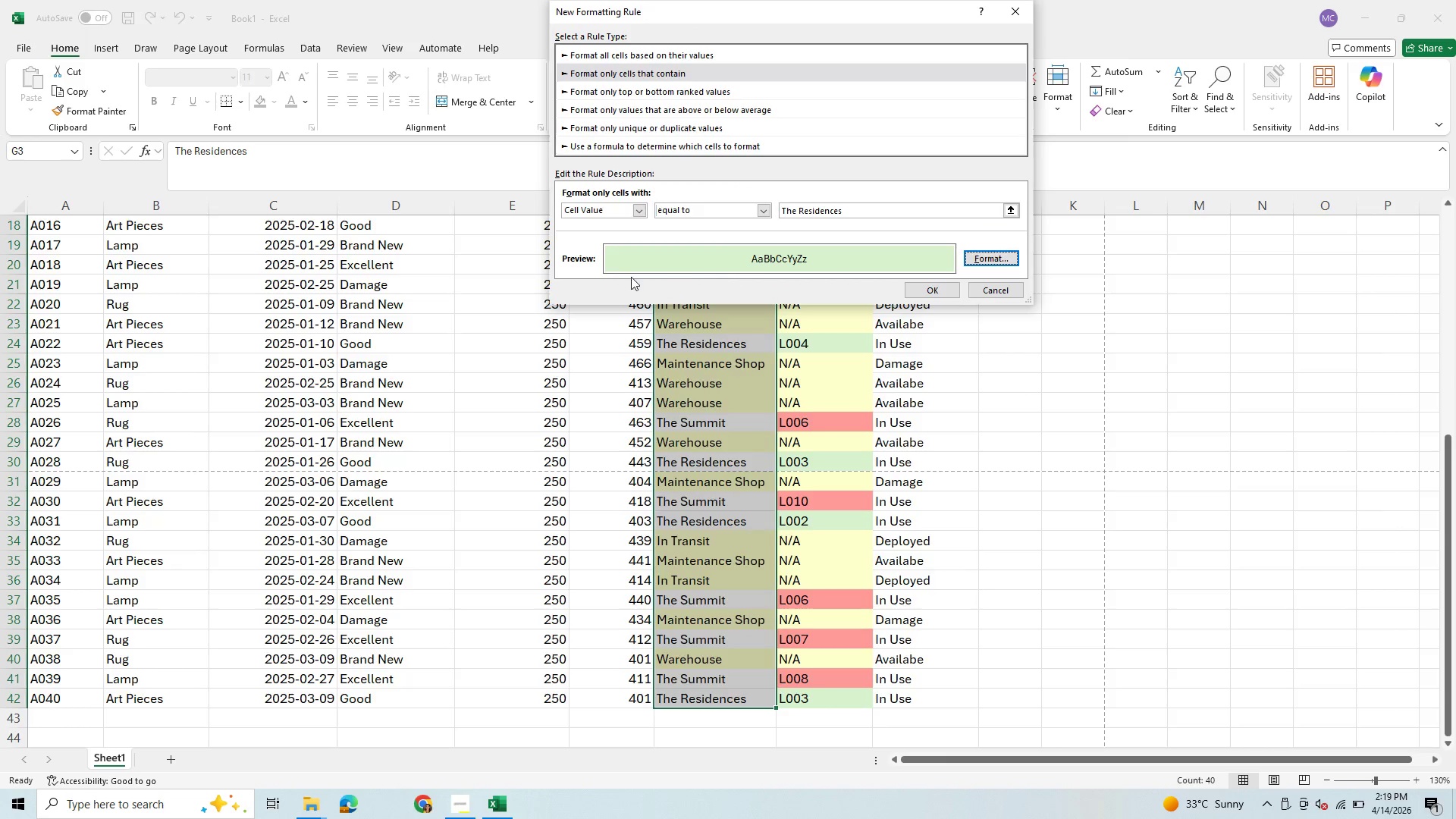 
left_click([924, 295])
 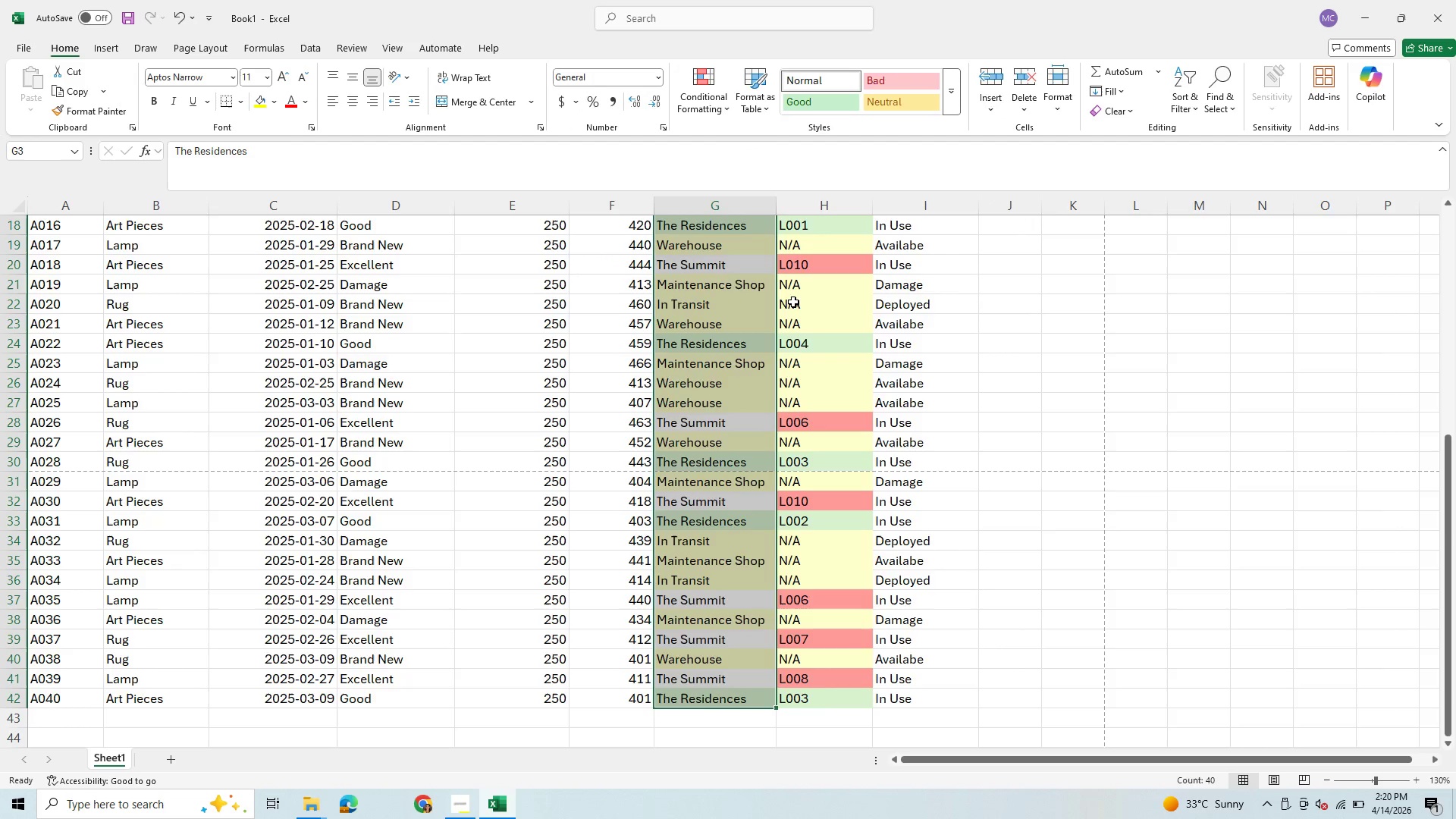 
wait(5.25)
 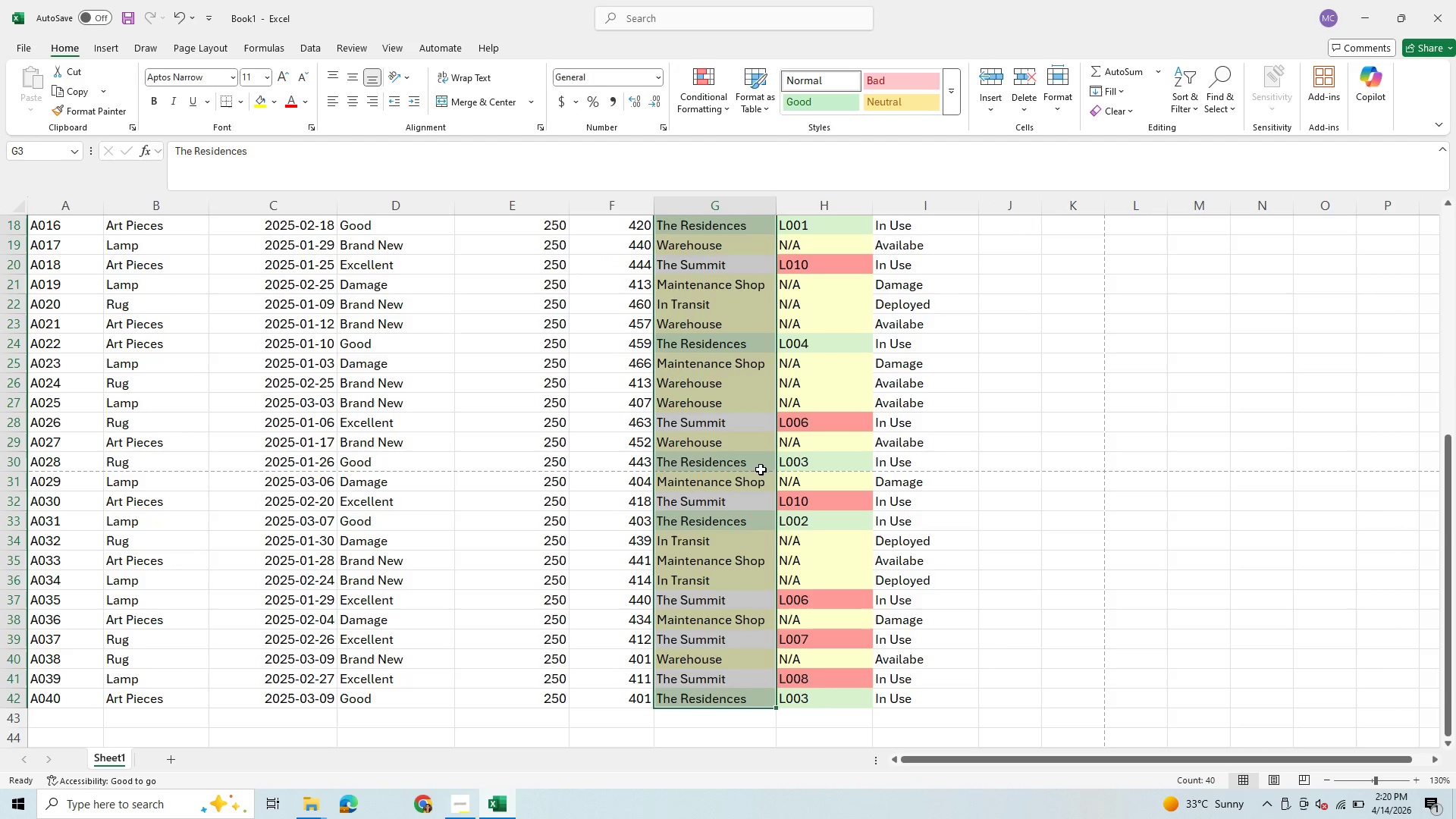 
left_click([703, 88])
 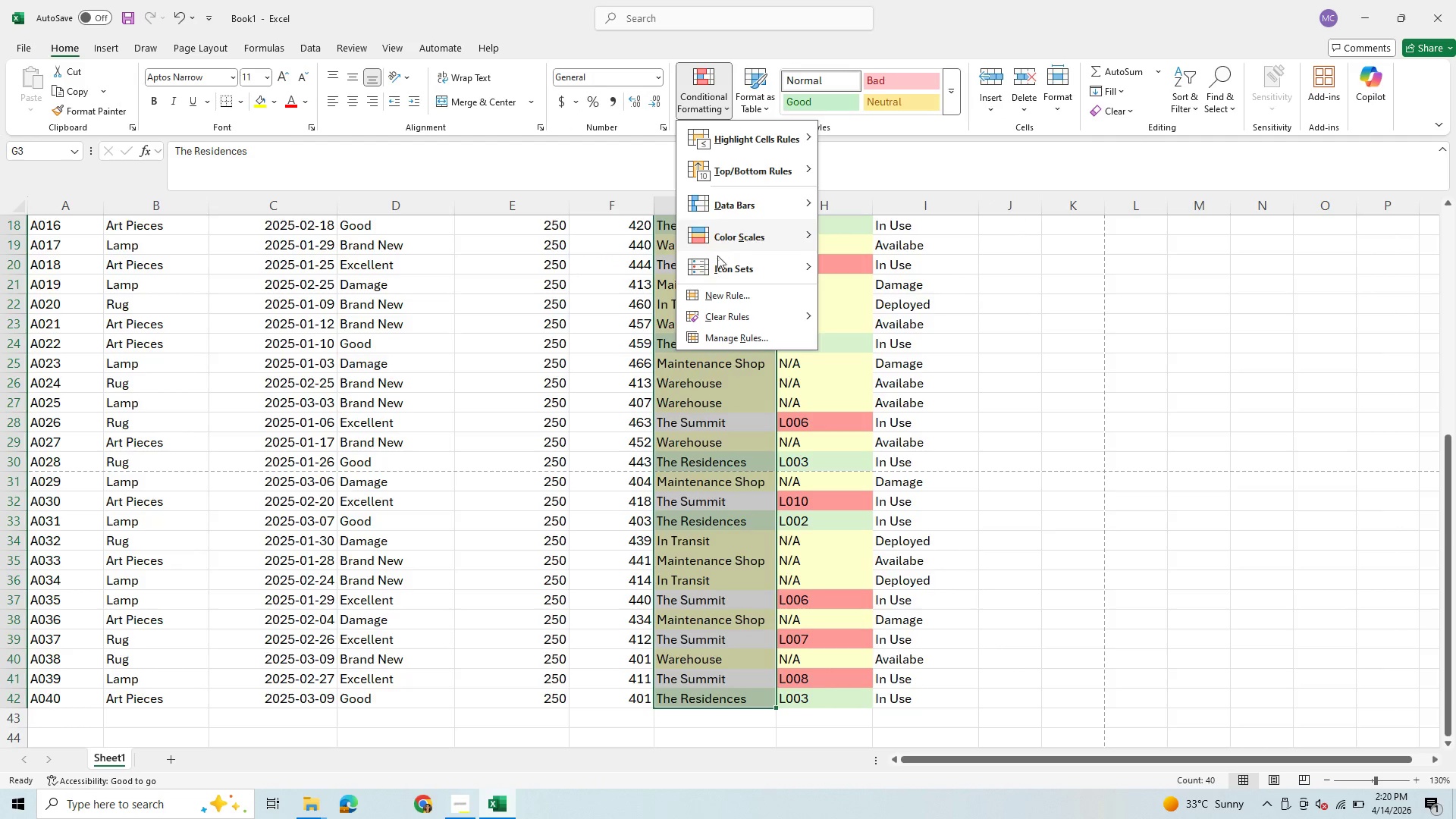 
mouse_move([722, 295])
 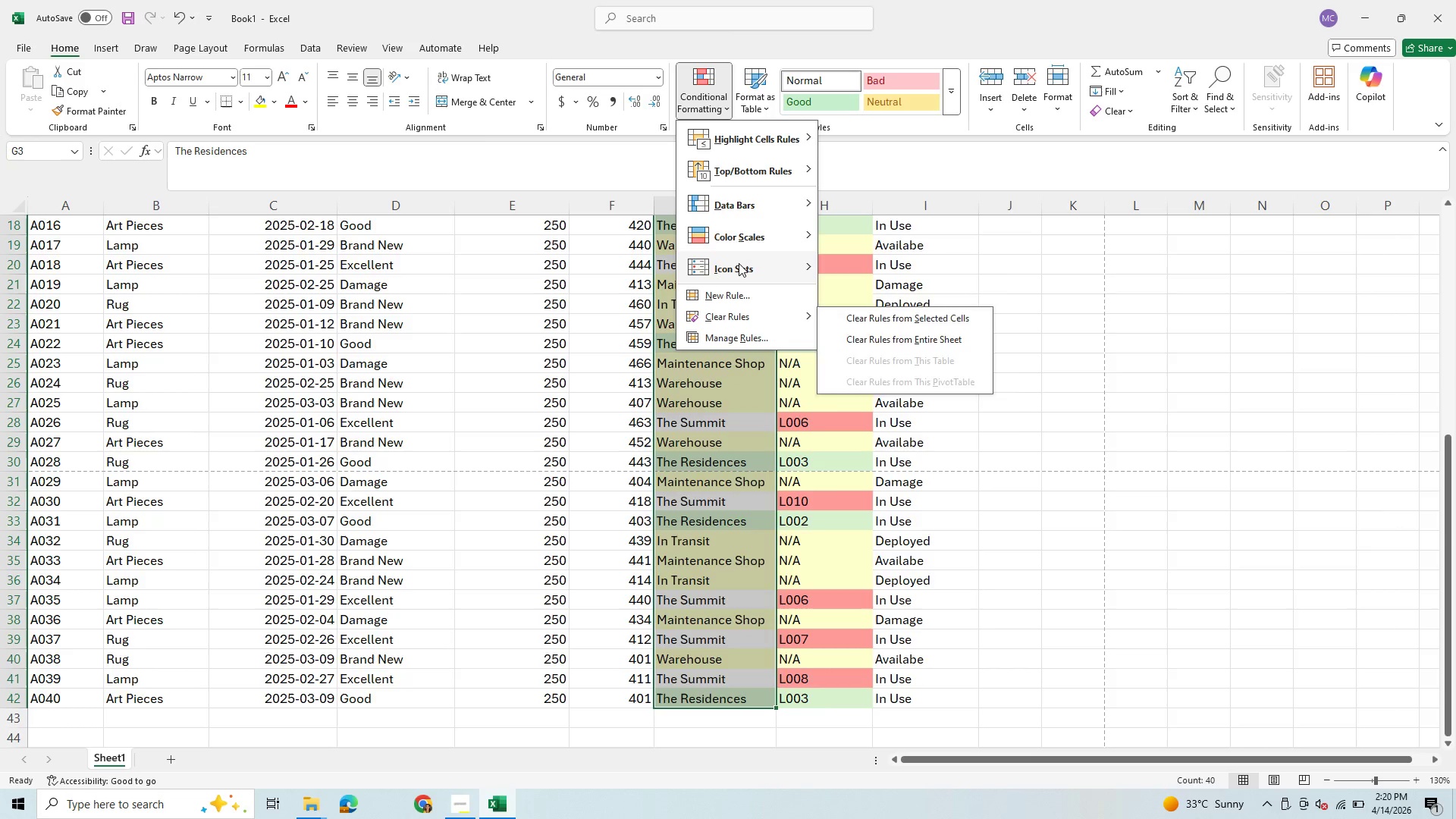 
mouse_move([727, 281])
 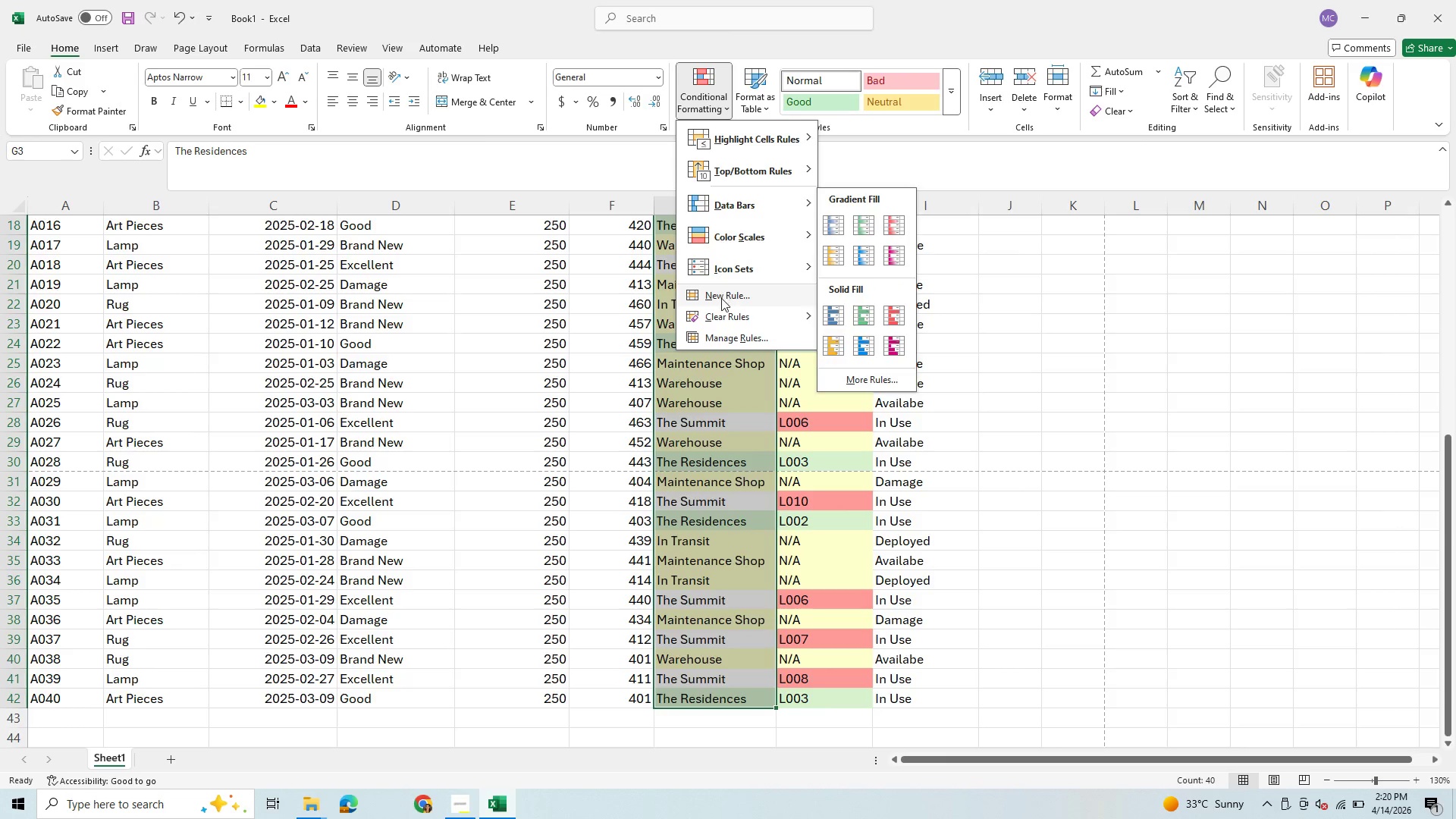 
left_click([721, 300])
 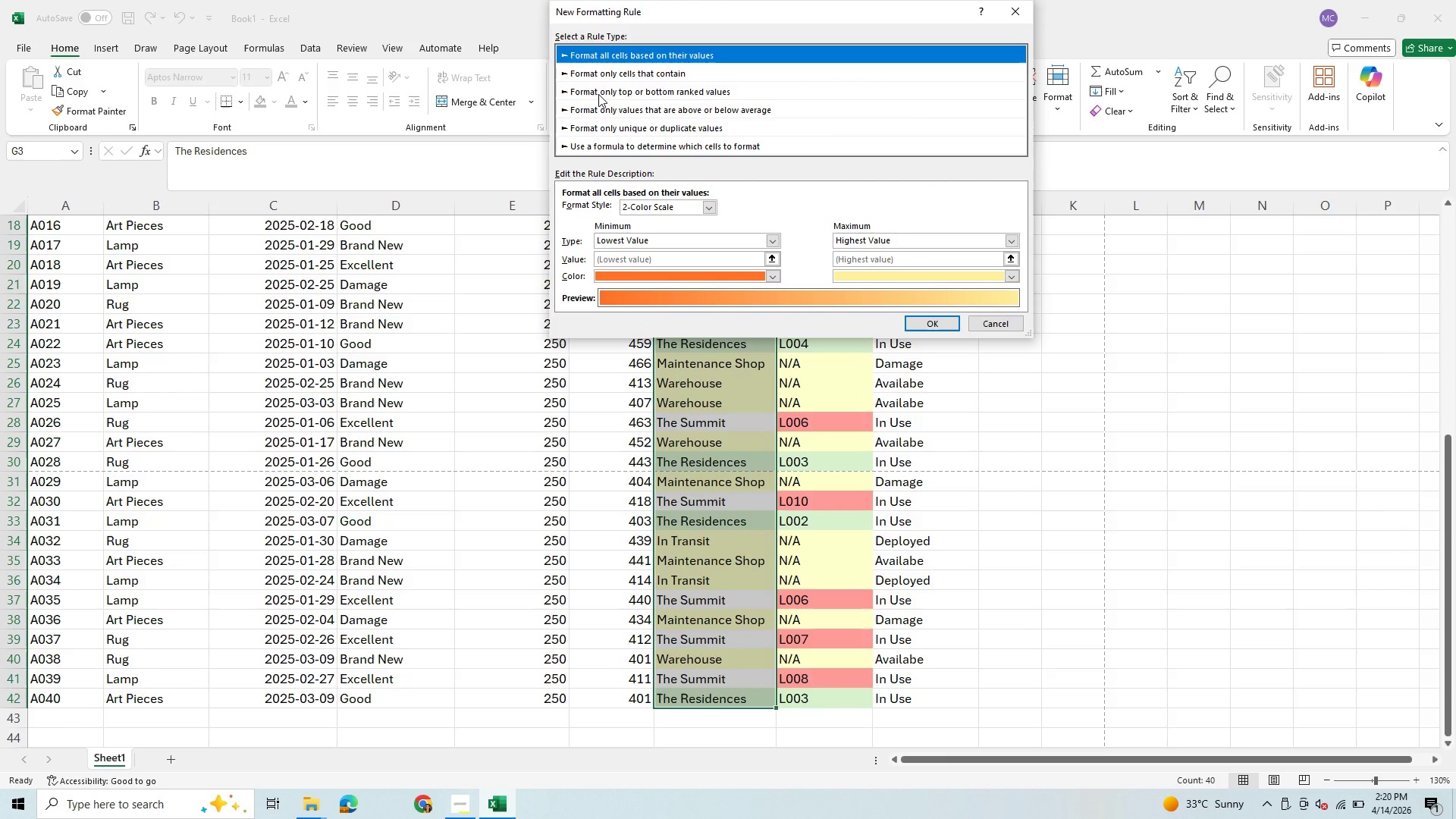 
left_click([617, 69])
 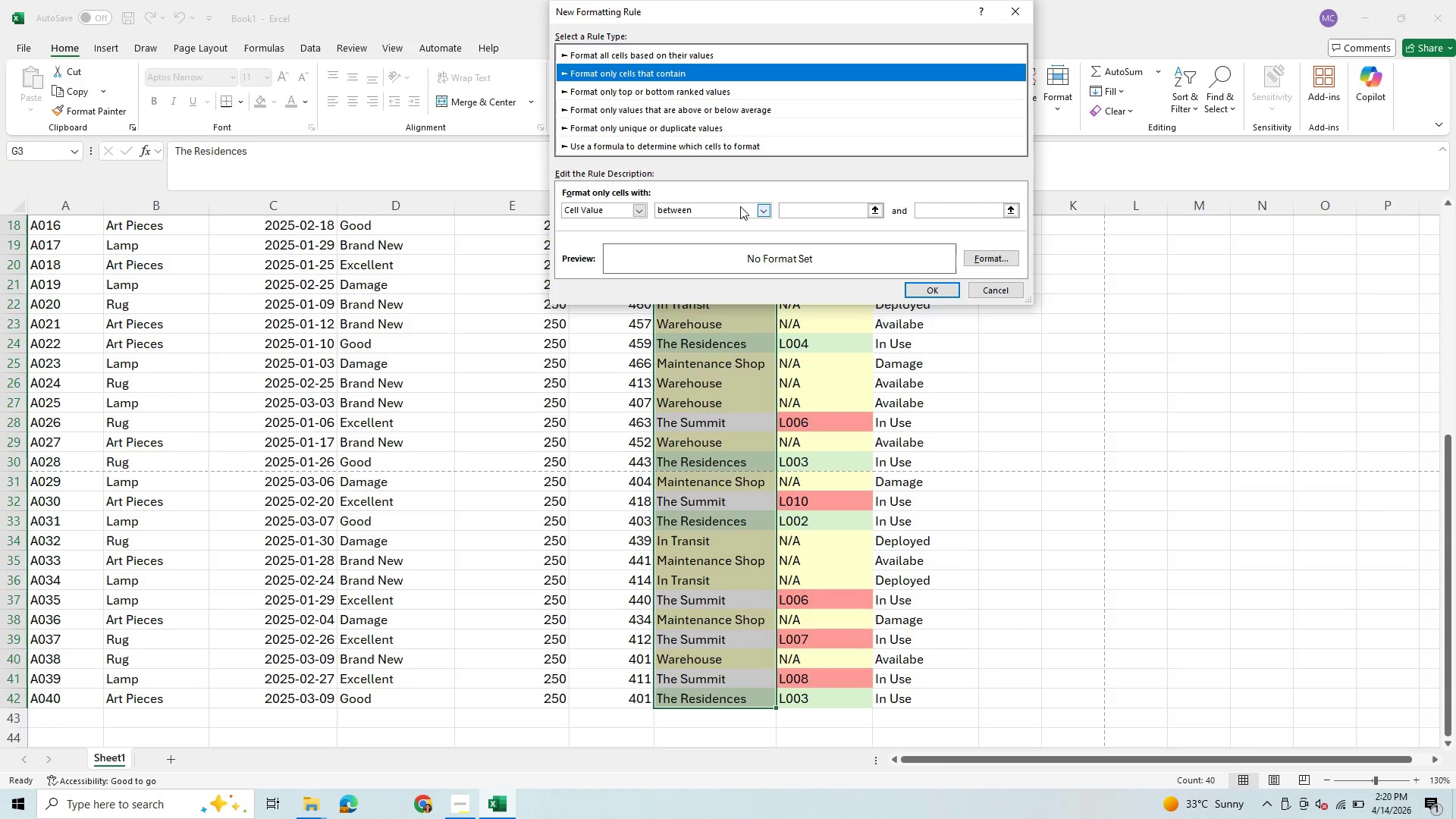 
left_click([762, 209])
 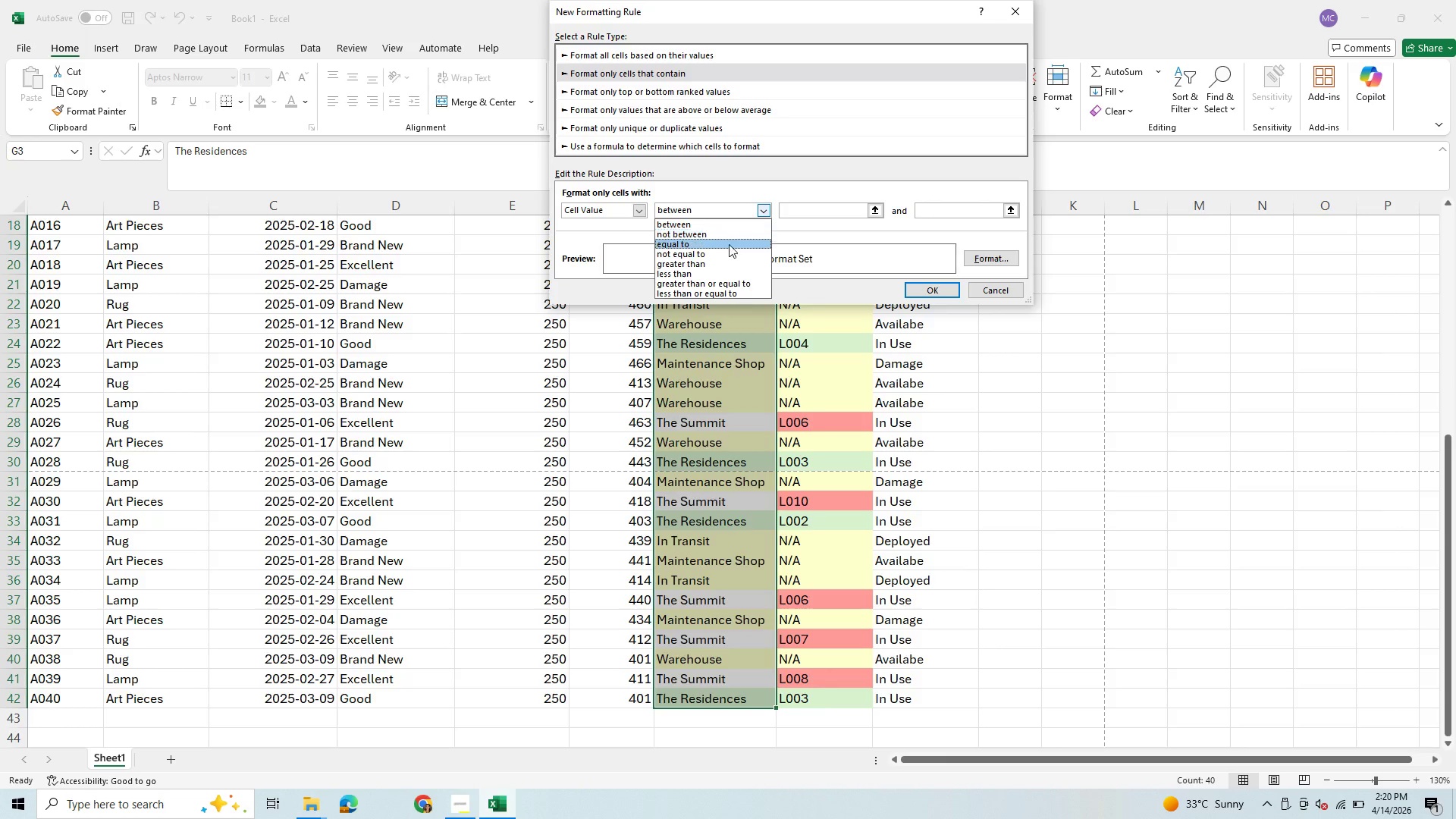 
left_click([729, 246])
 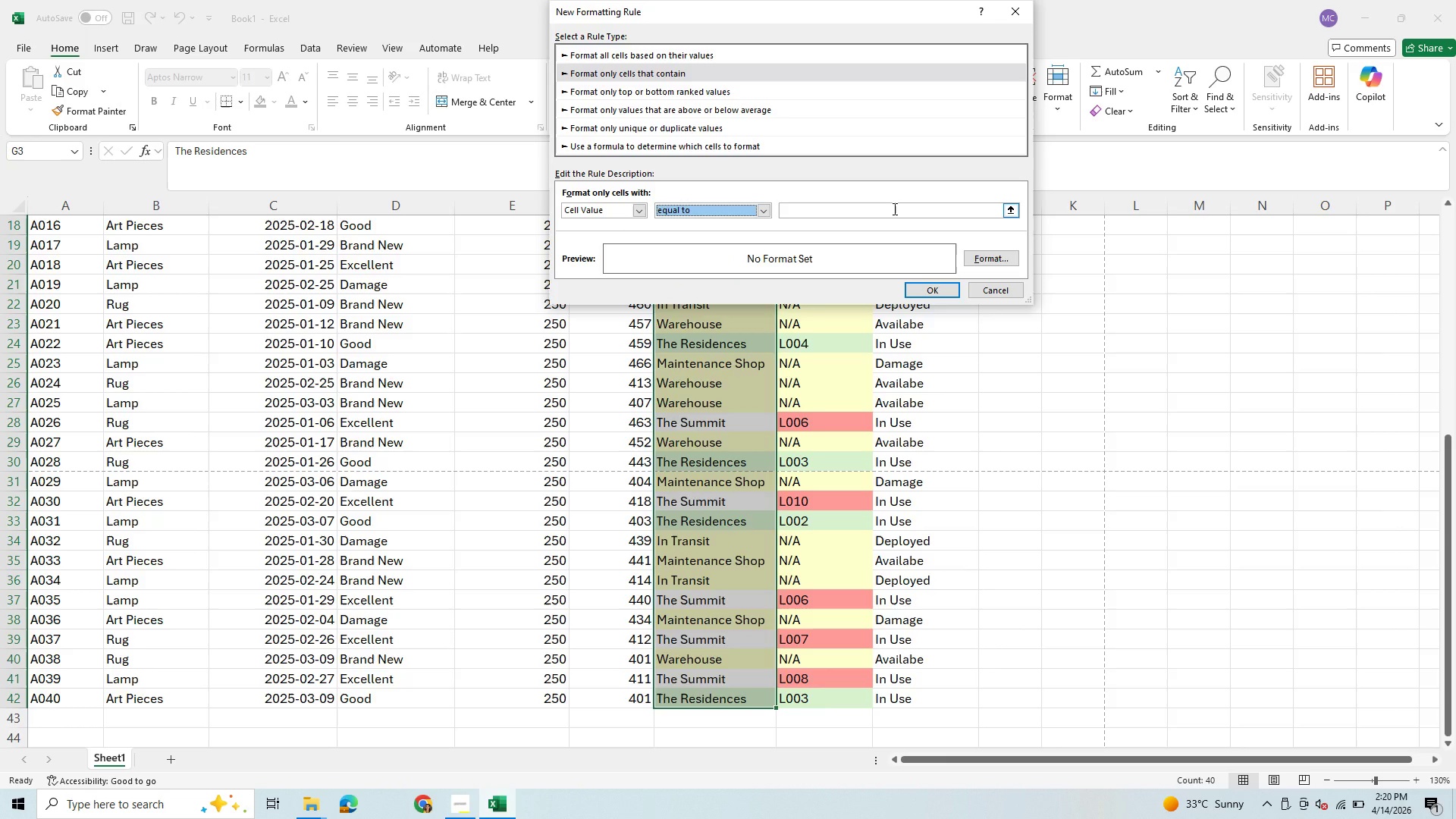 
left_click([893, 209])
 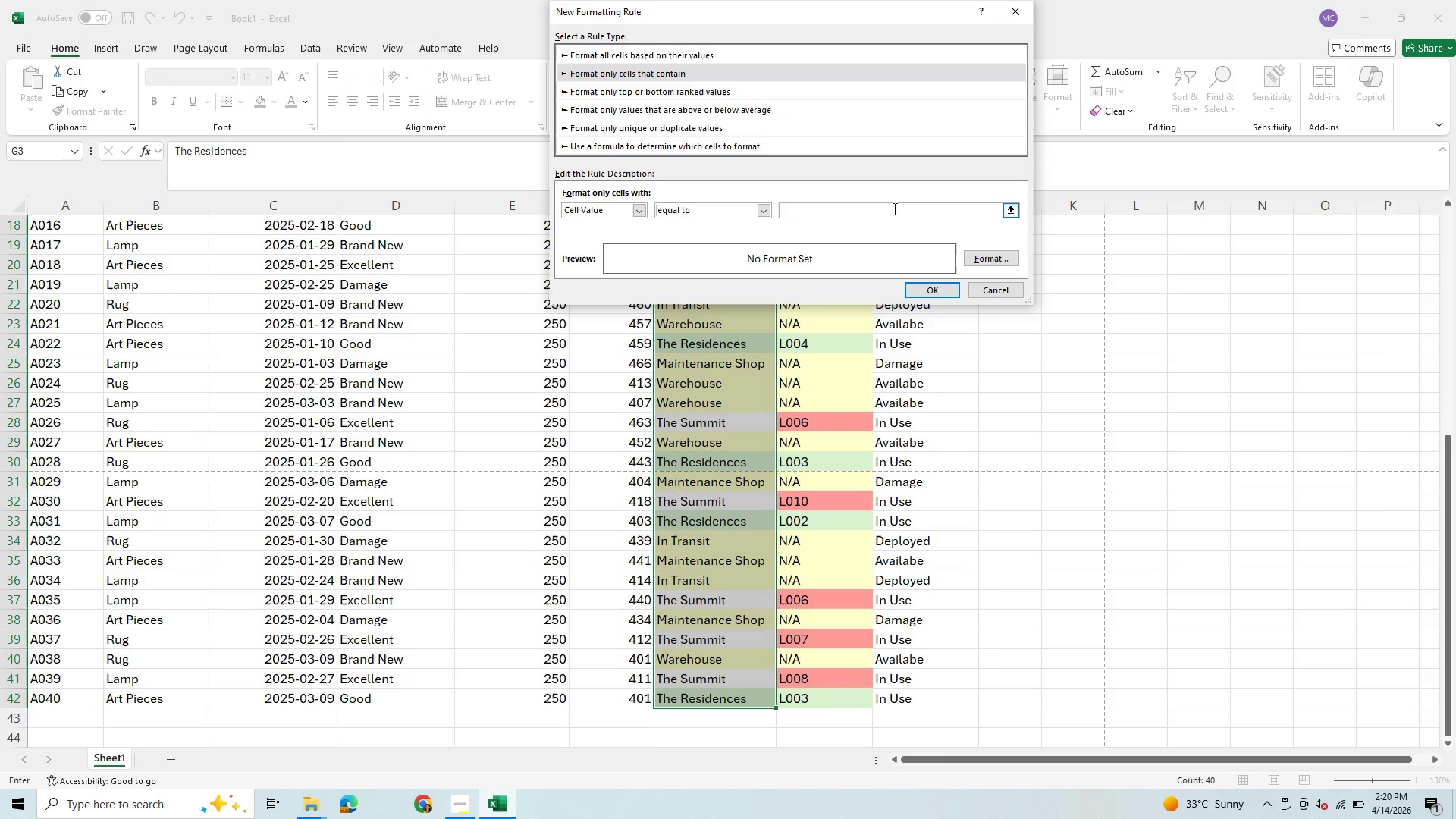 
type(The Summit)
 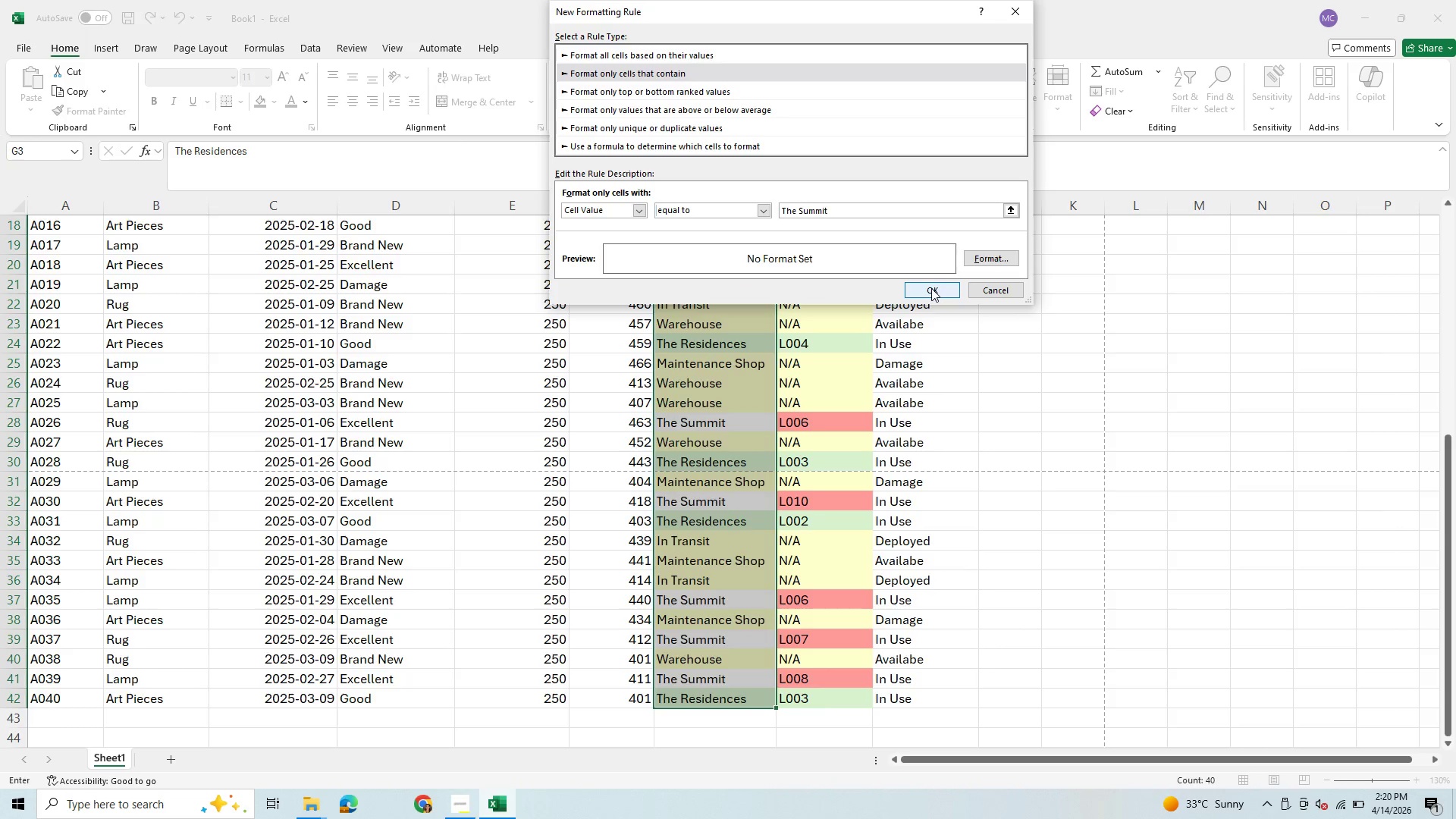 
left_click([993, 253])
 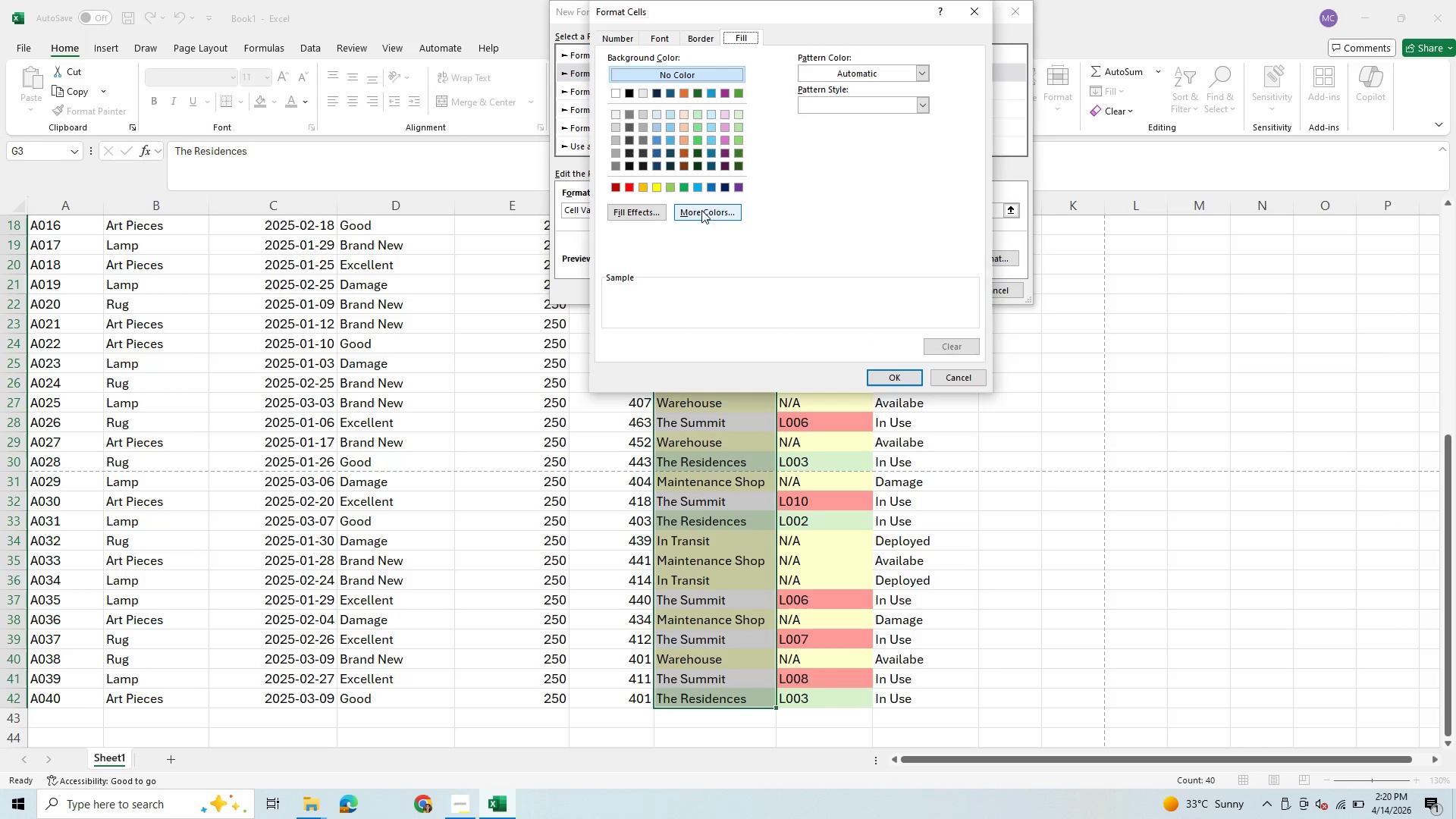 
left_click([701, 214])
 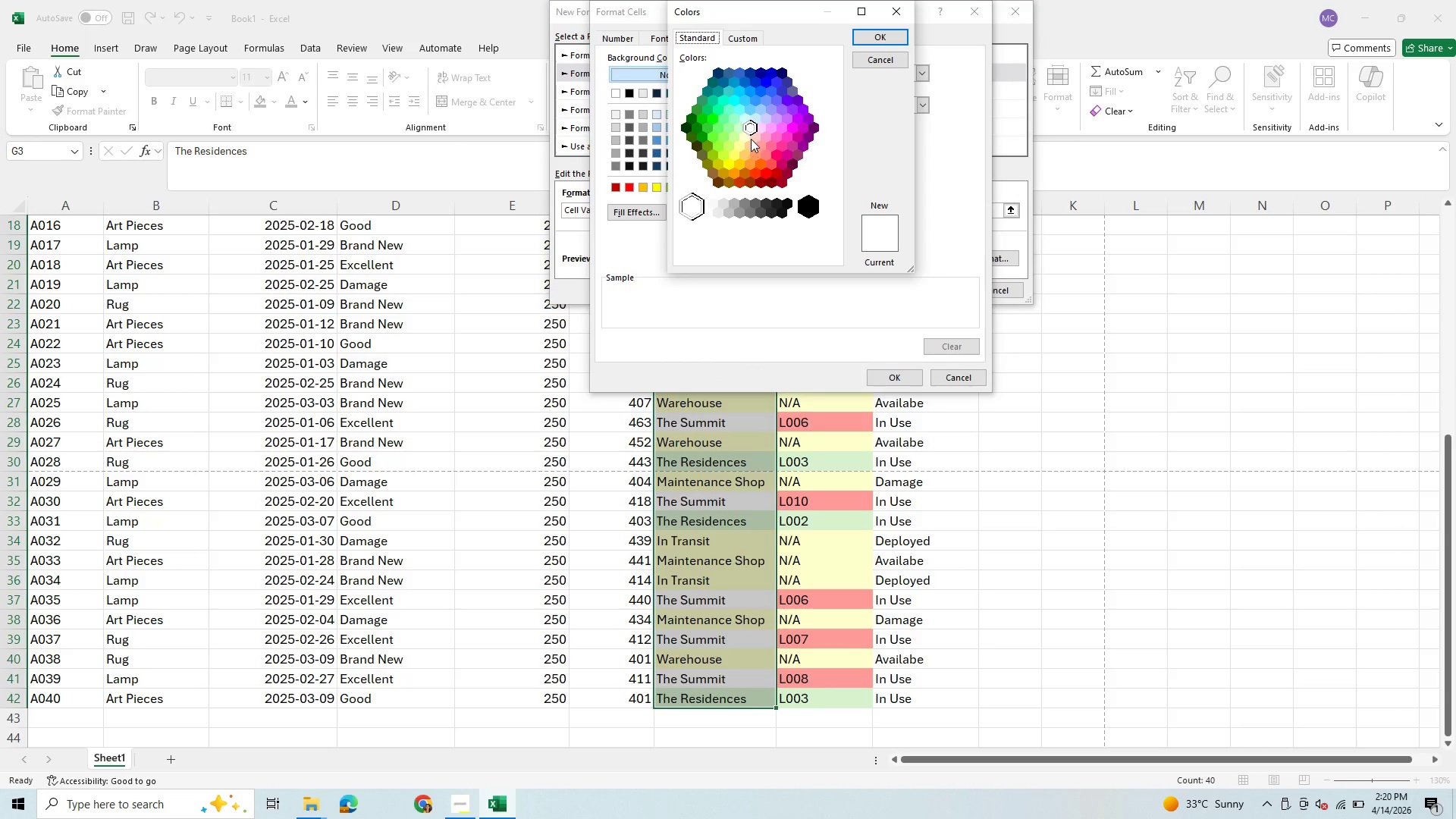 
left_click([753, 139])
 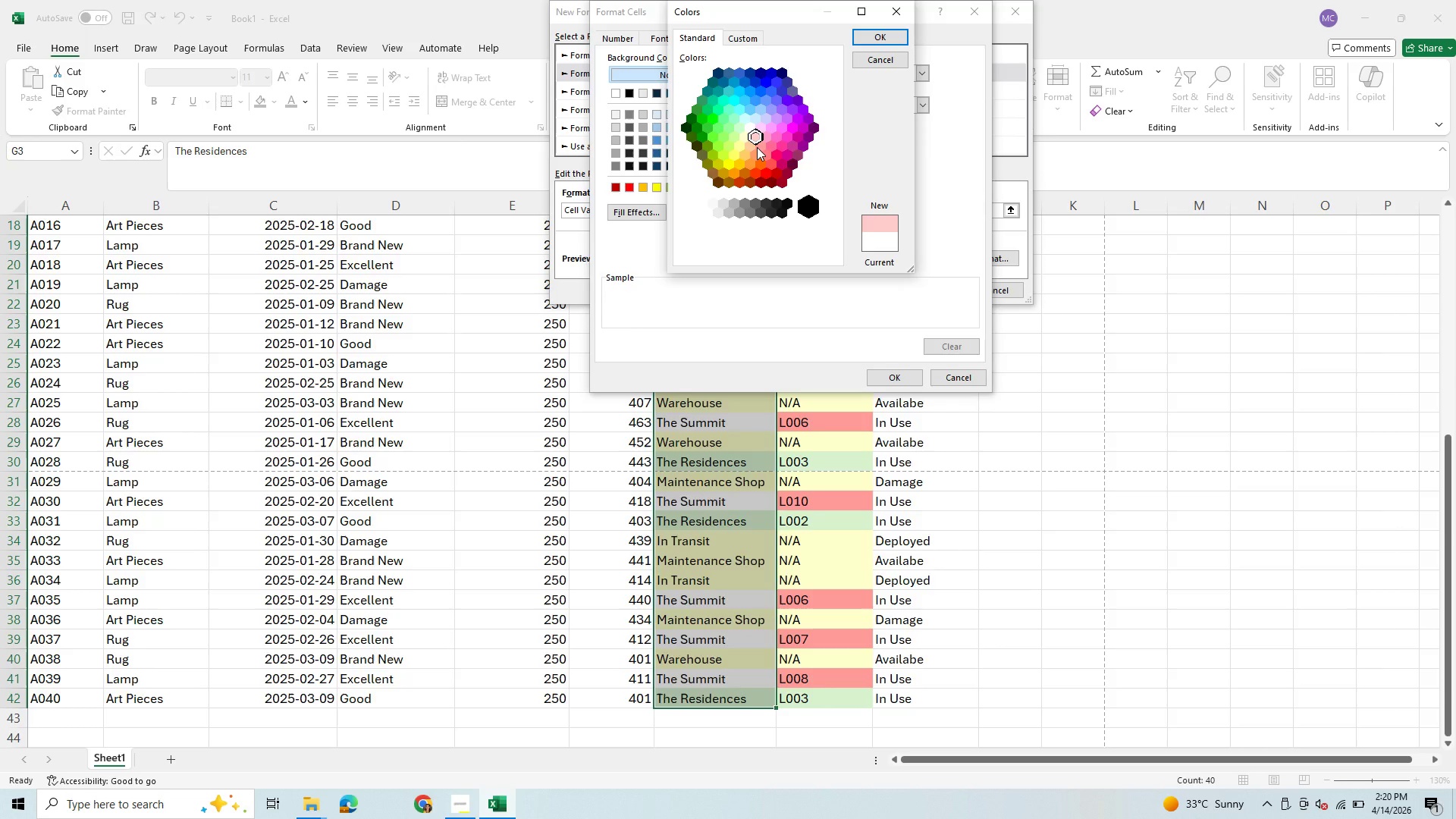 
left_click([757, 147])
 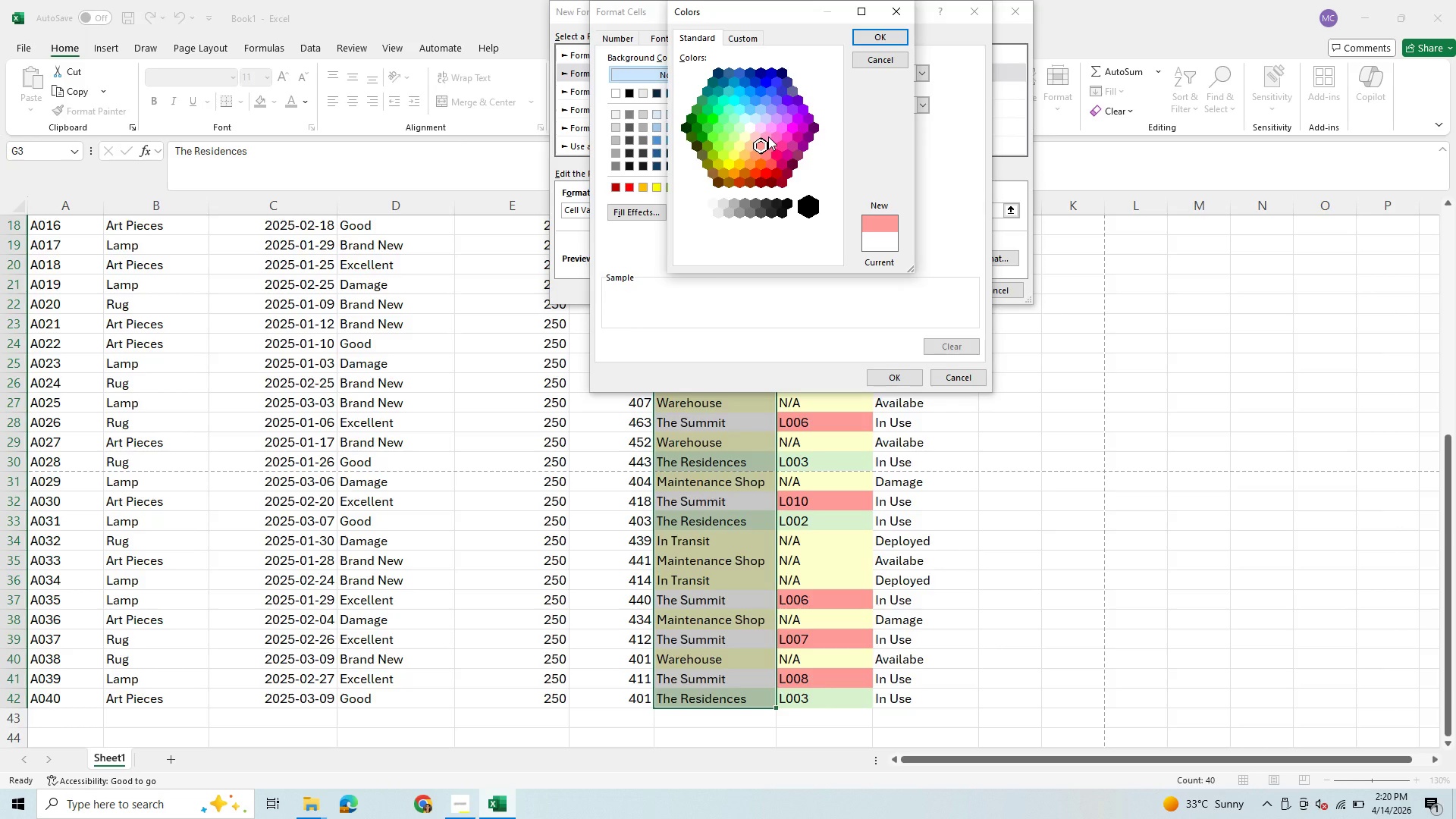 
left_click([768, 136])
 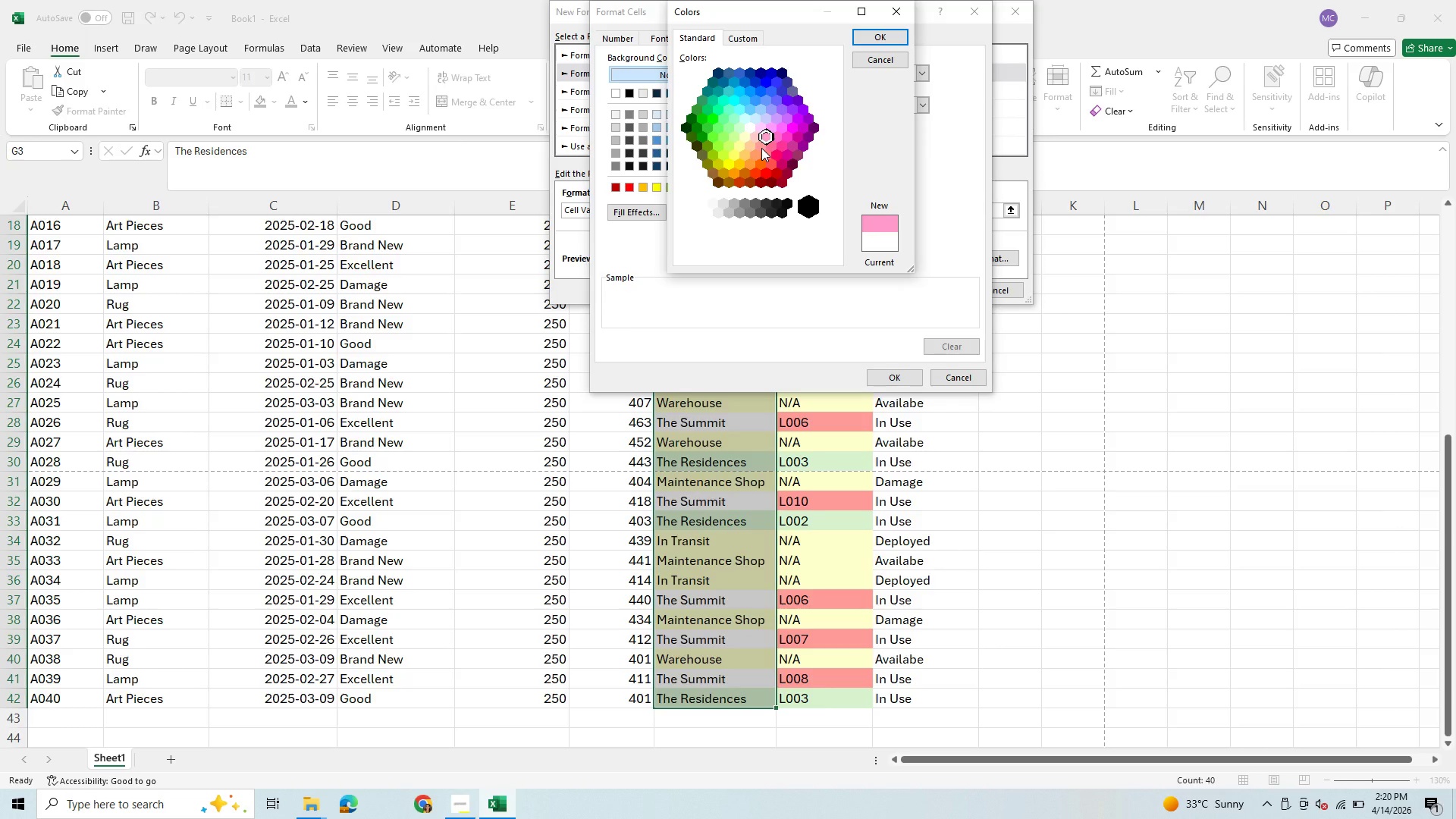 
left_click([761, 148])
 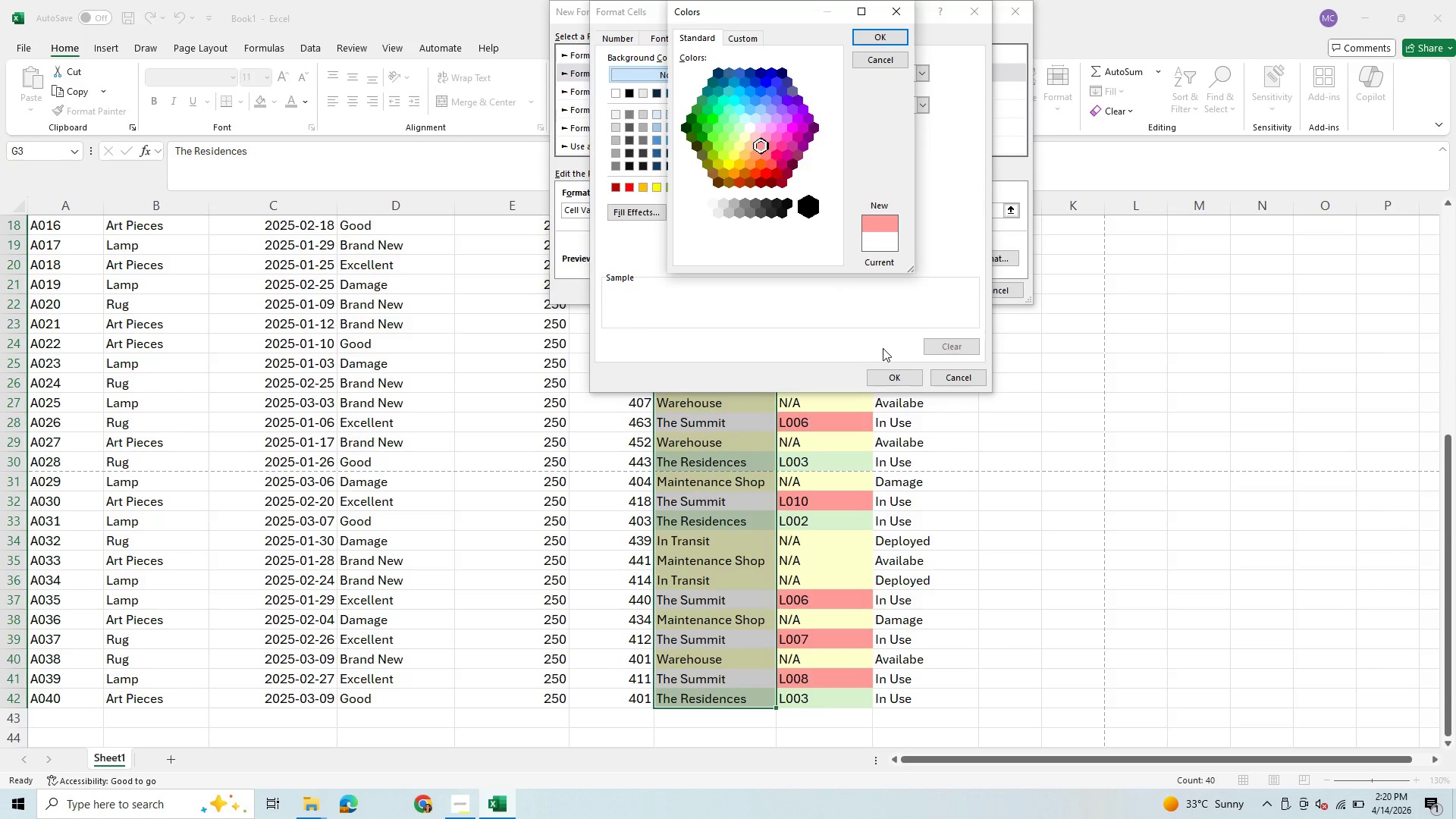 
wait(5.62)
 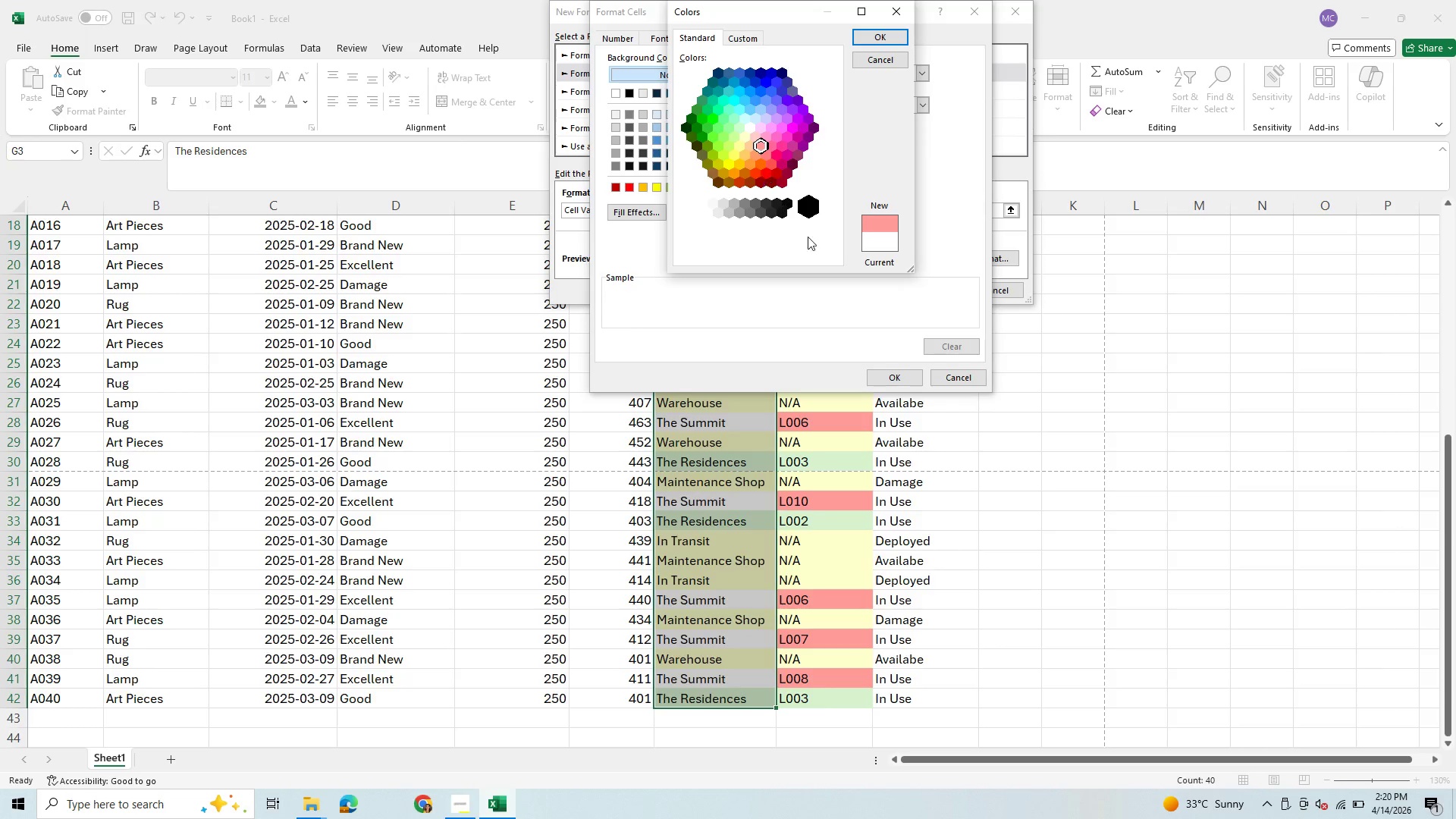 
left_click([890, 375])
 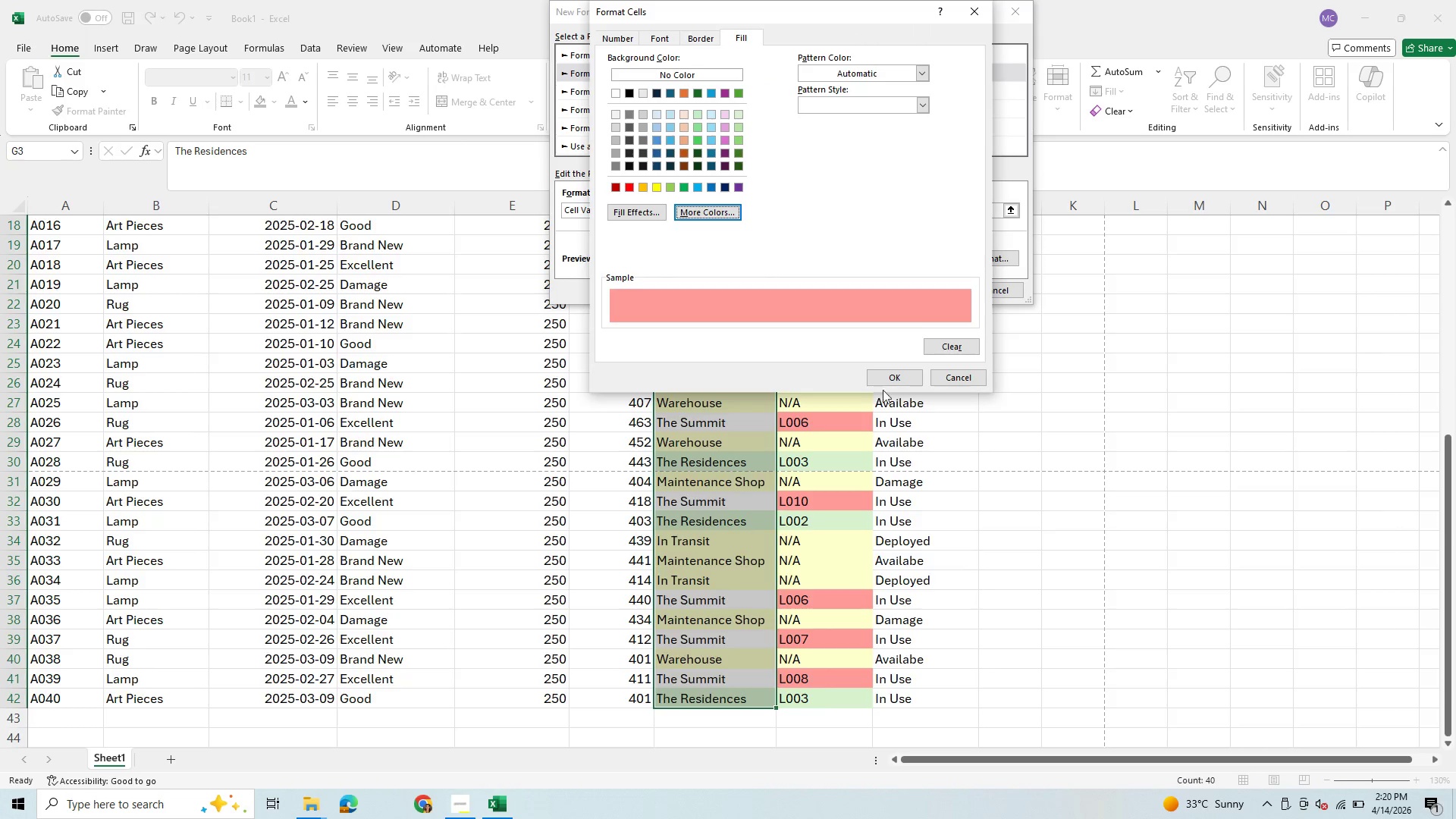 
left_click([894, 378])
 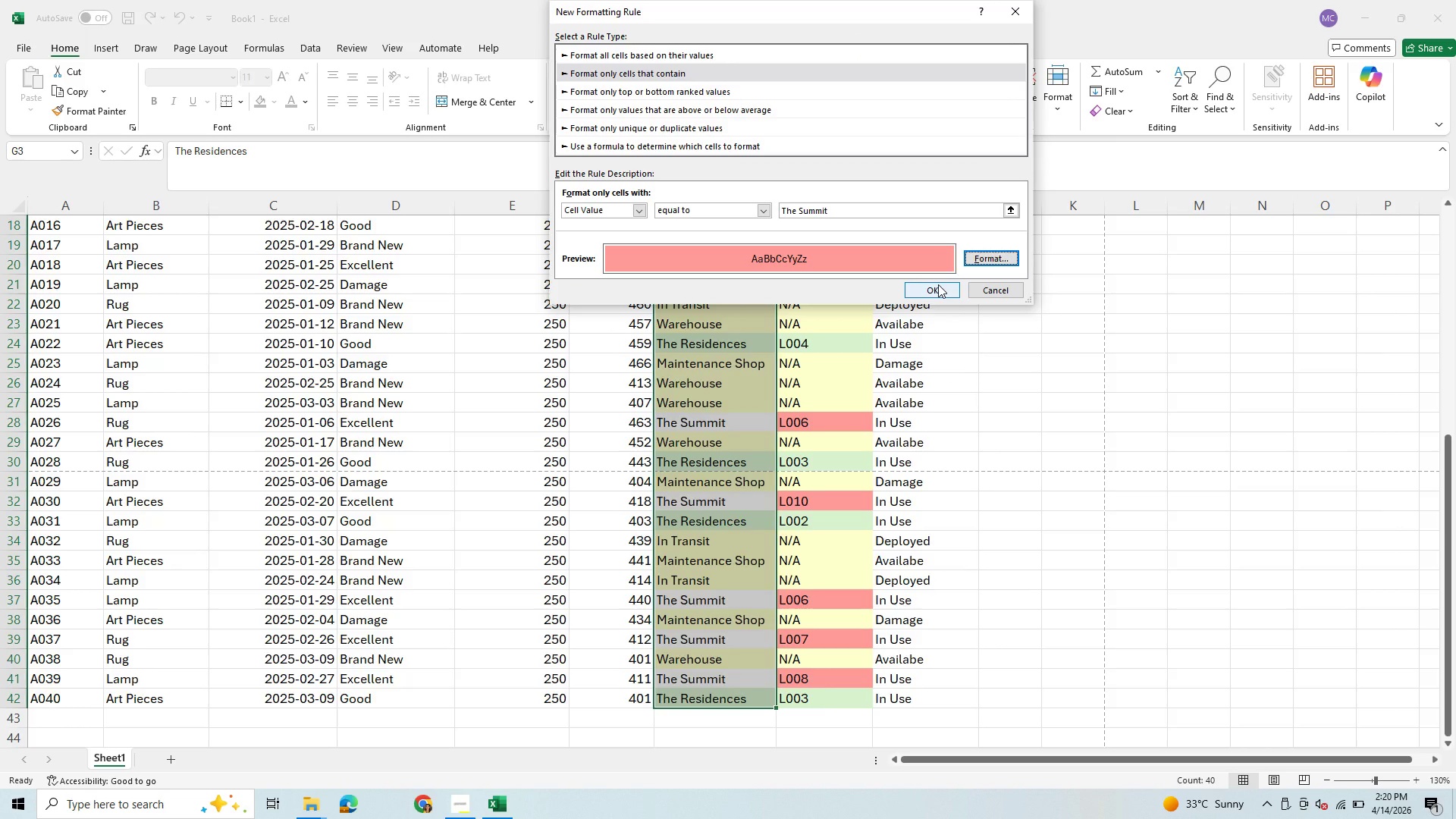 
left_click([938, 284])
 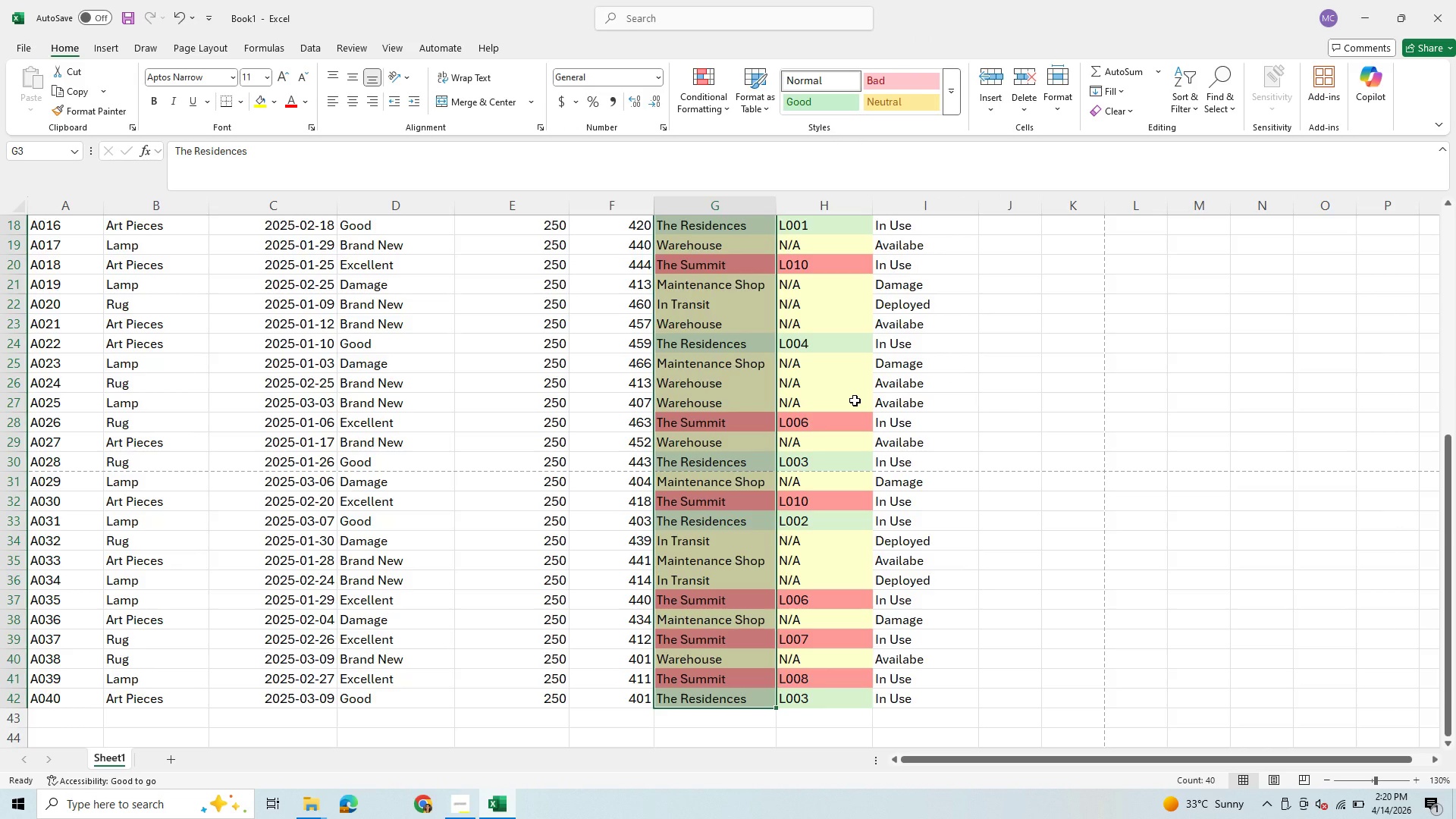 
left_click([855, 400])
 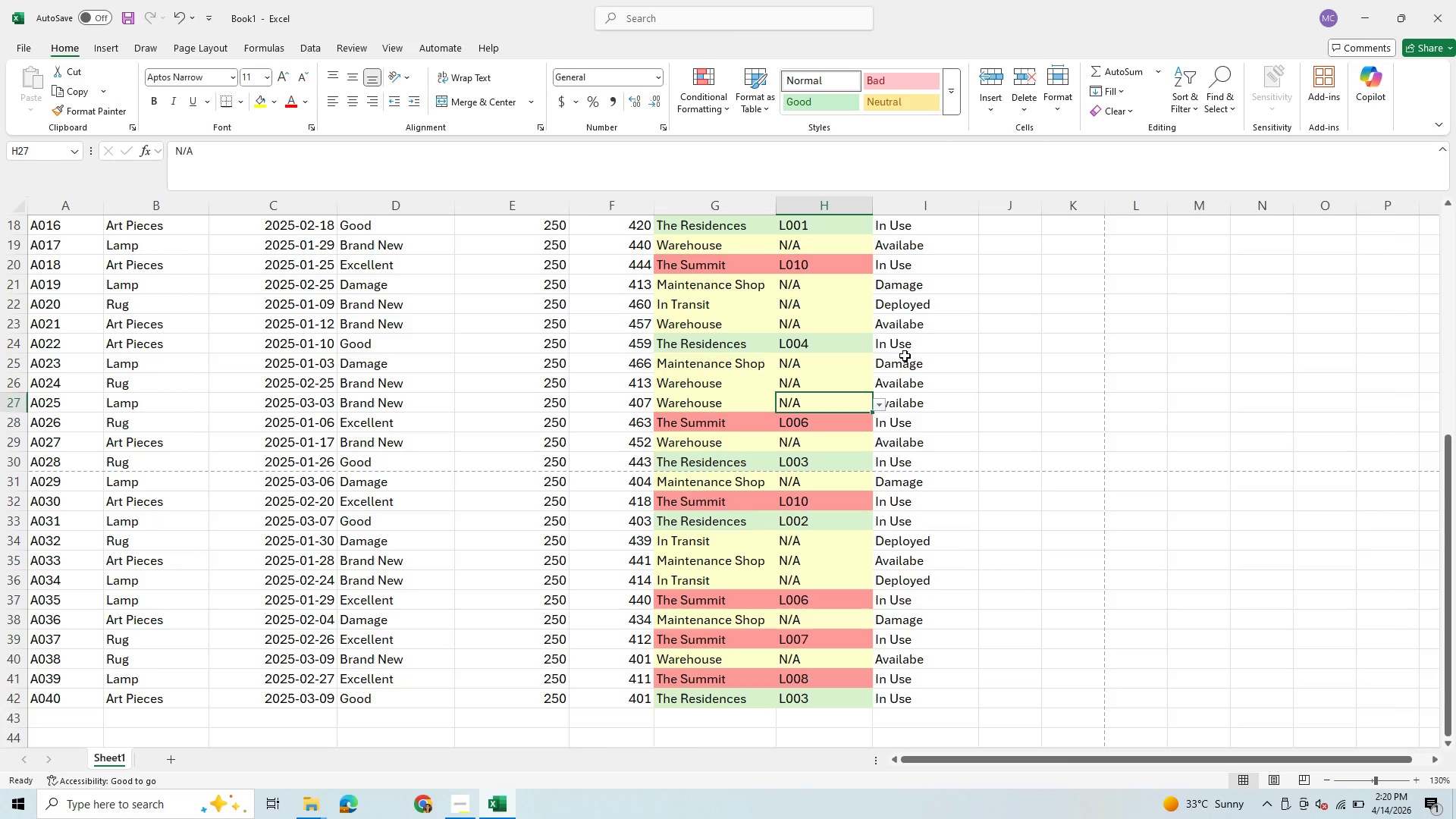 
scroll: coordinate [908, 342], scroll_direction: up, amount: 9.0
 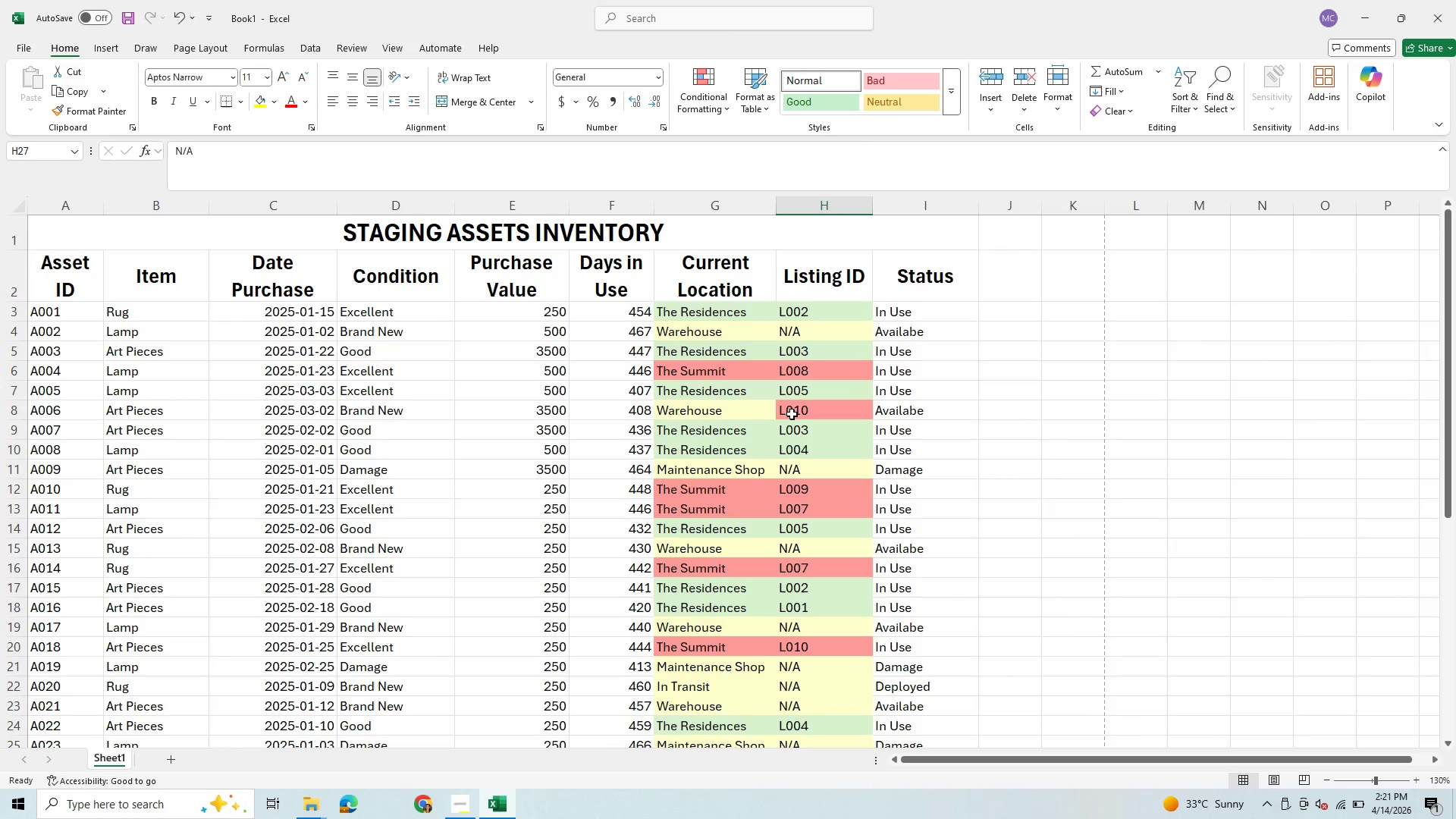 
wait(10.43)
 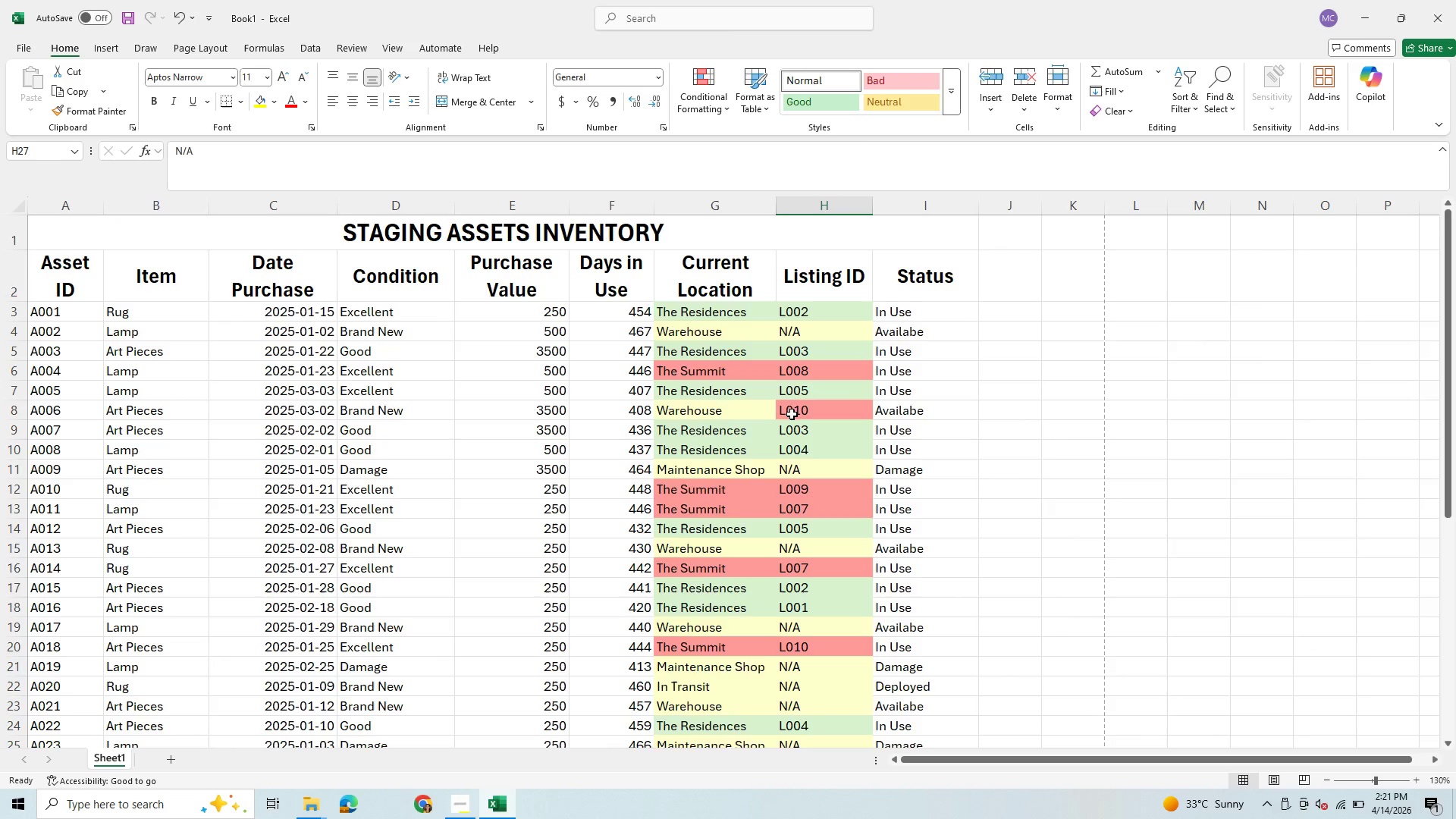 
left_click([391, 409])
 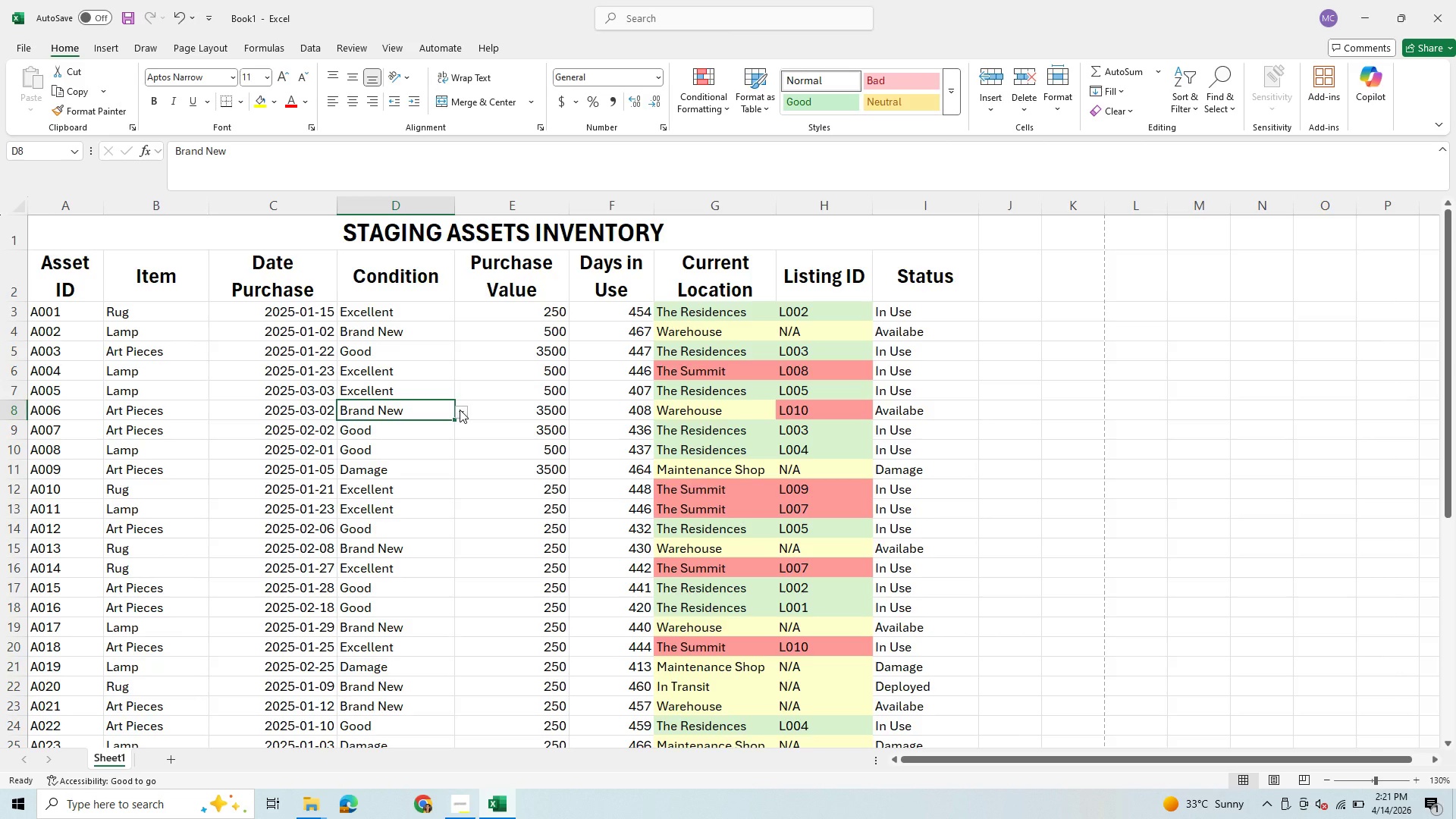 
wait(6.7)
 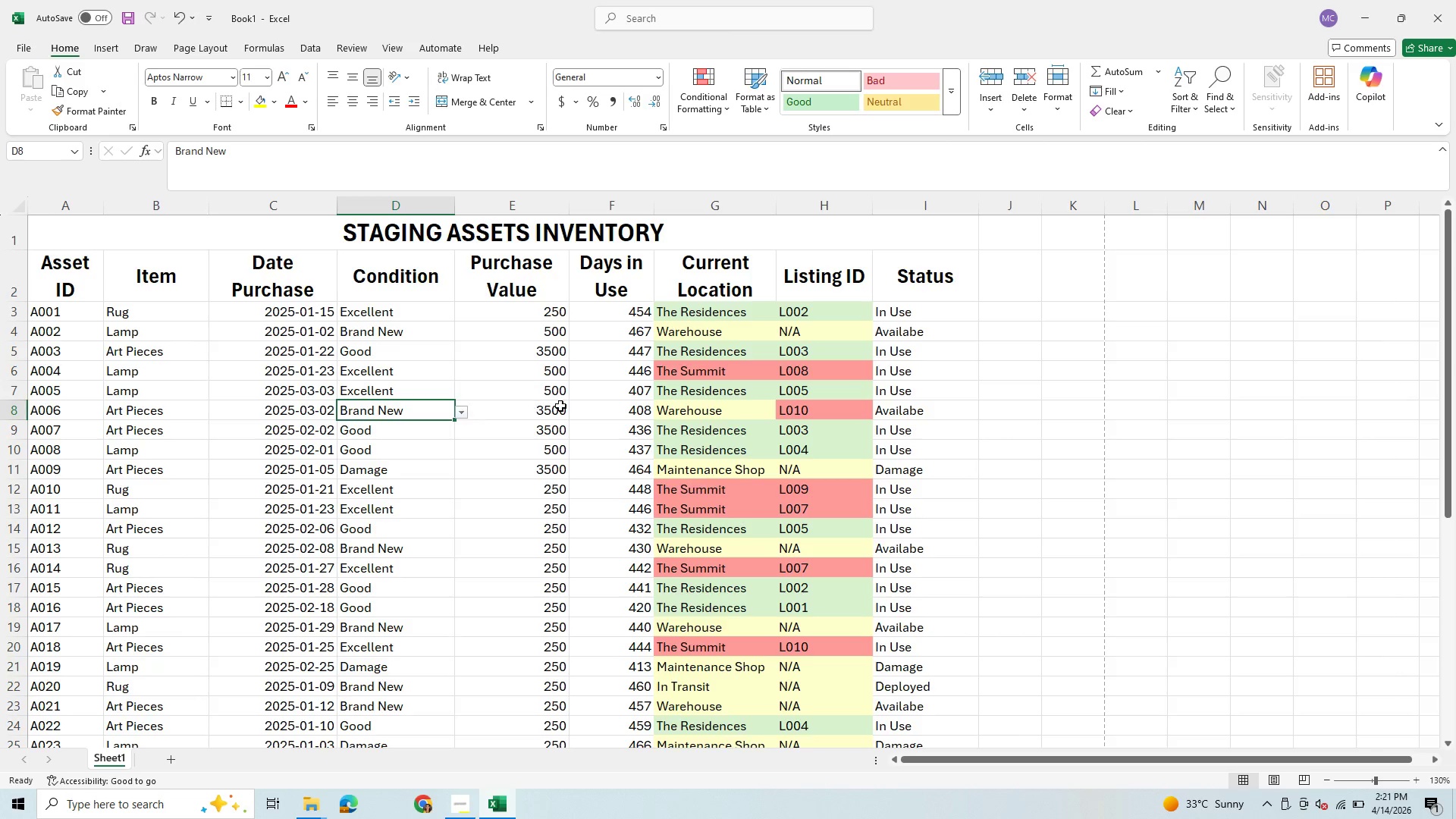 
left_click([460, 410])
 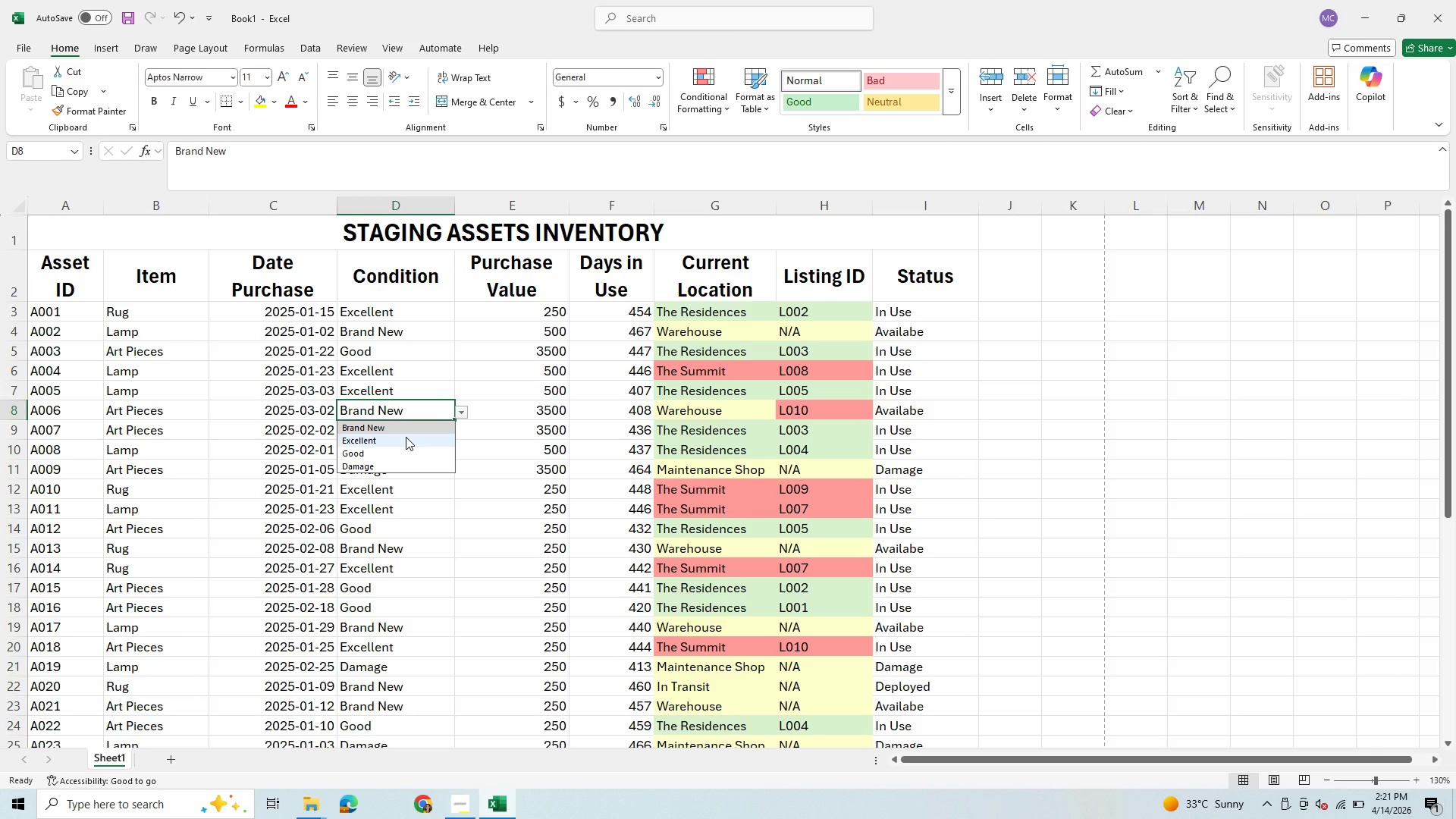 
left_click([406, 437])
 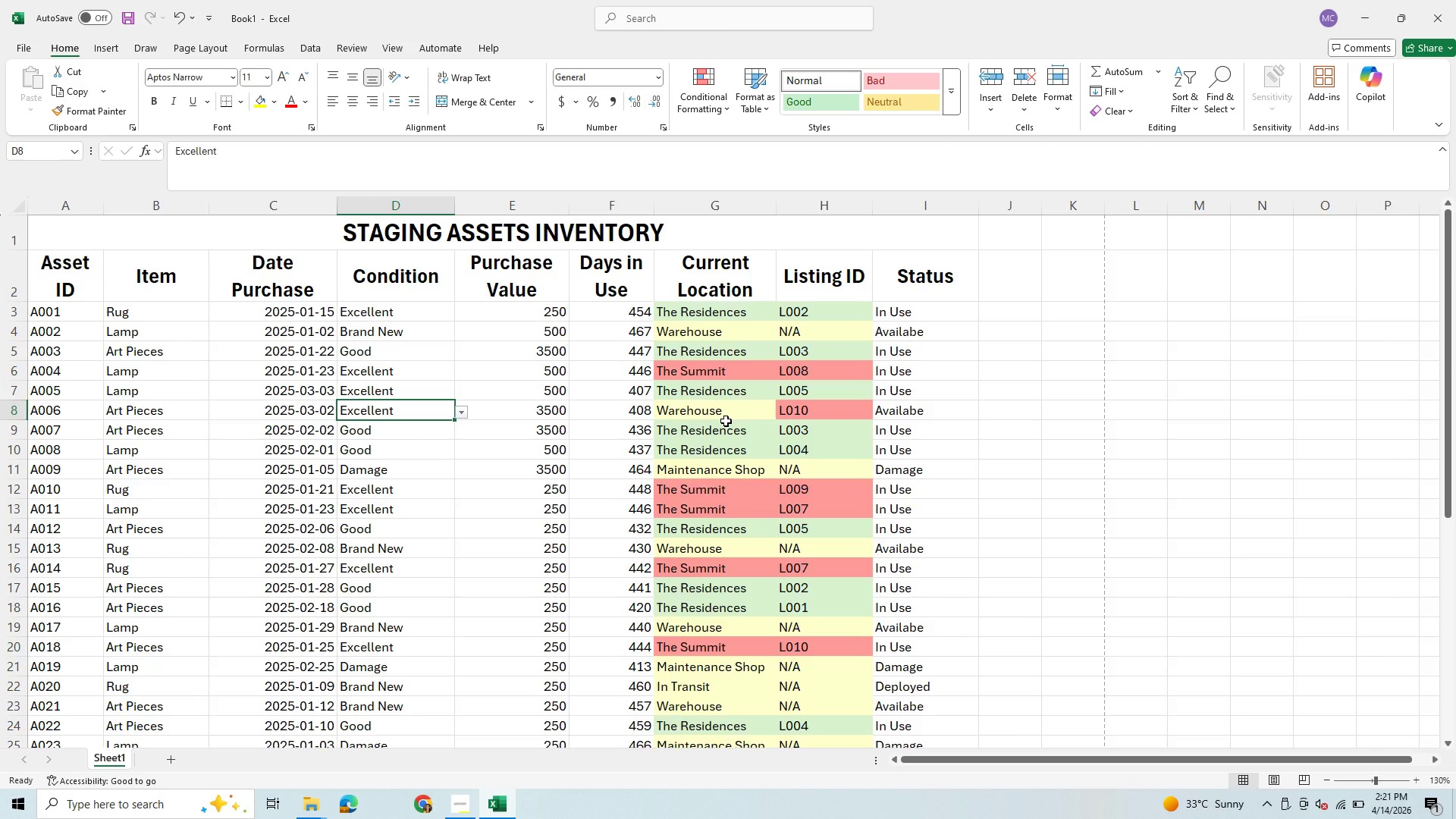 
left_click([726, 421])
 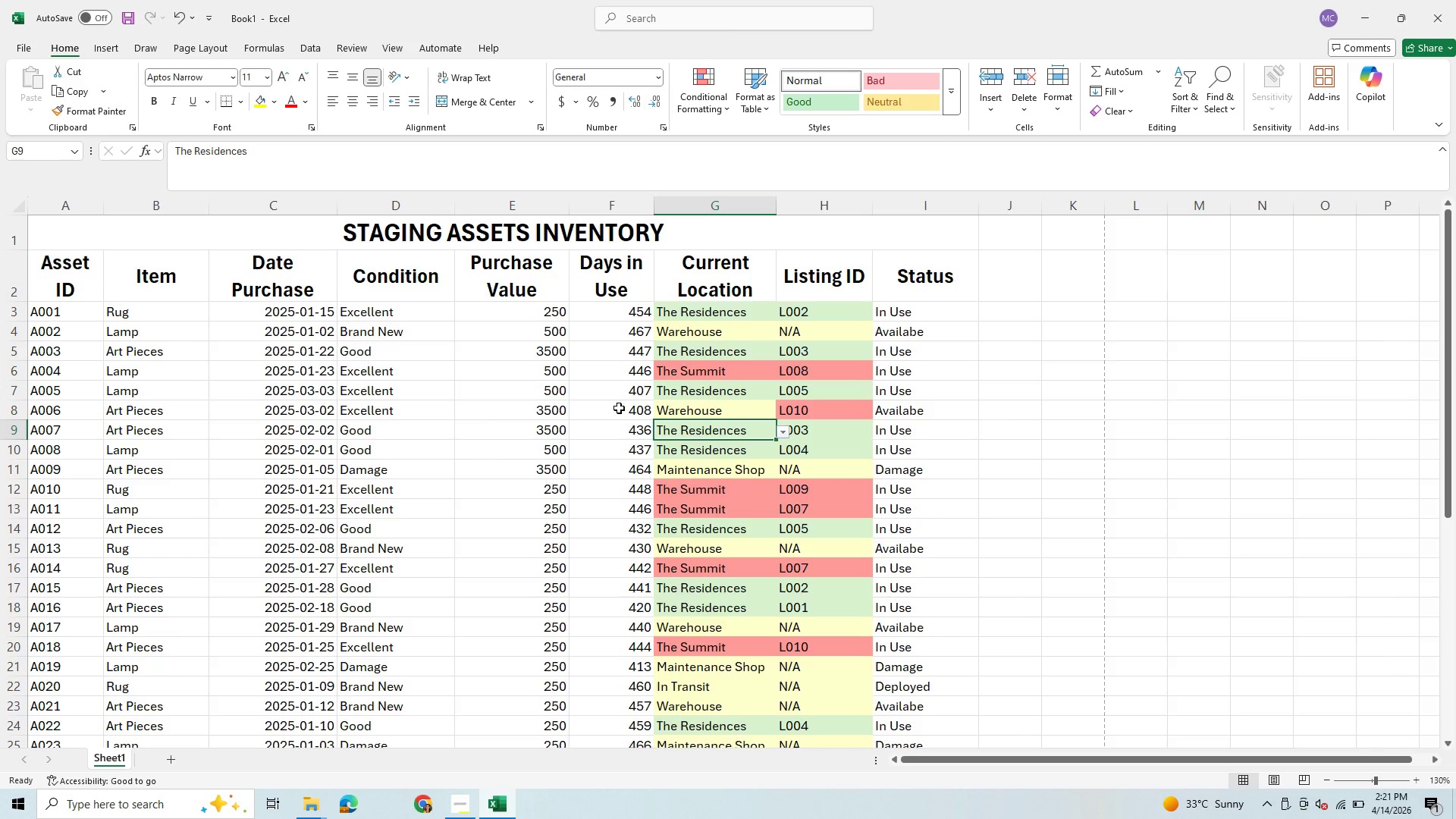 
left_click([728, 412])
 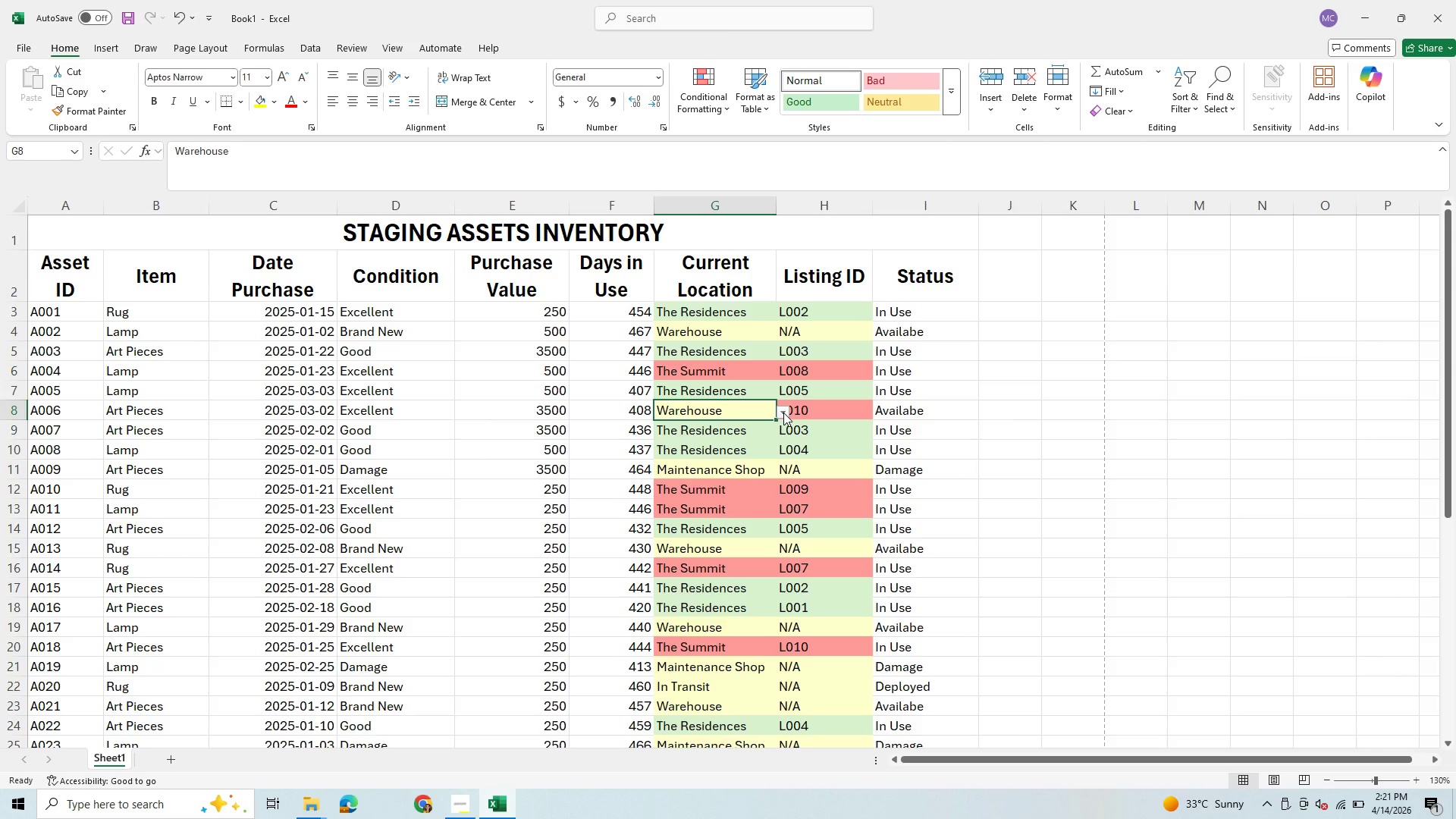 
left_click([783, 413])
 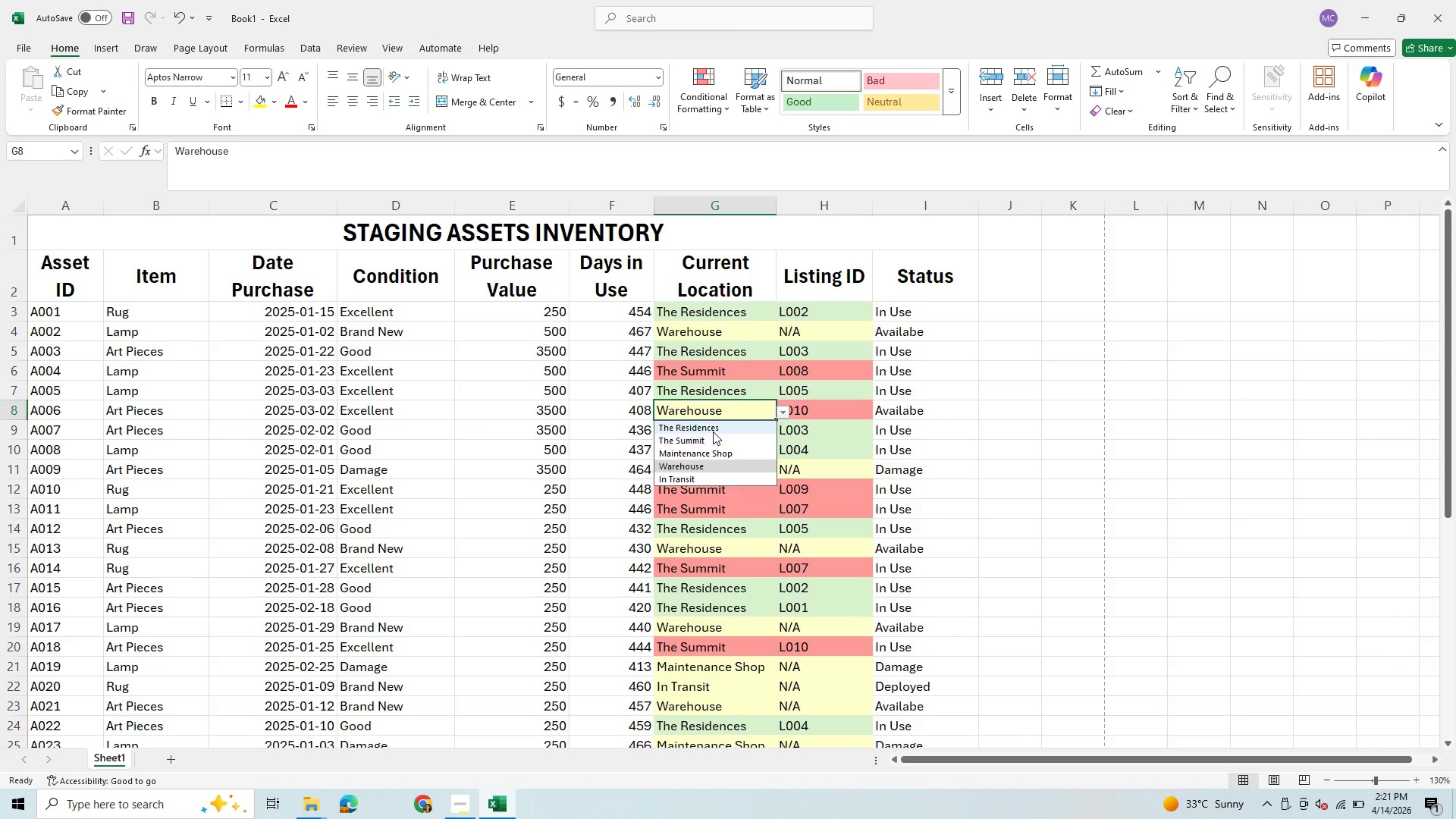 
left_click([713, 431])
 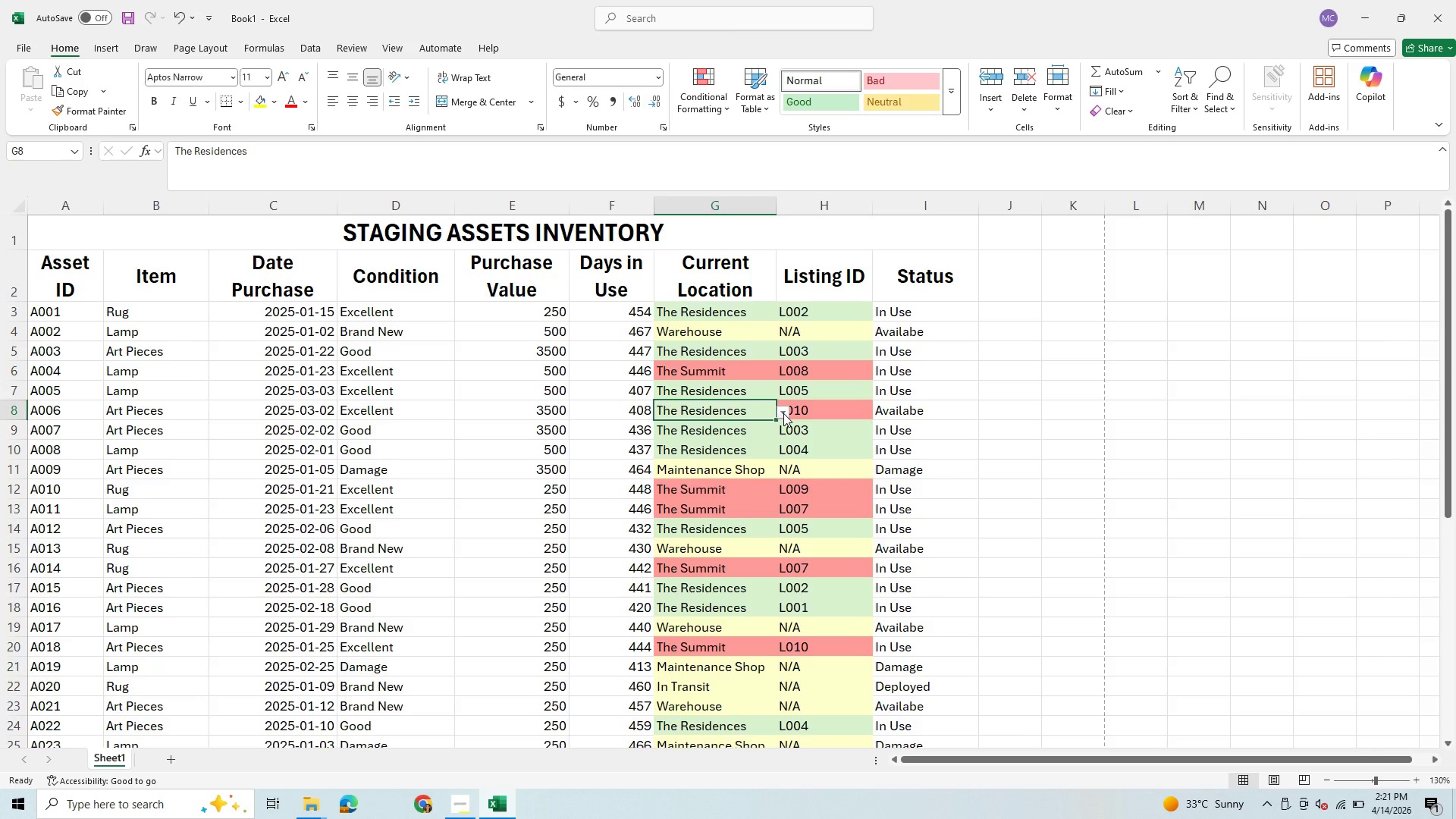 
left_click([783, 413])
 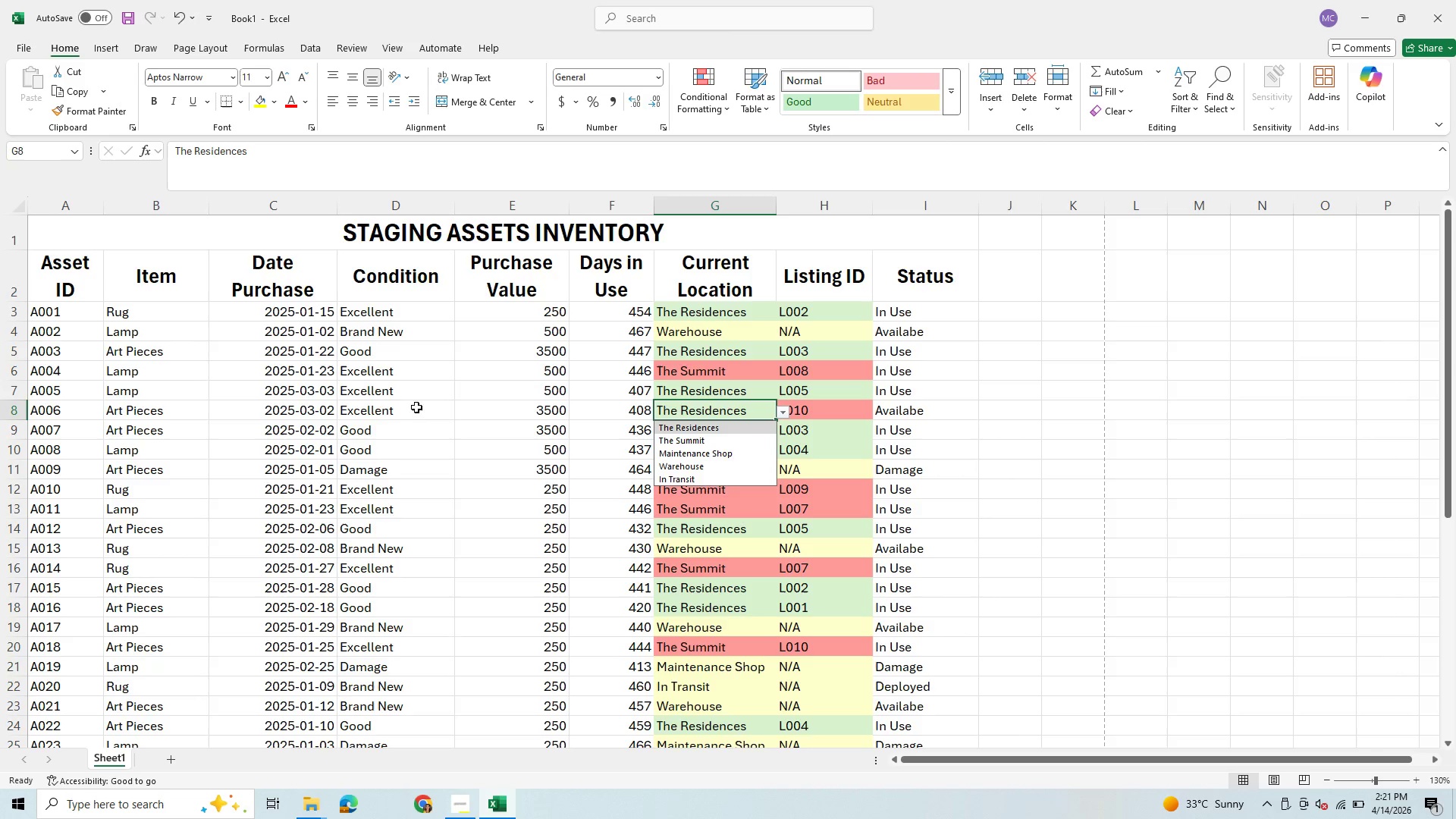 
wait(6.19)
 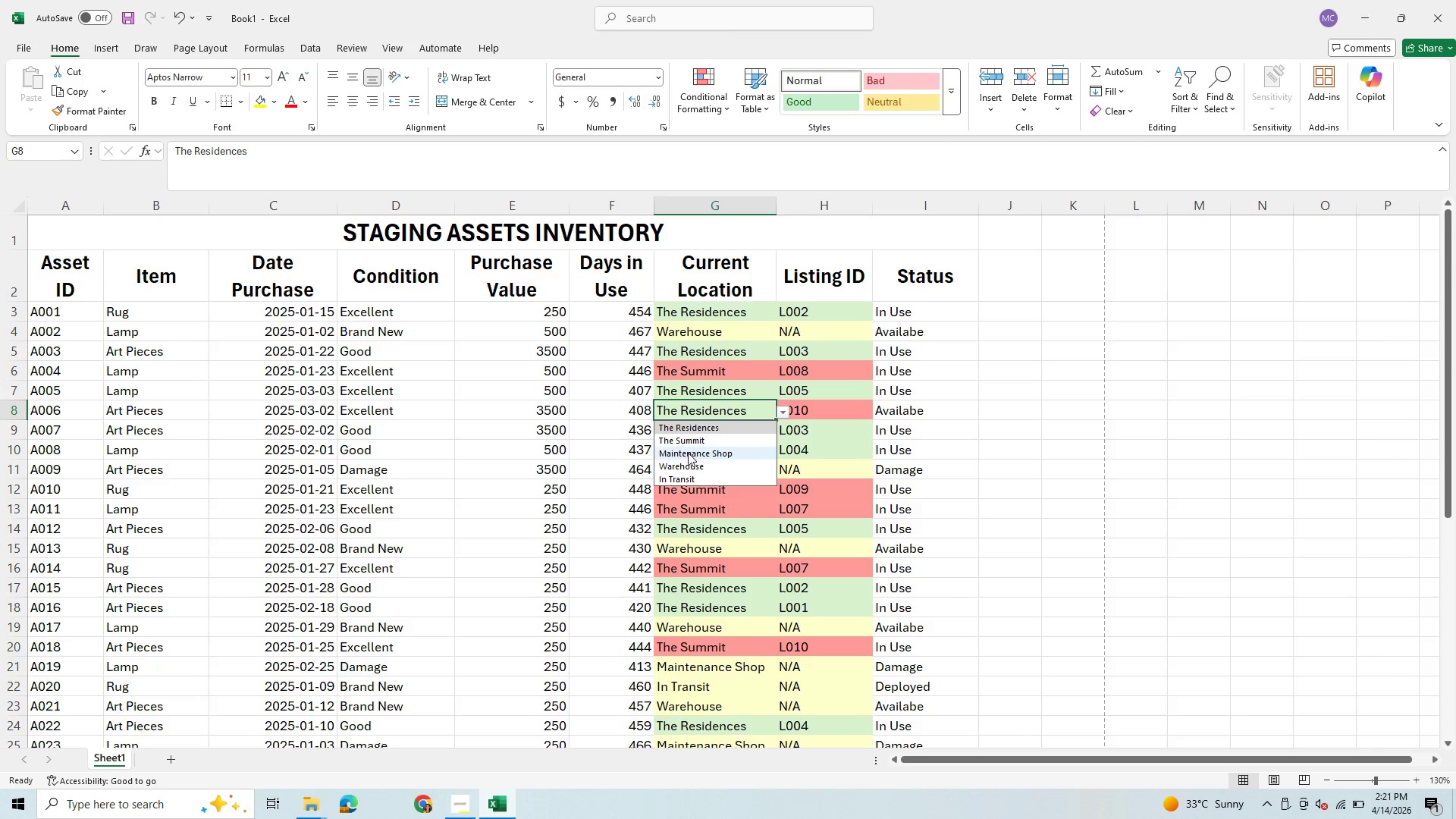 
left_click([697, 439])
 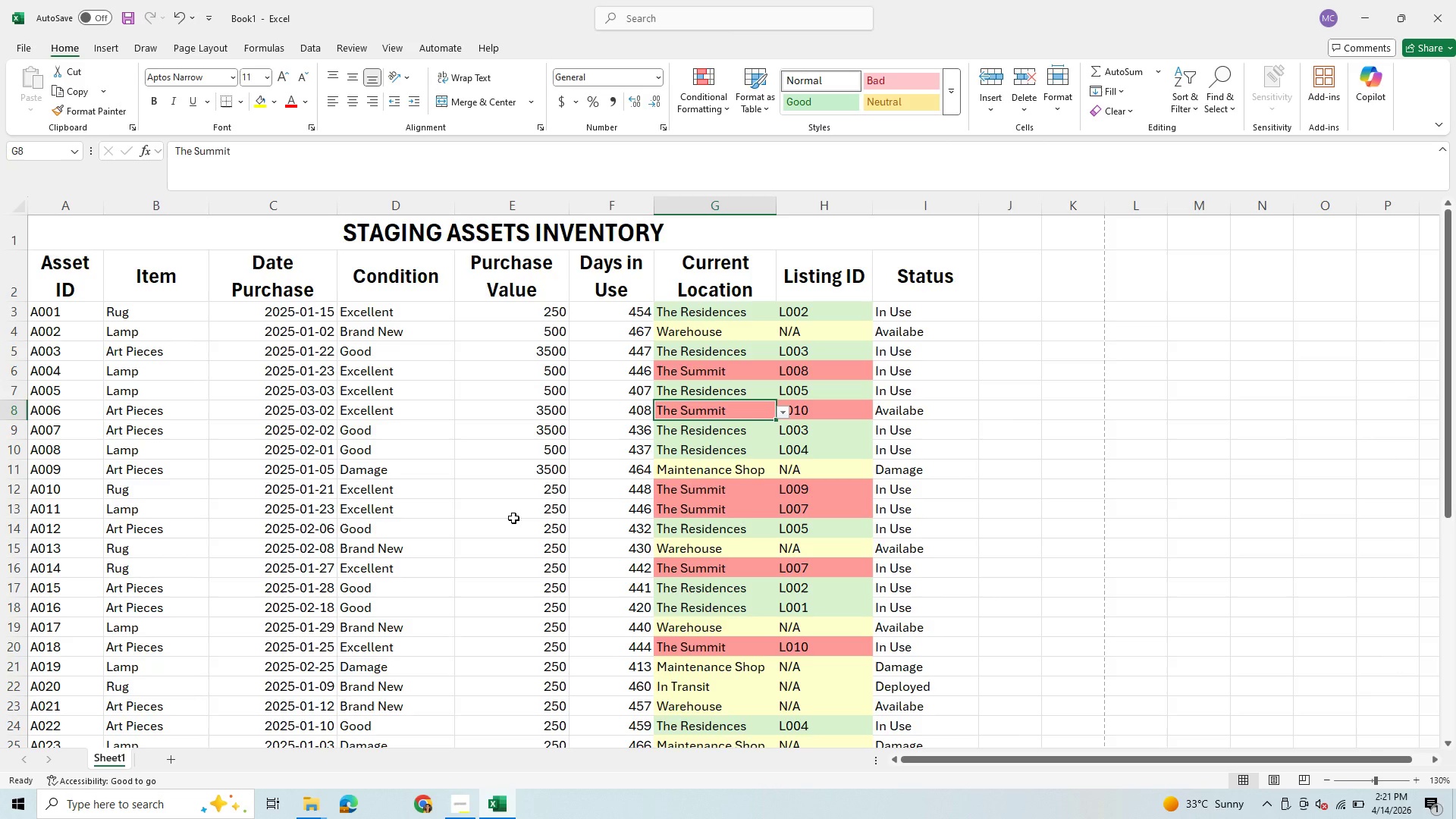 
left_click([378, 509])
 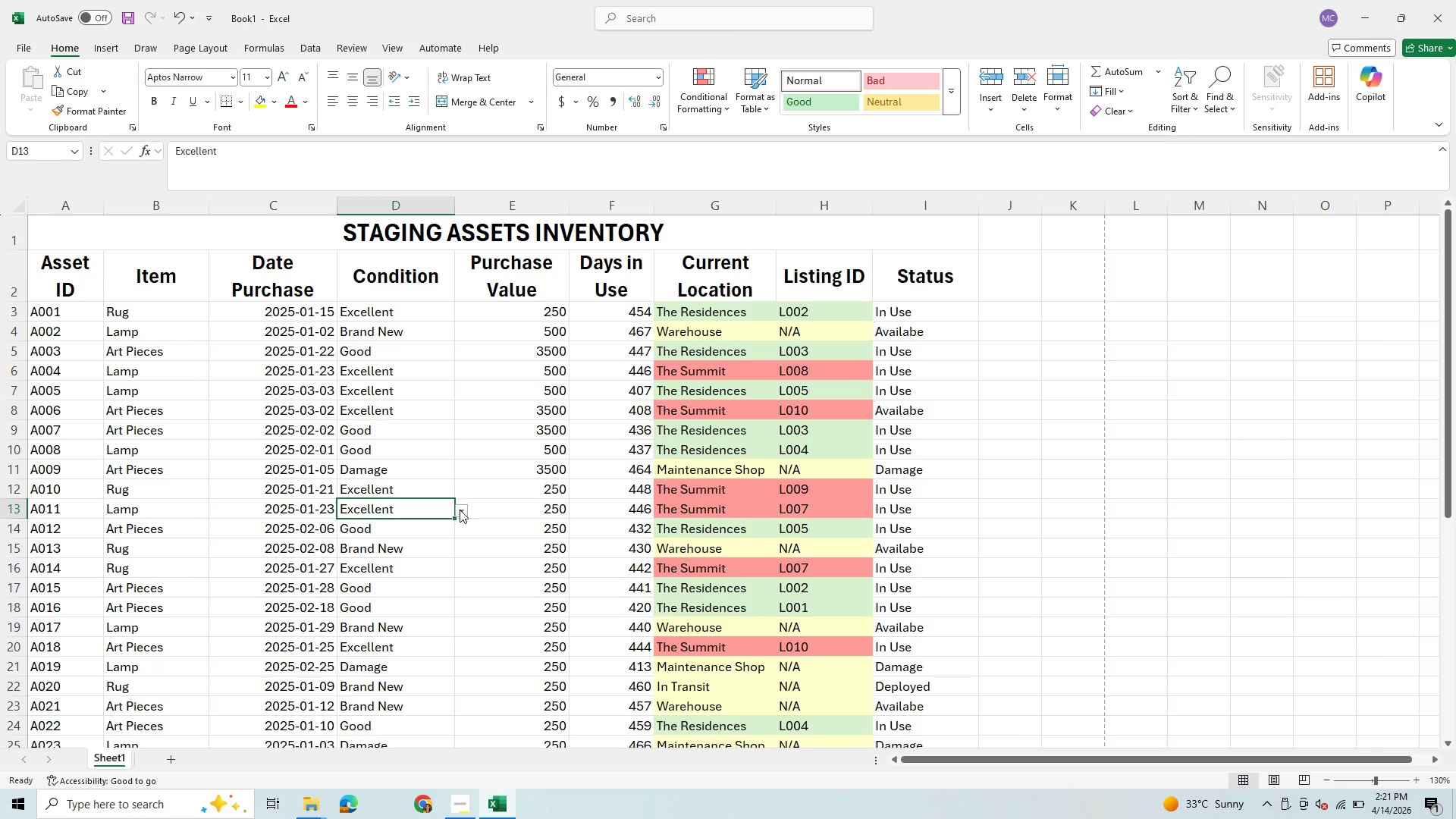 
left_click([460, 510])
 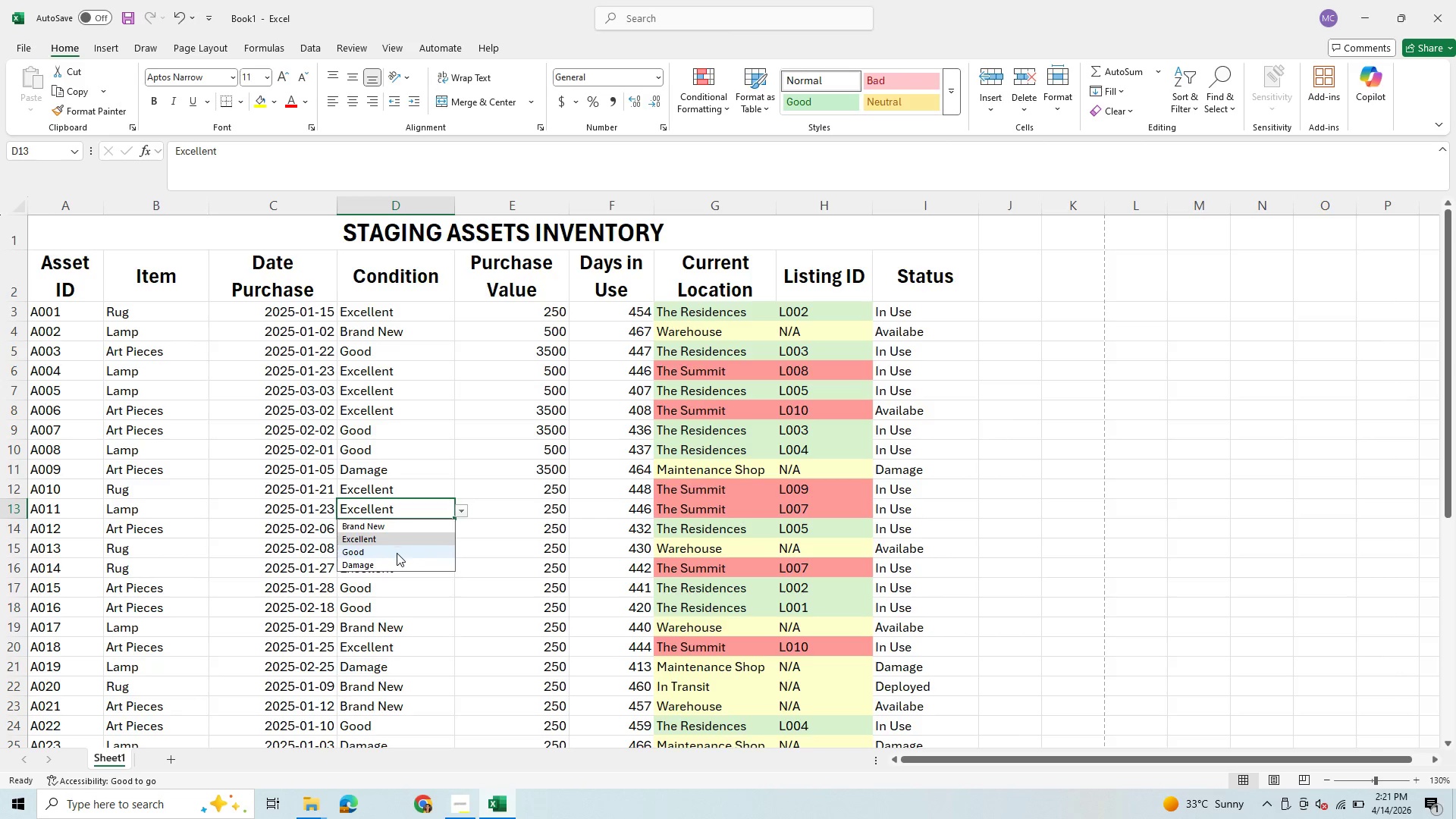 
left_click([397, 553])
 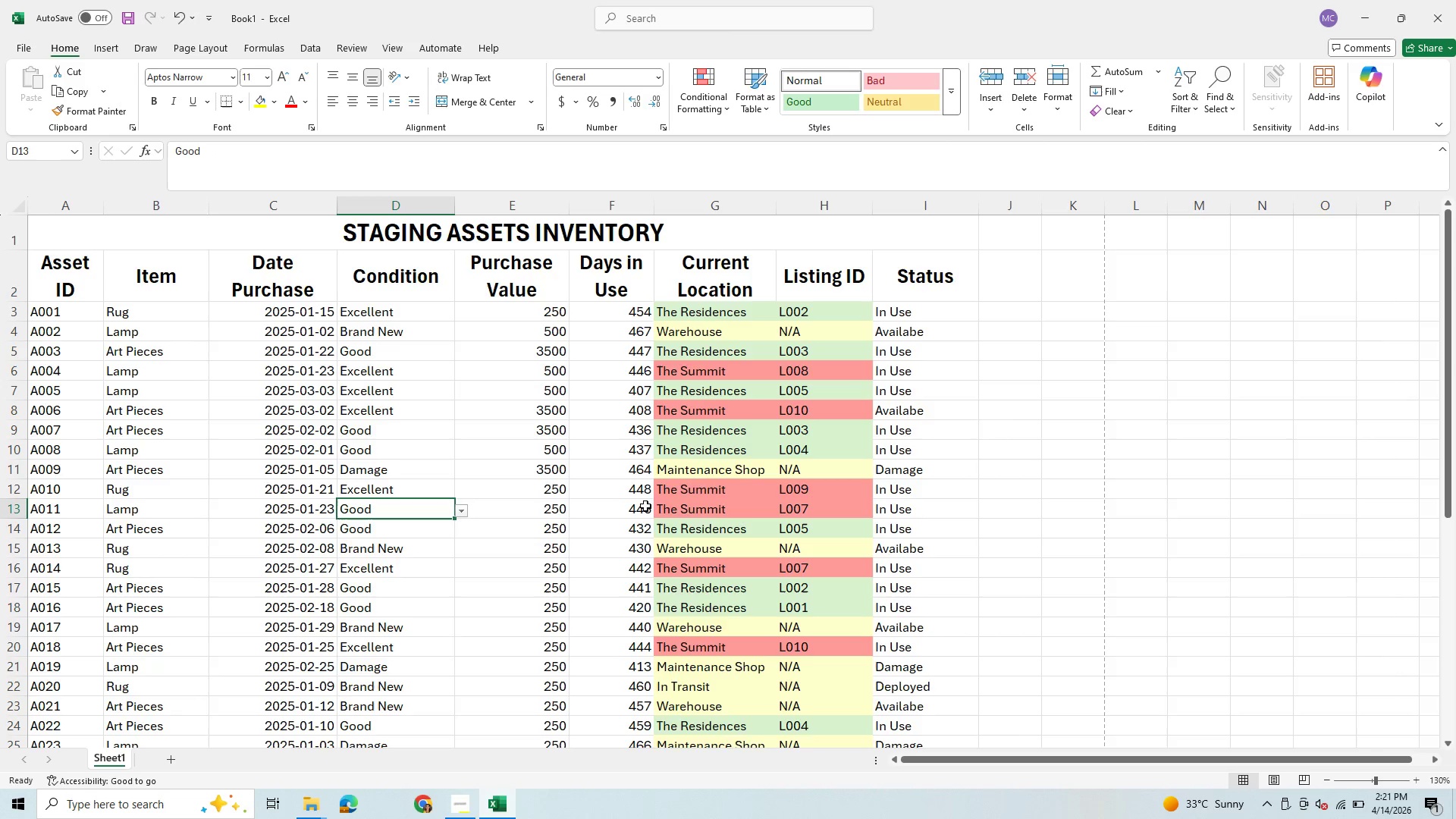 
mouse_move([749, 510])
 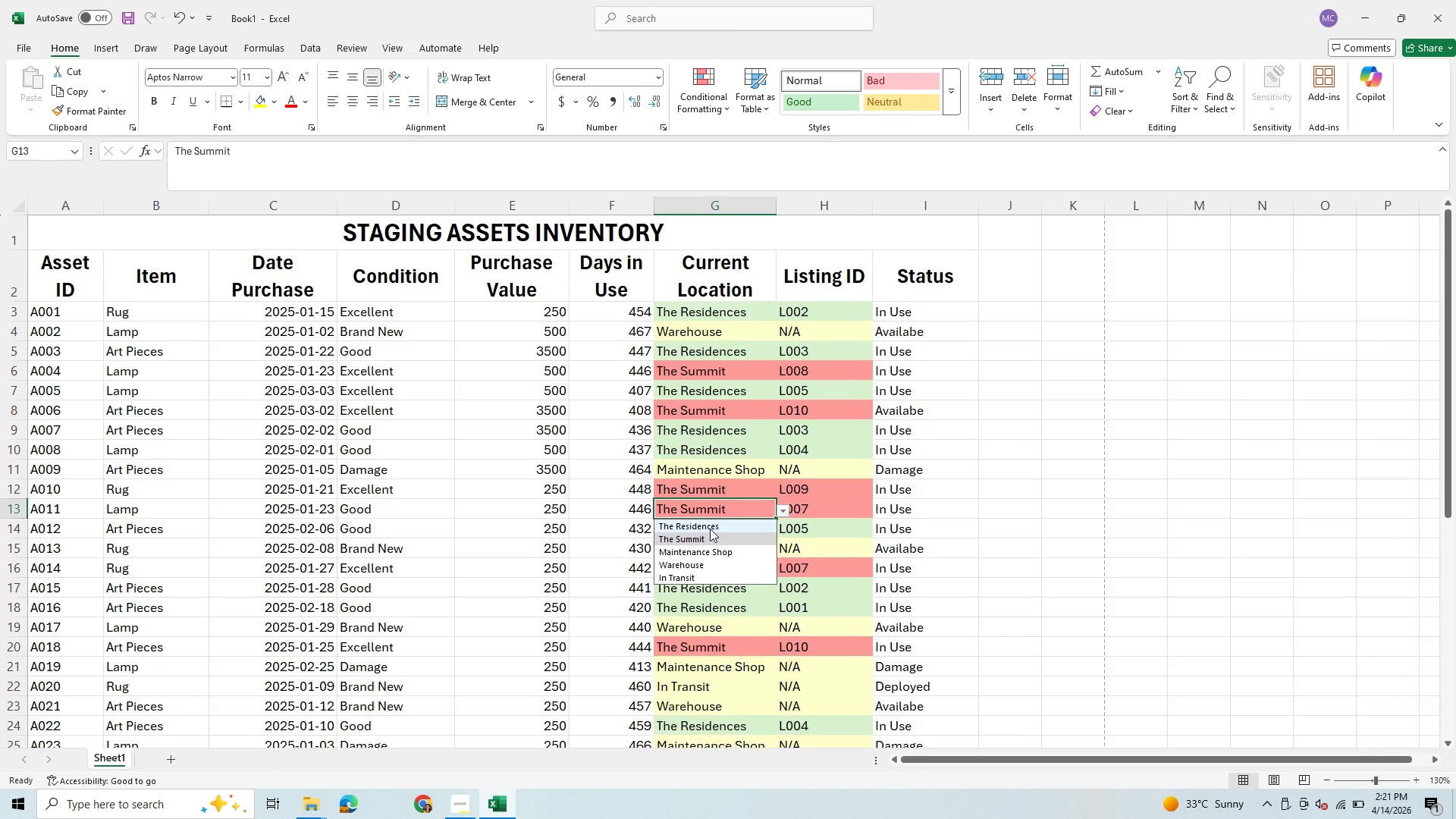 
left_click([710, 527])
 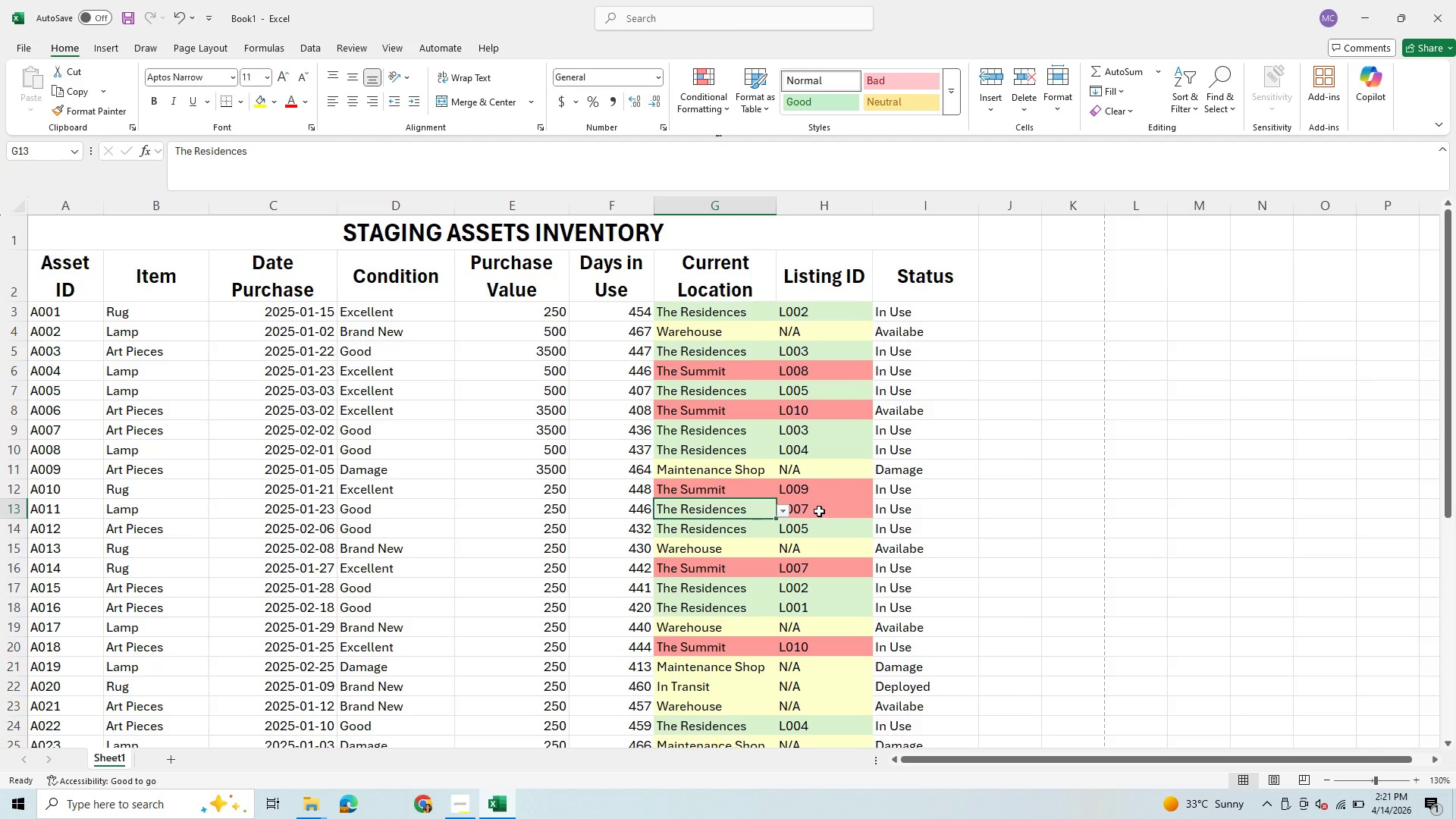 
left_click([821, 509])
 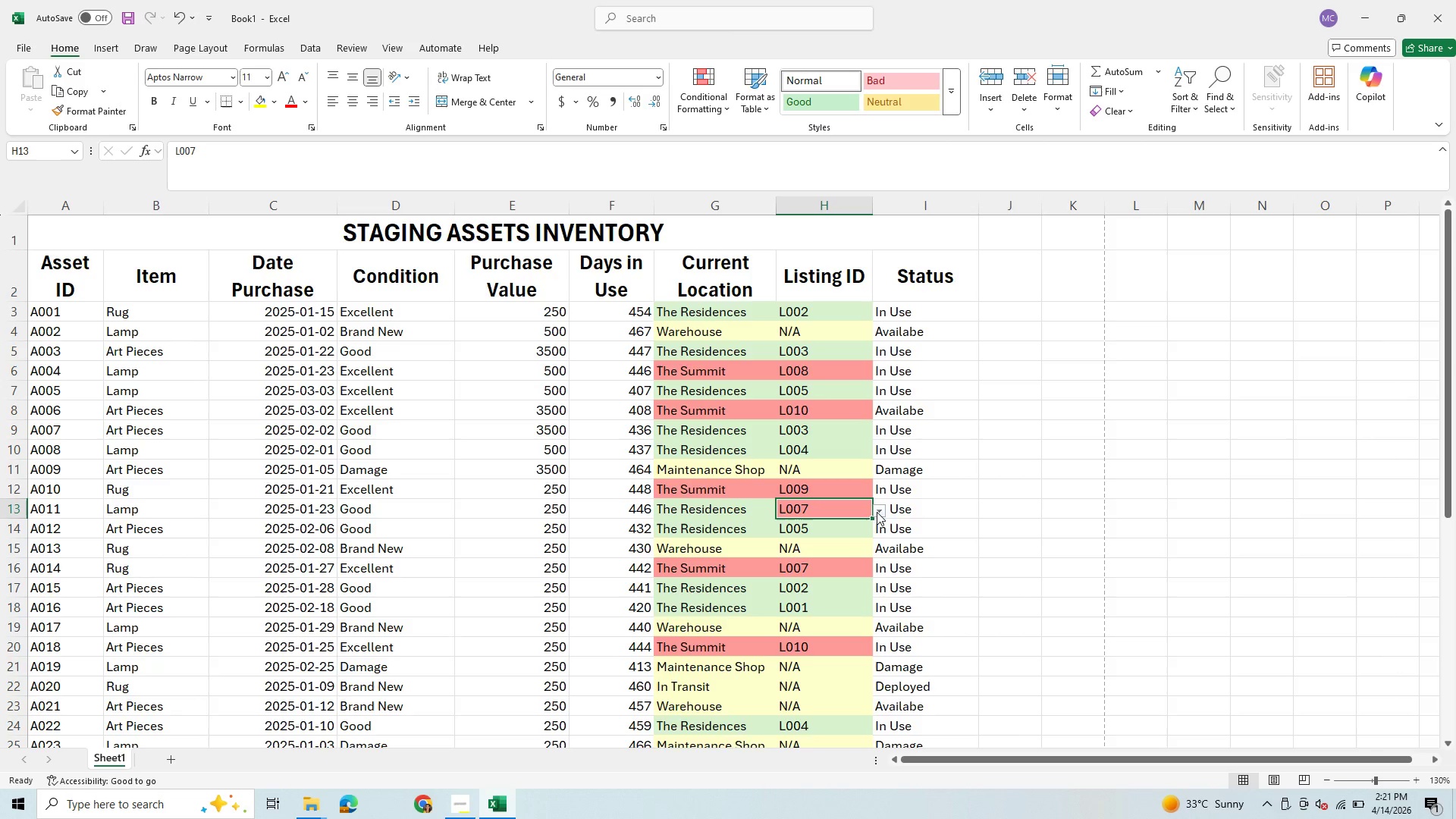 
left_click([878, 512])
 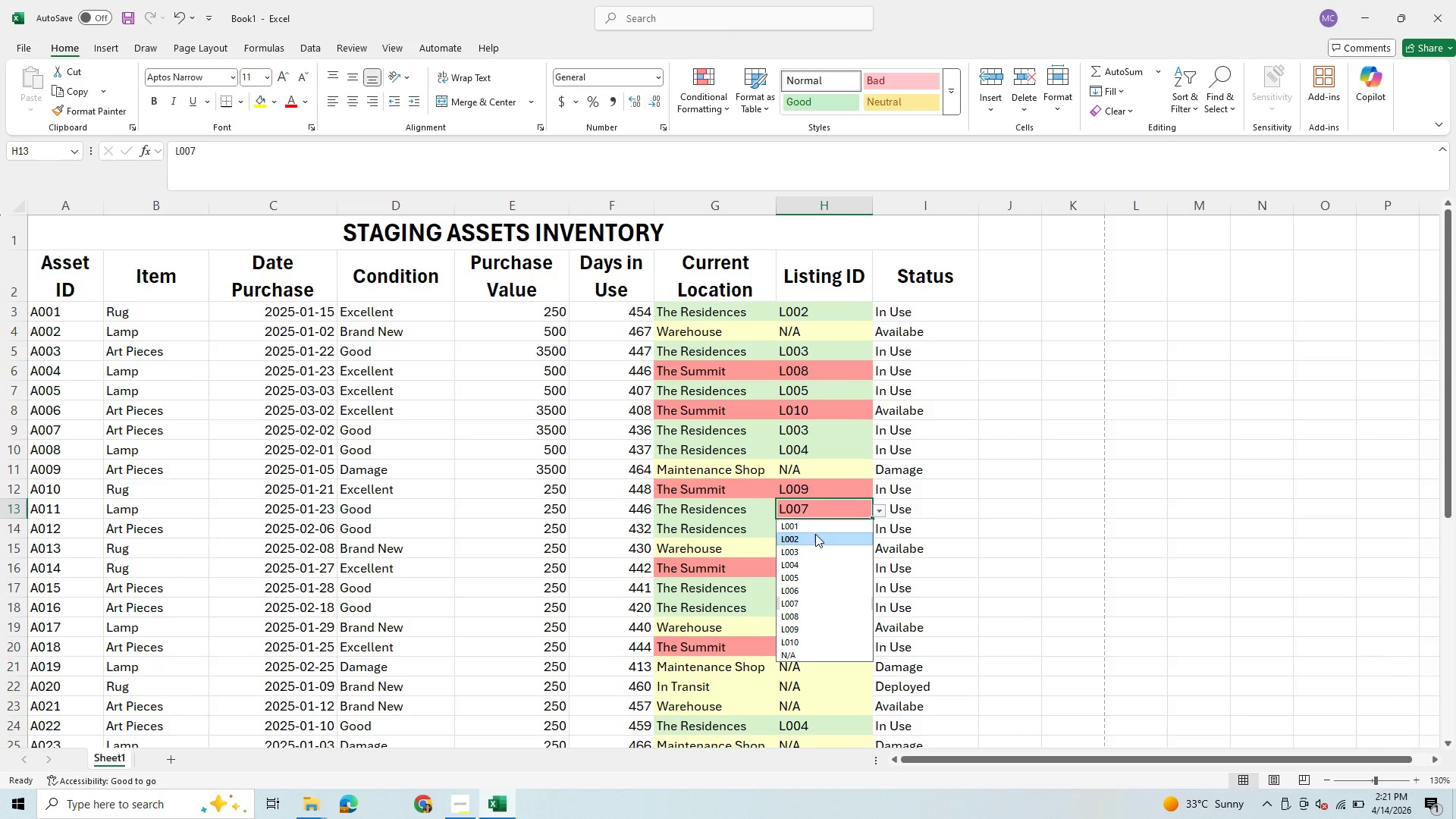 
left_click([815, 534])
 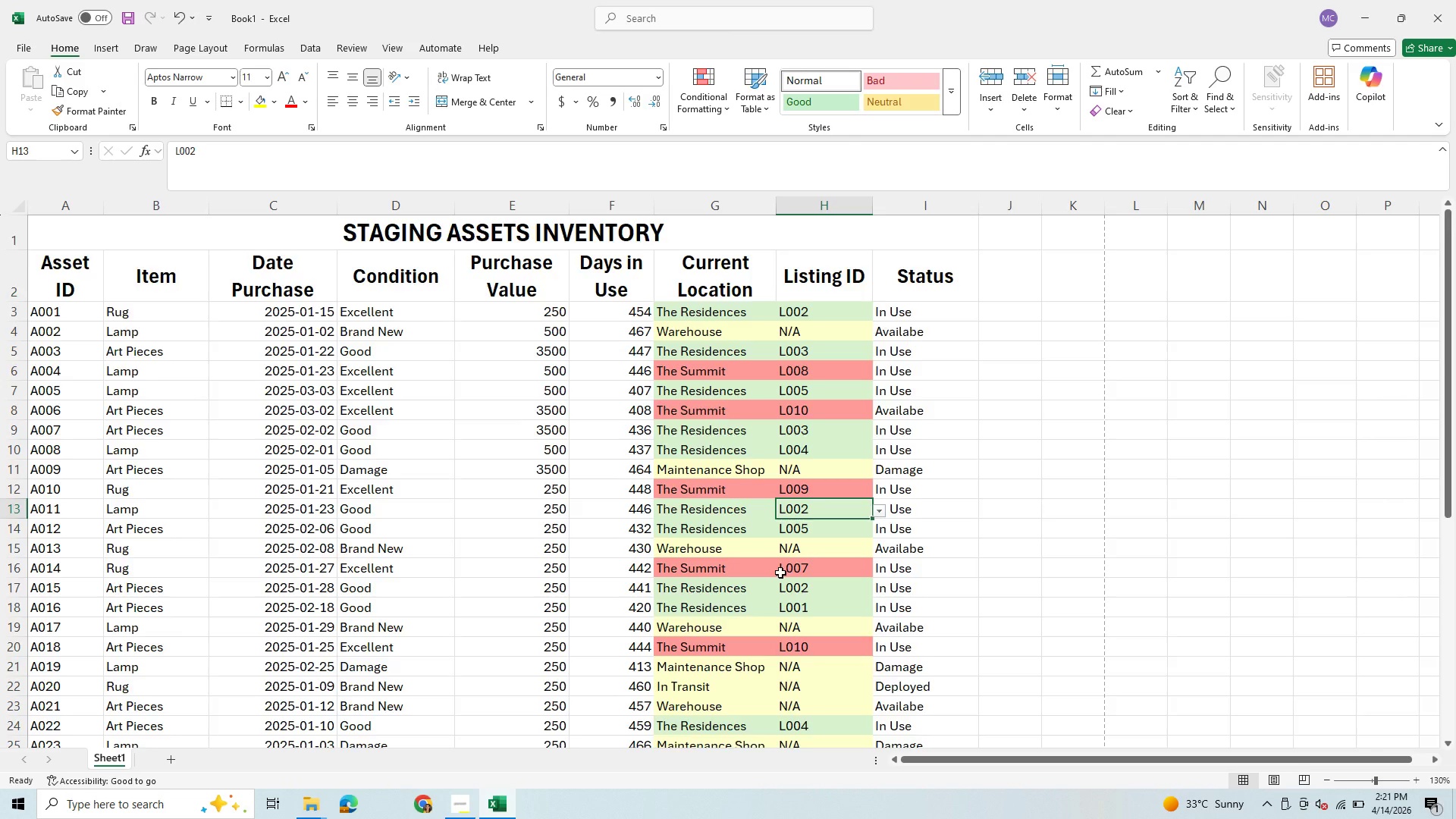 
scroll: coordinate [780, 573], scroll_direction: down, amount: 2.0
 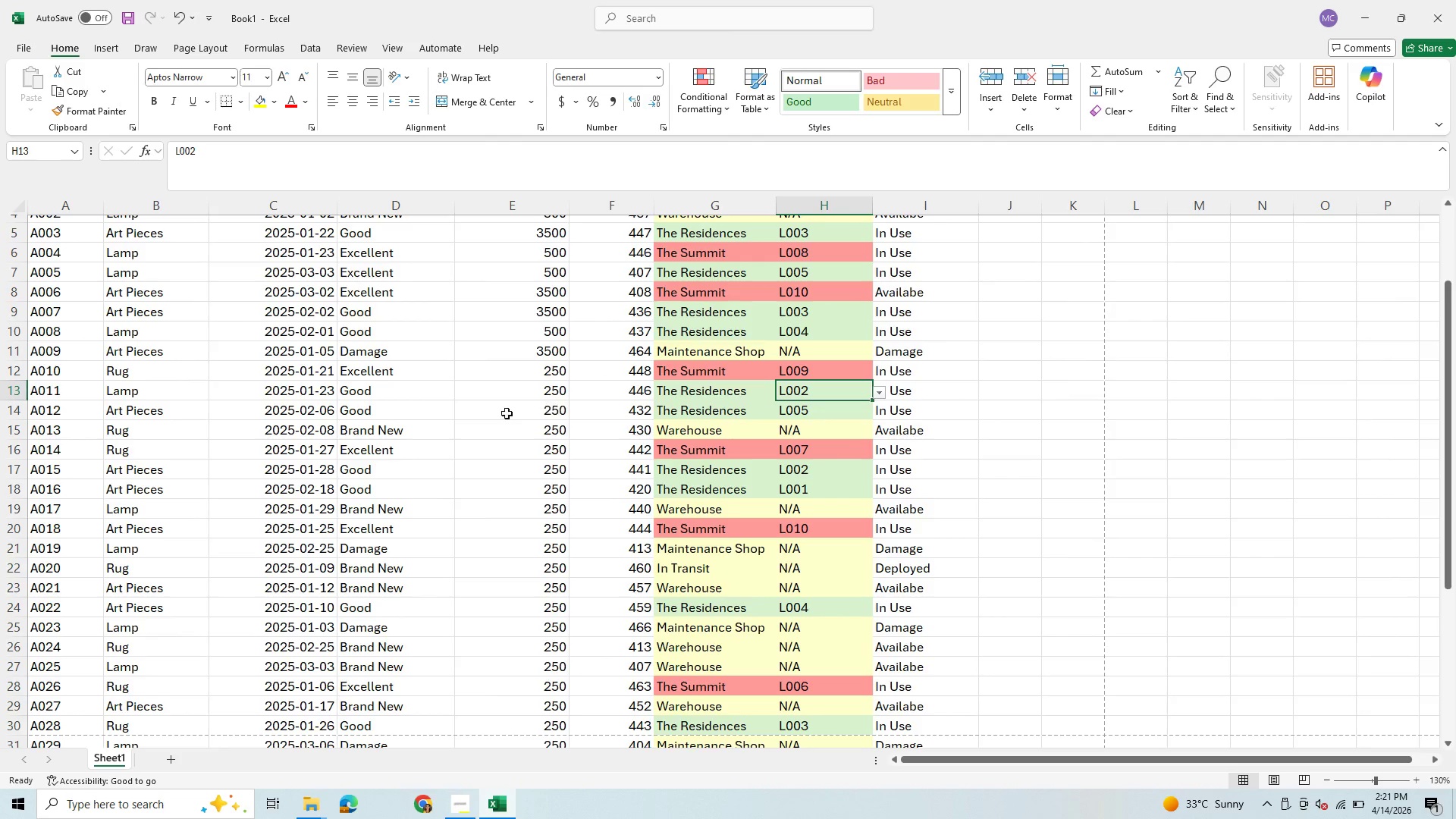 
left_click([413, 413])
 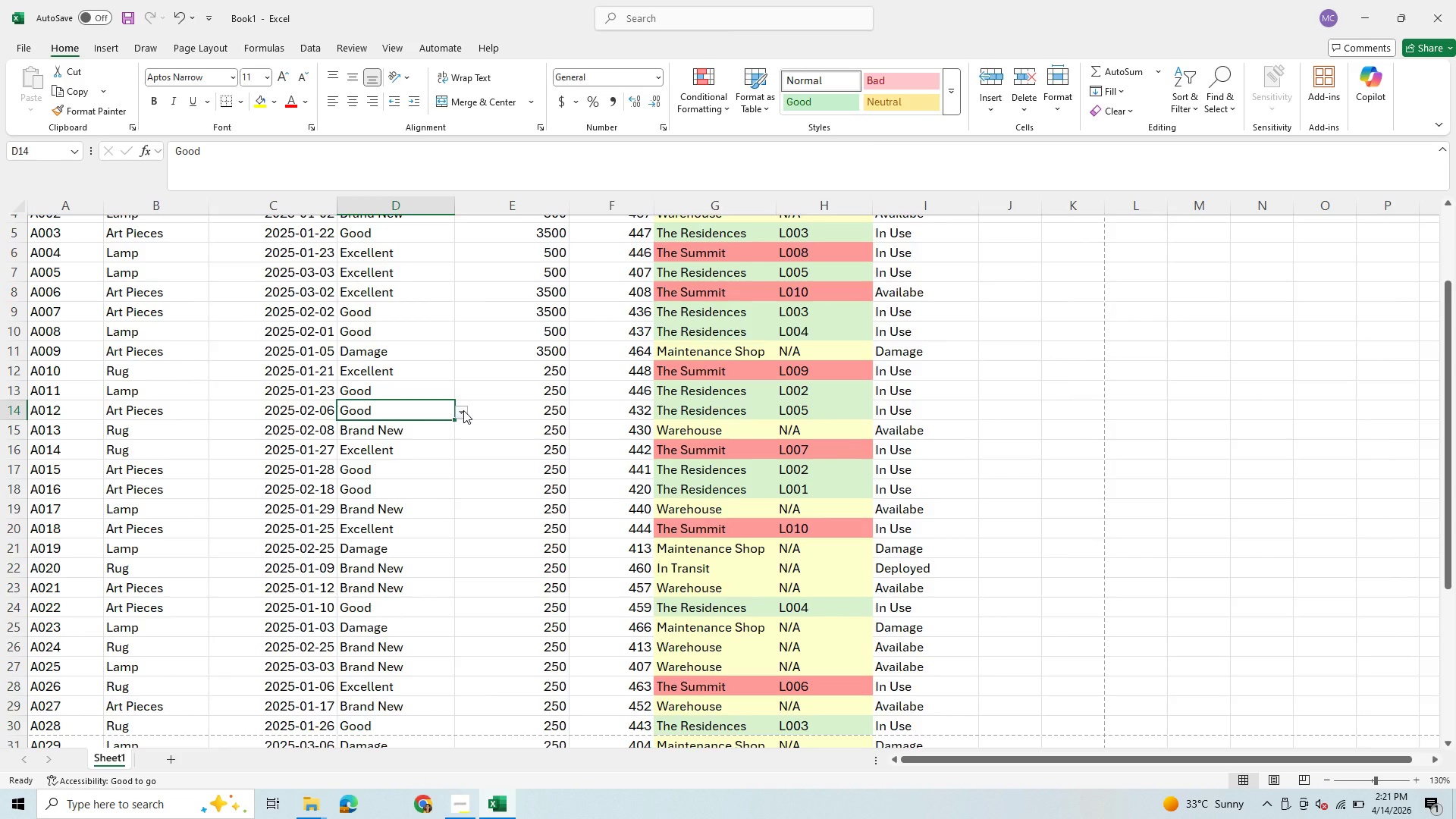 
left_click([463, 410])
 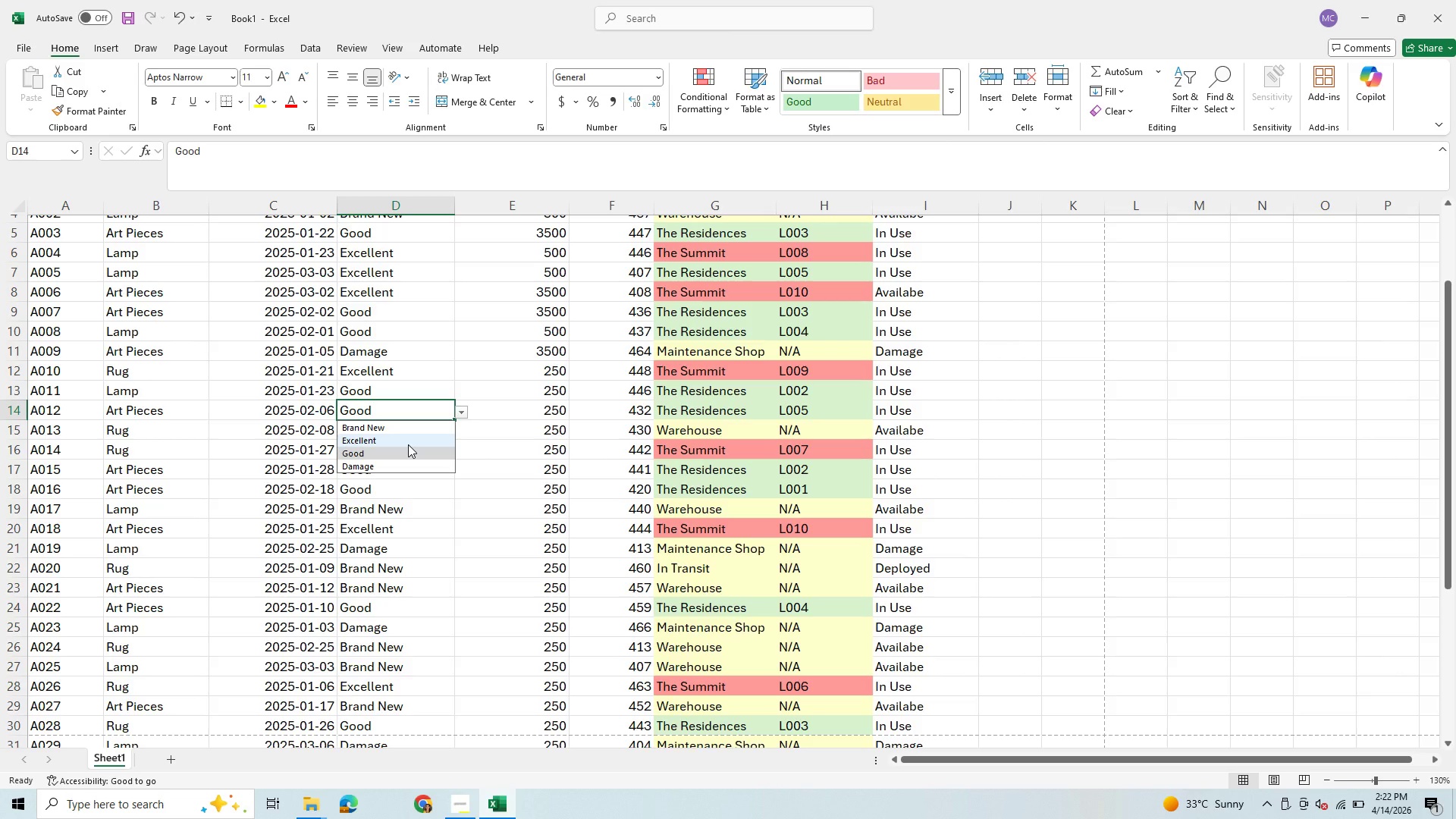 
wait(6.84)
 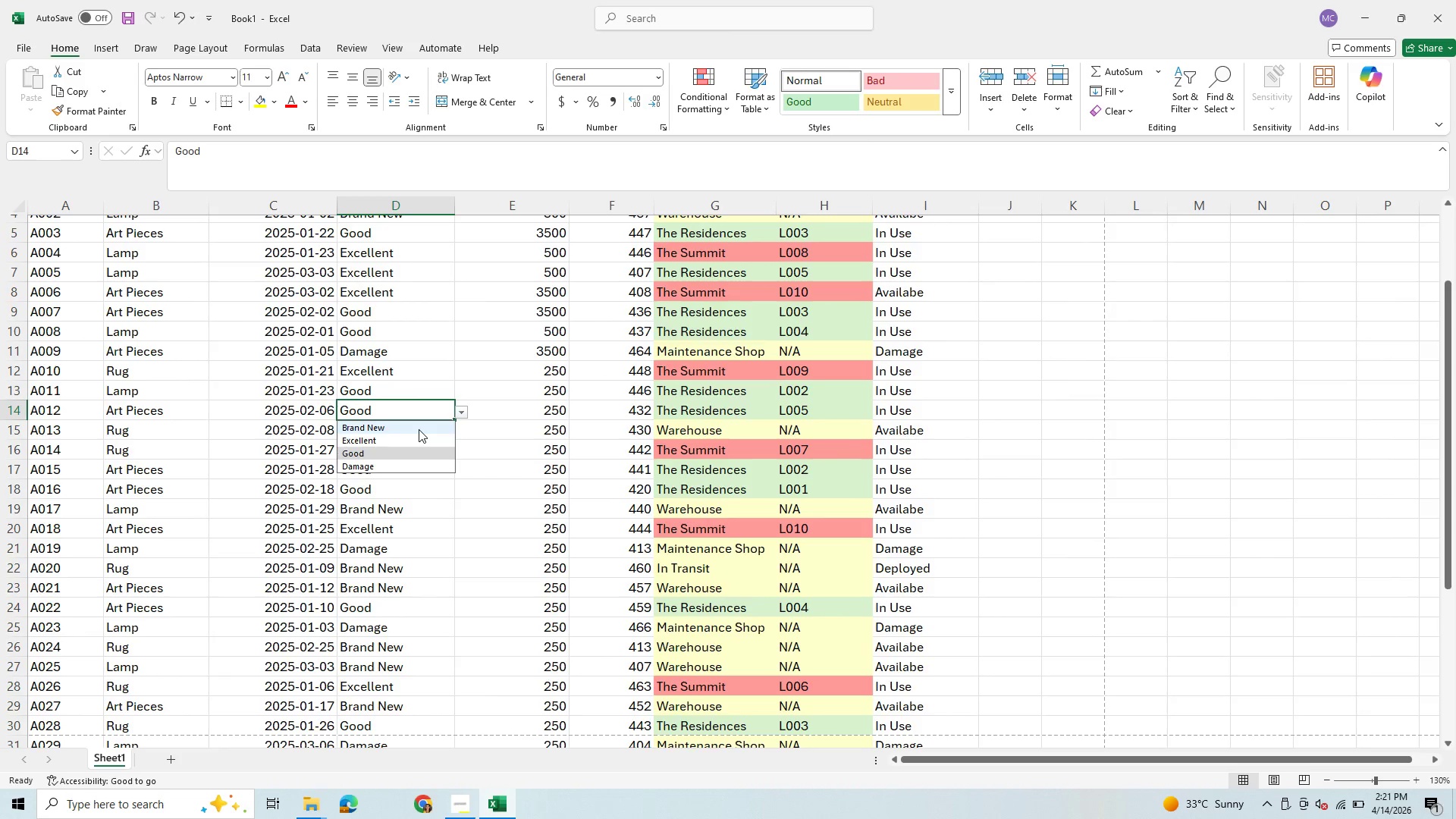 
left_click([416, 437])
 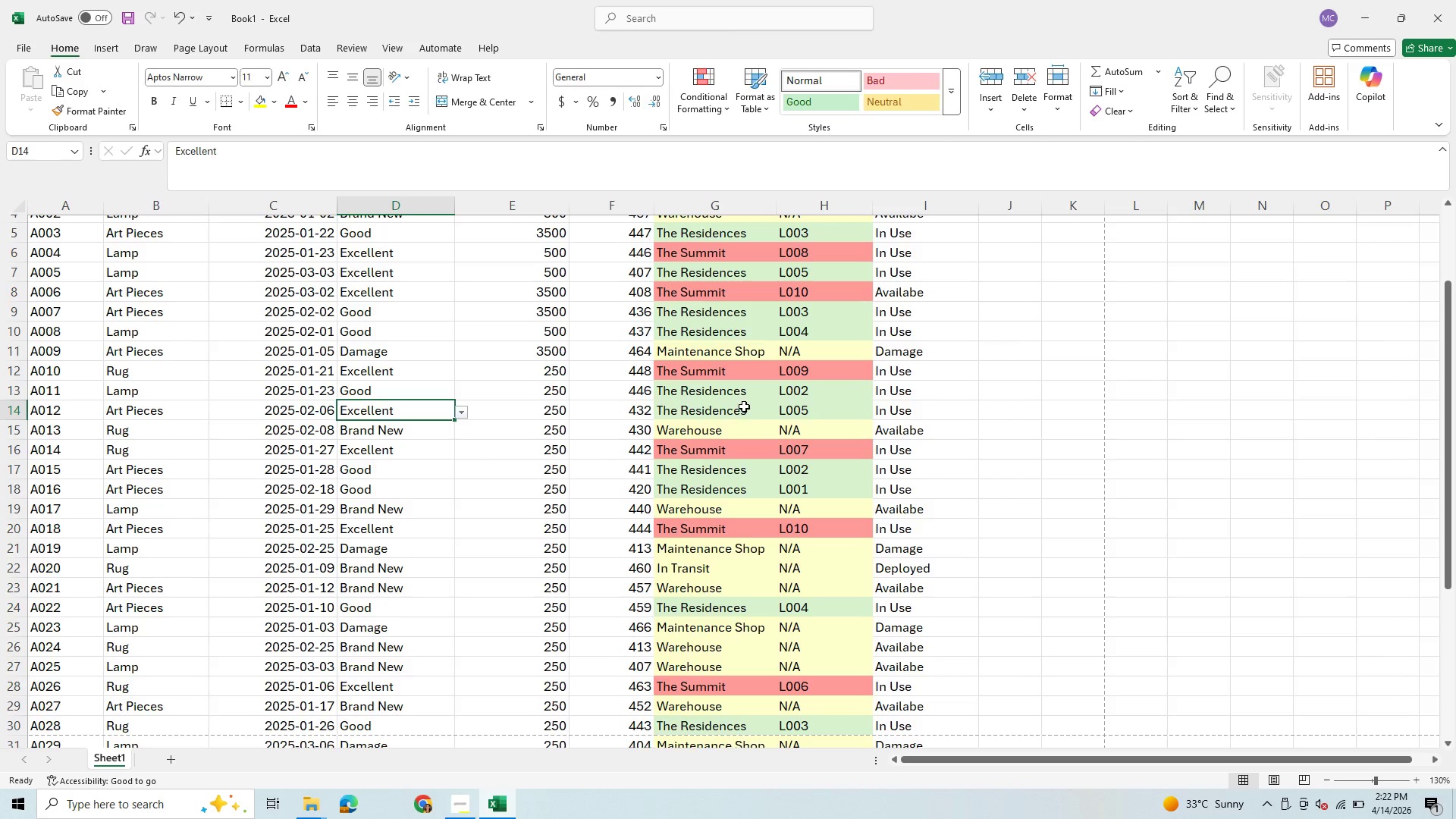 
left_click([743, 414])
 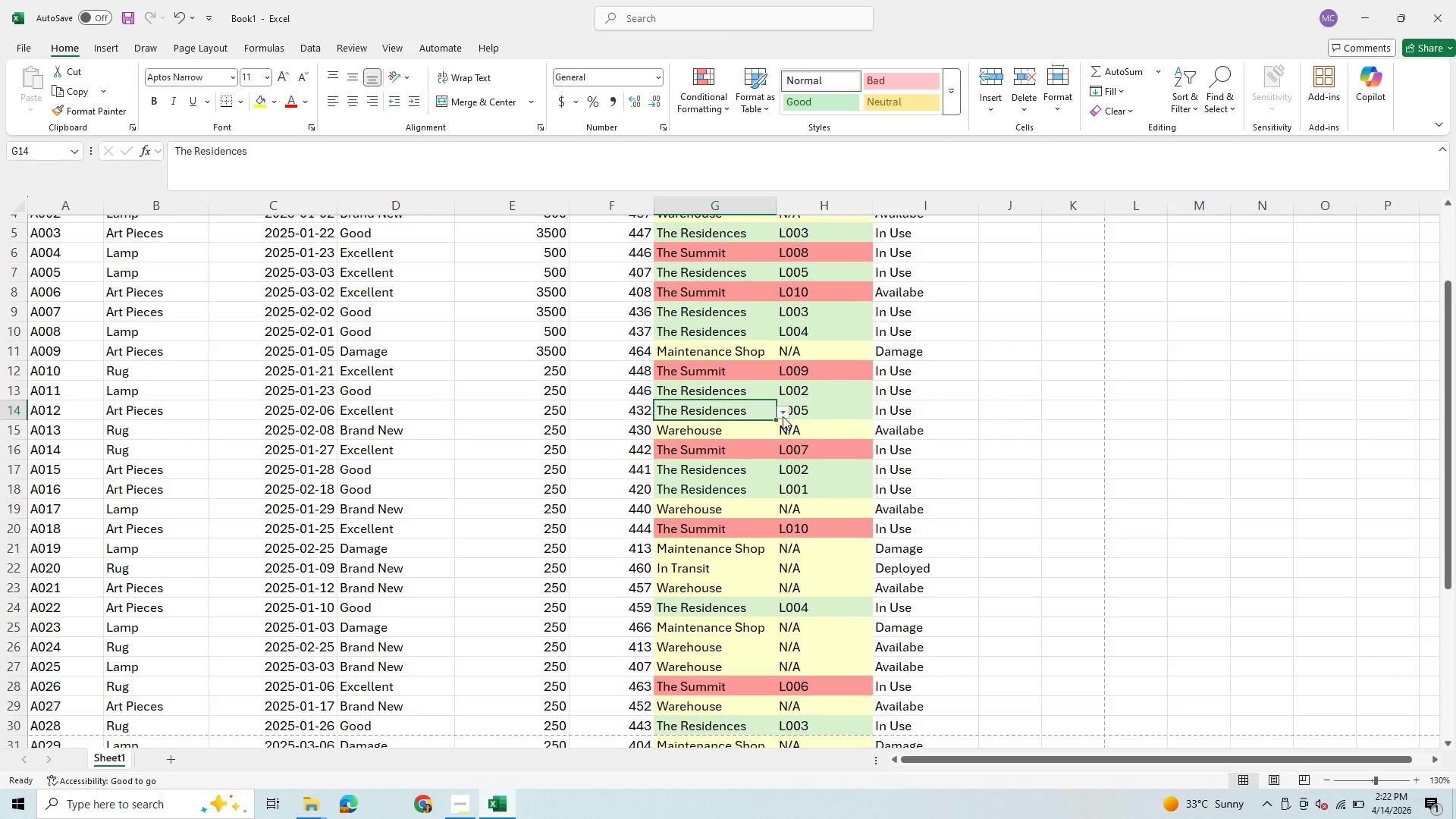 
left_click([783, 416])
 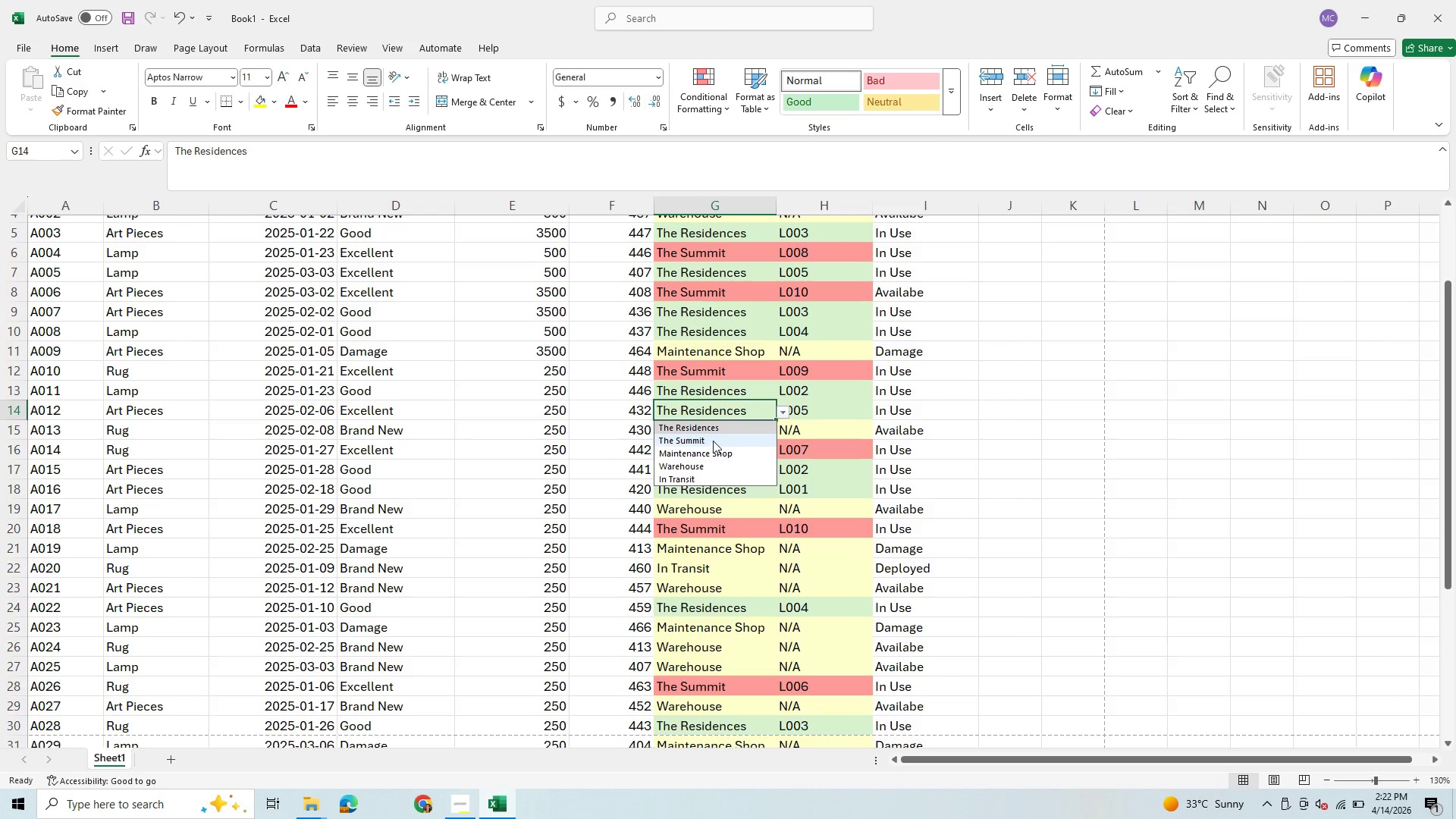 
left_click([713, 441])
 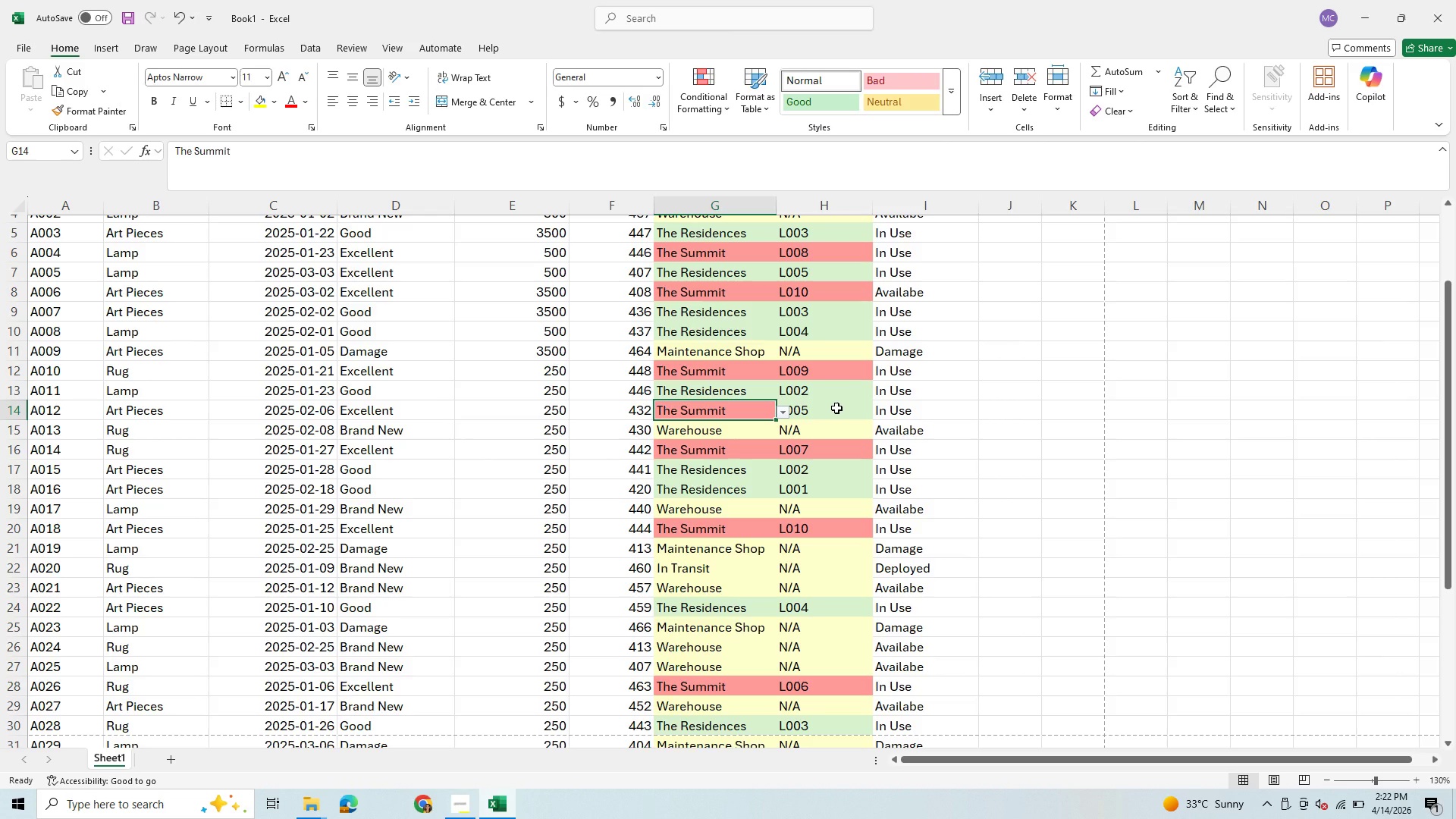 
left_click([836, 408])
 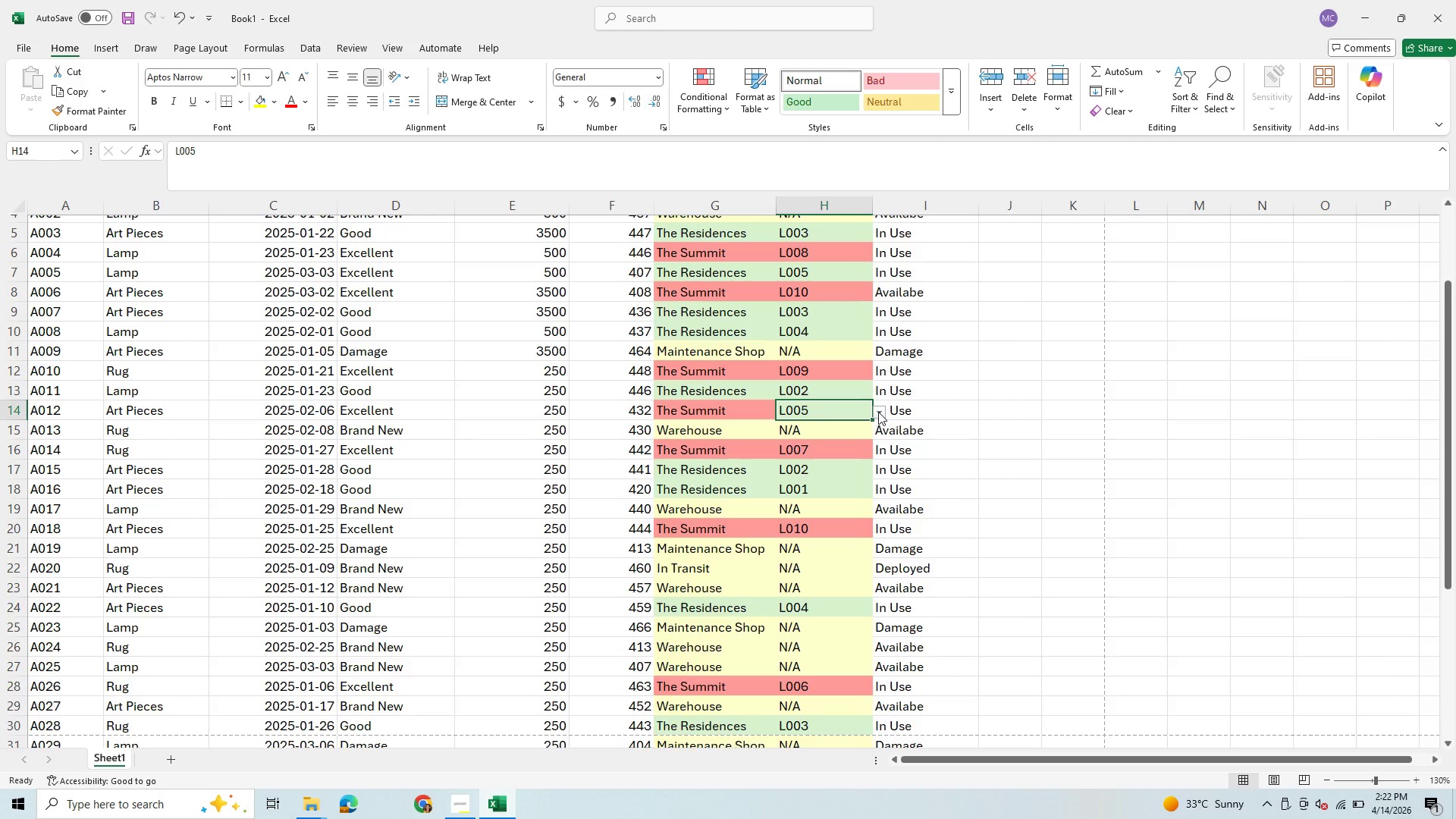 
left_click([878, 412])
 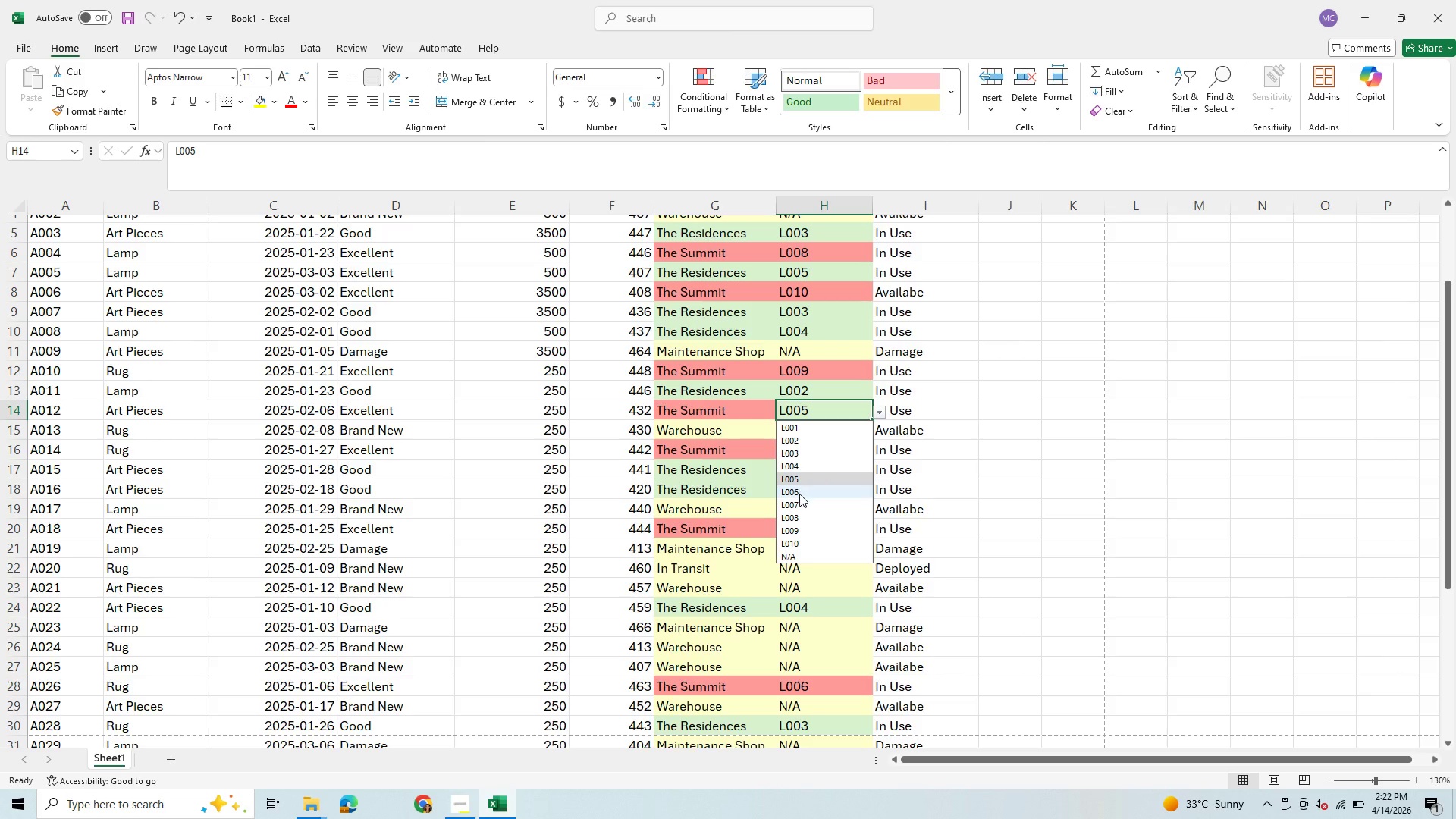 
left_click([799, 494])
 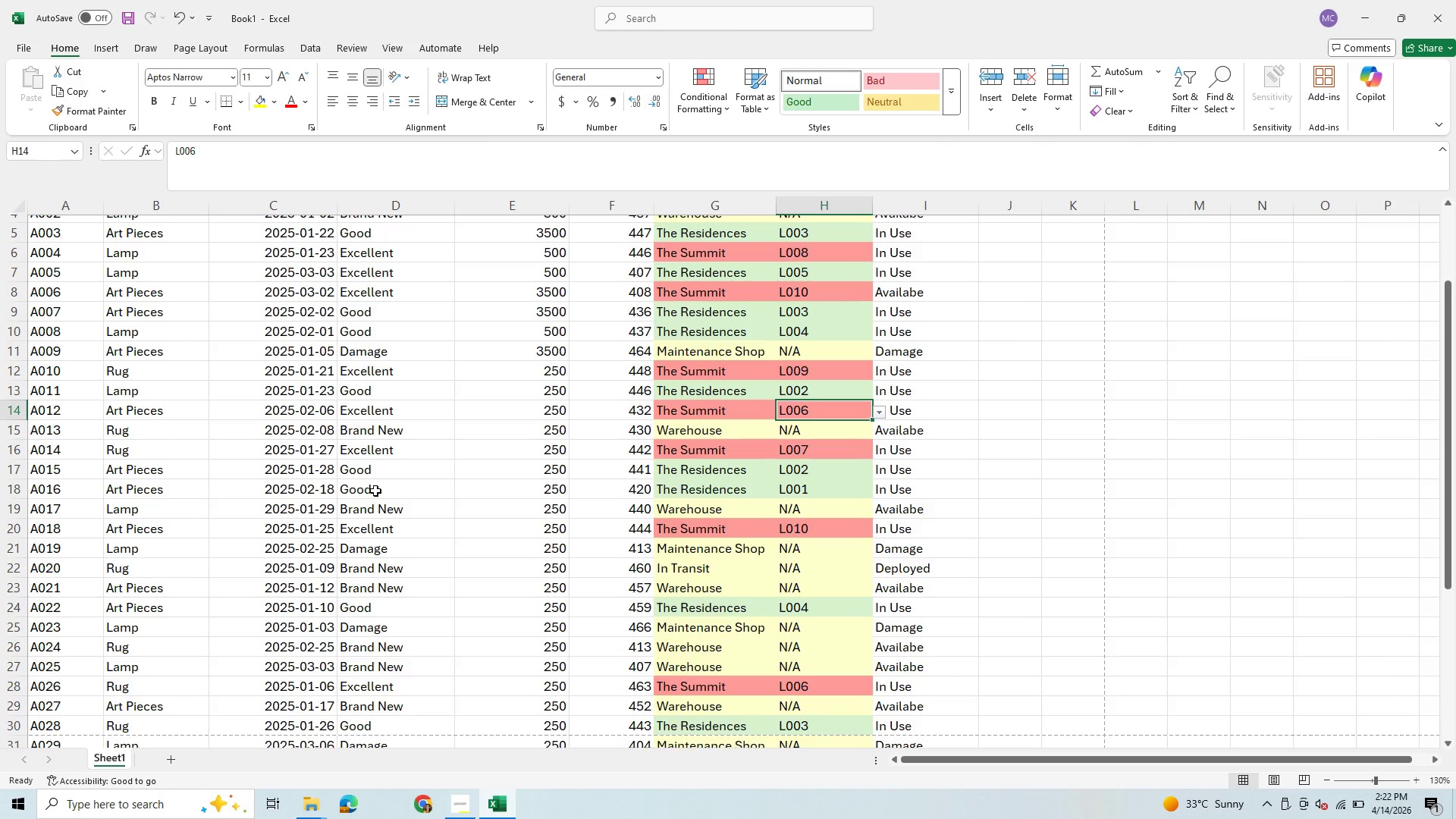 
wait(7.31)
 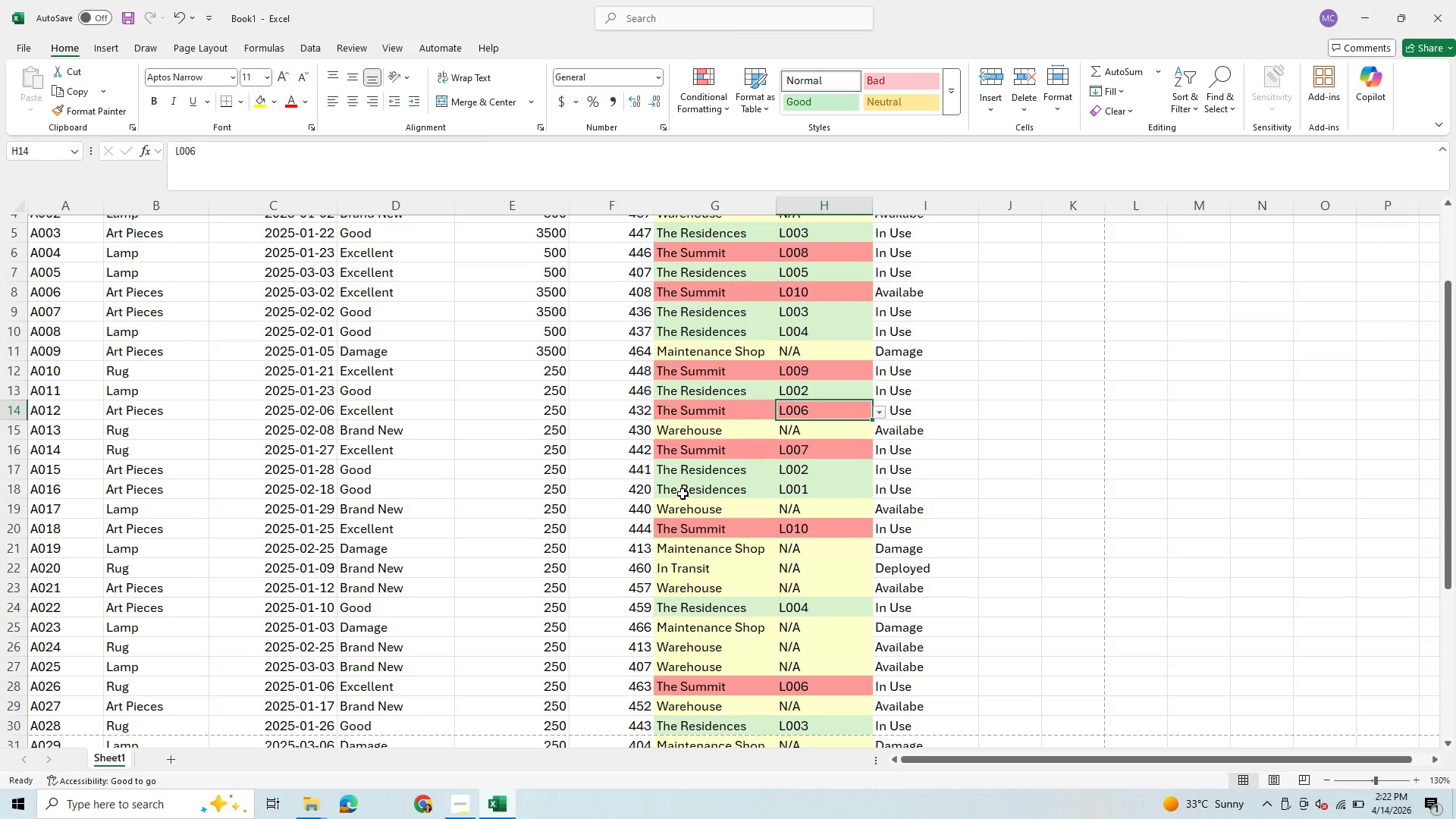 
left_click([375, 491])
 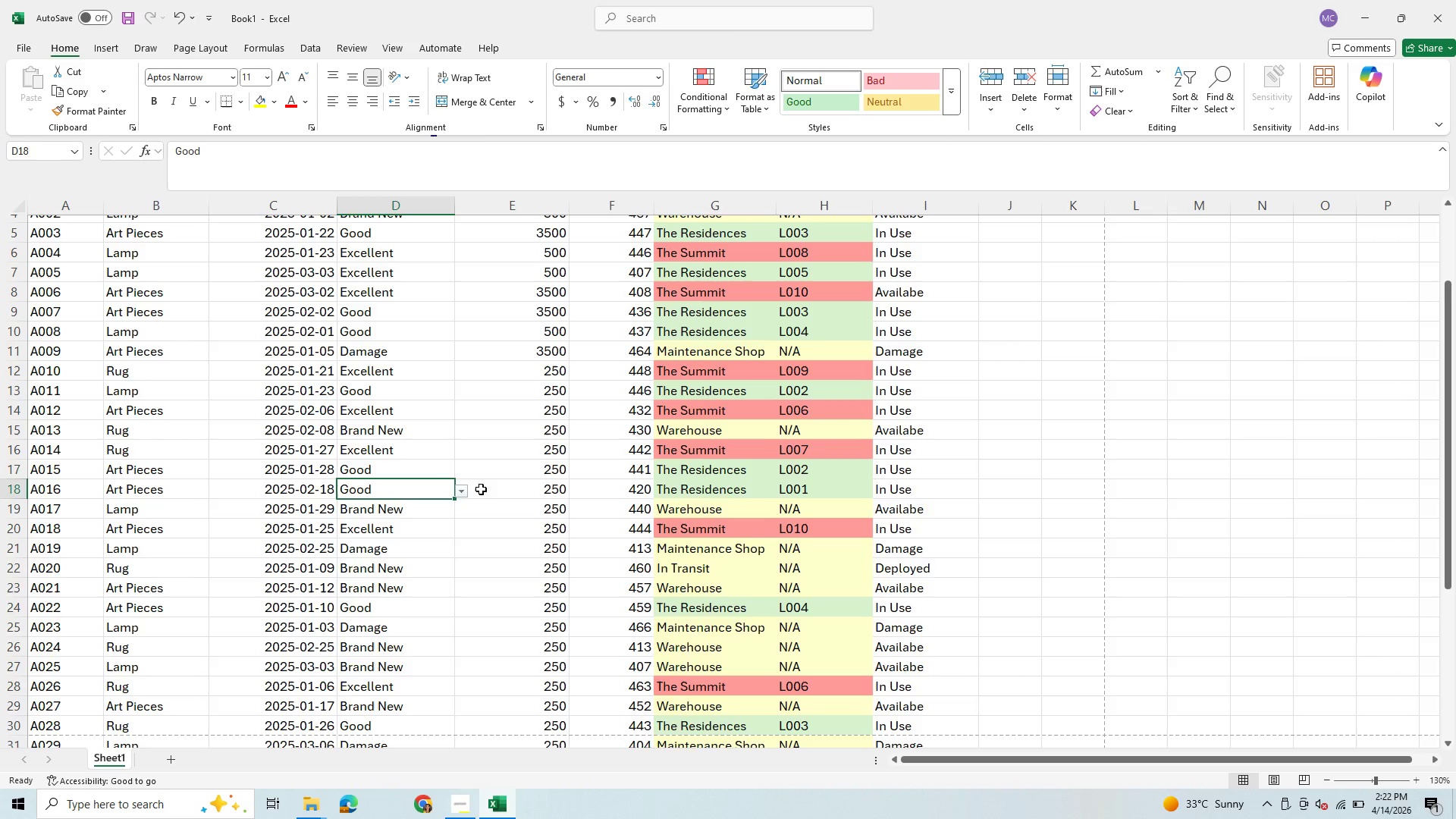 
left_click([460, 494])
 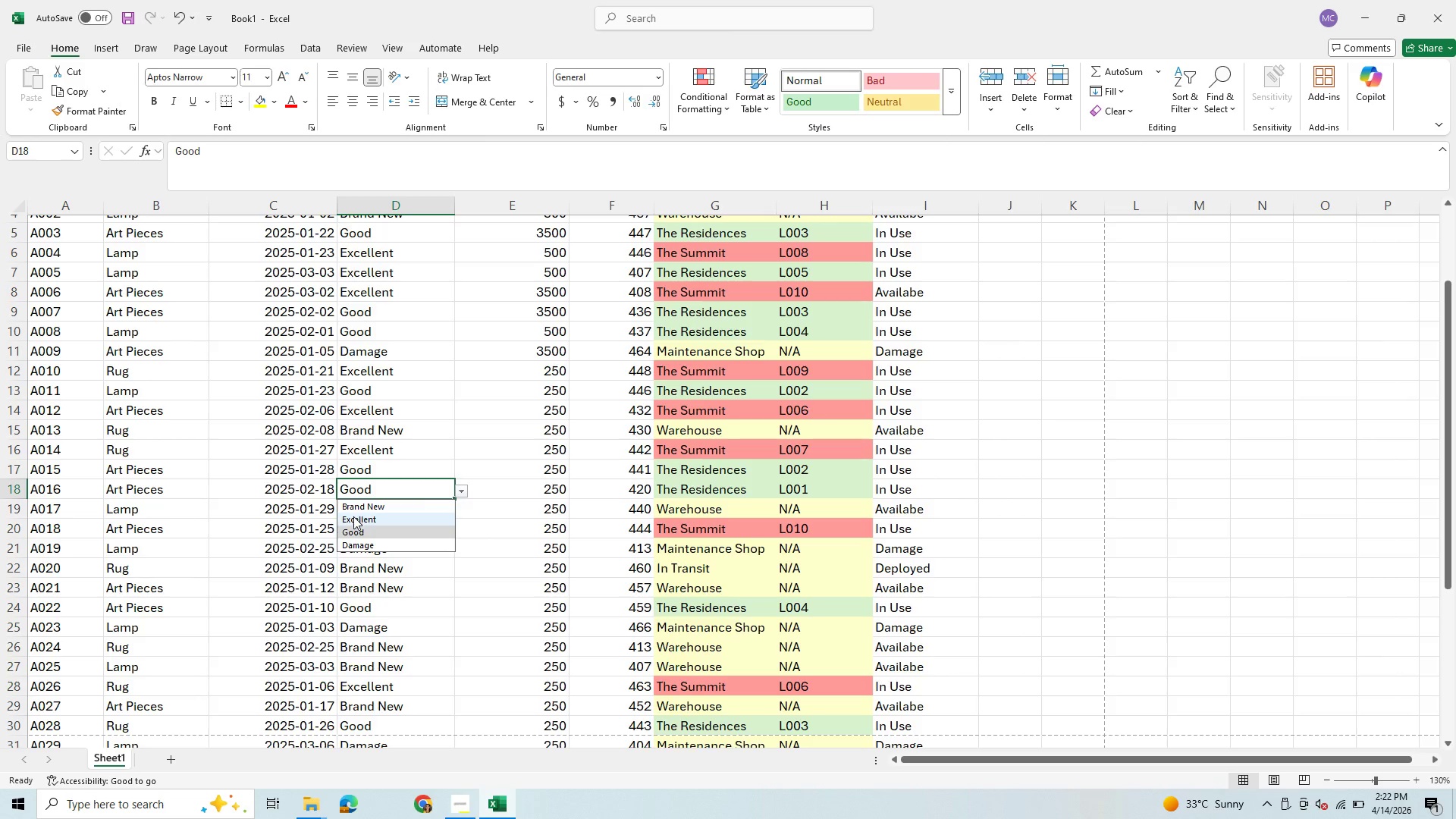 
left_click([353, 516])
 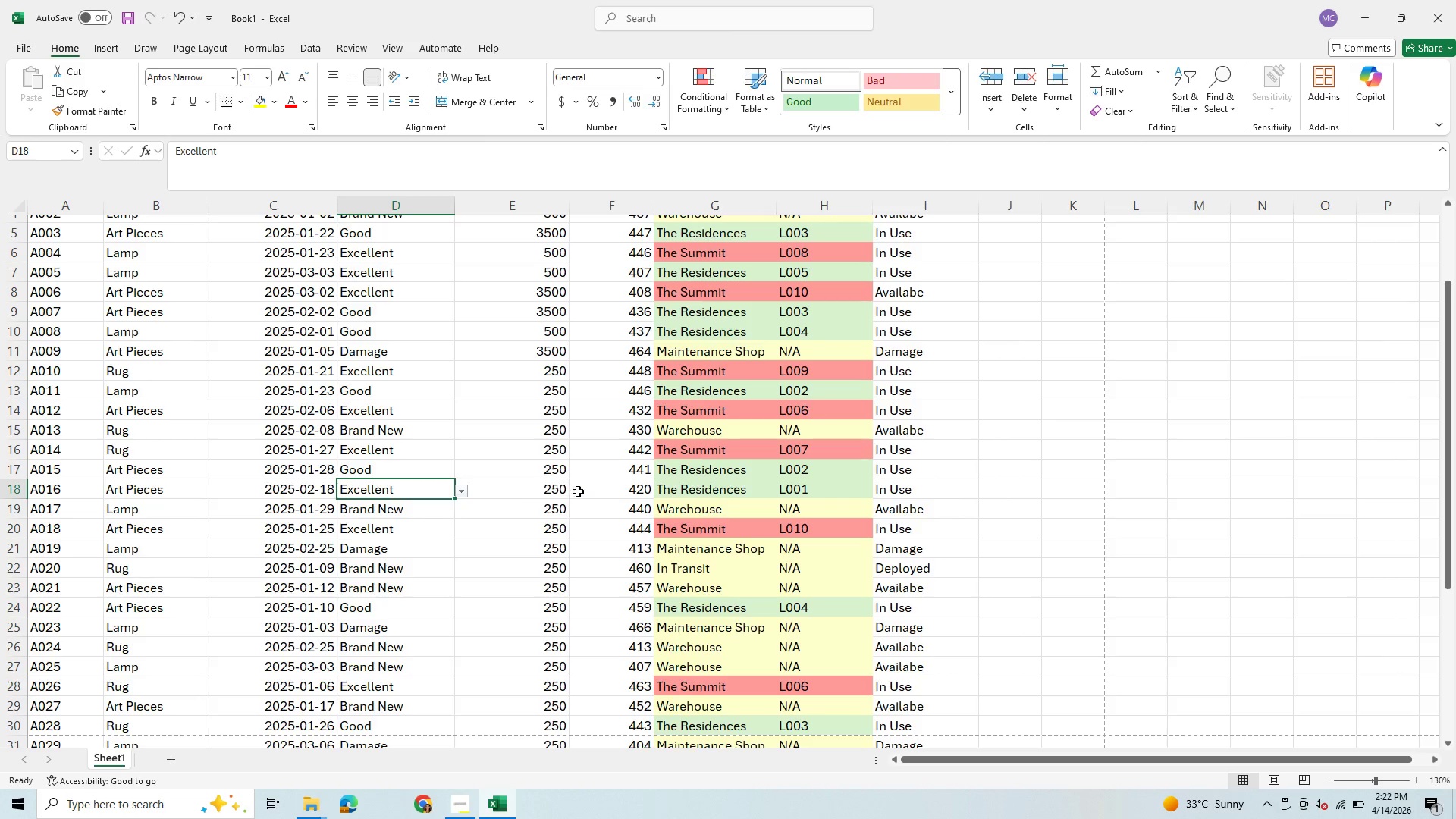 
left_click([739, 487])
 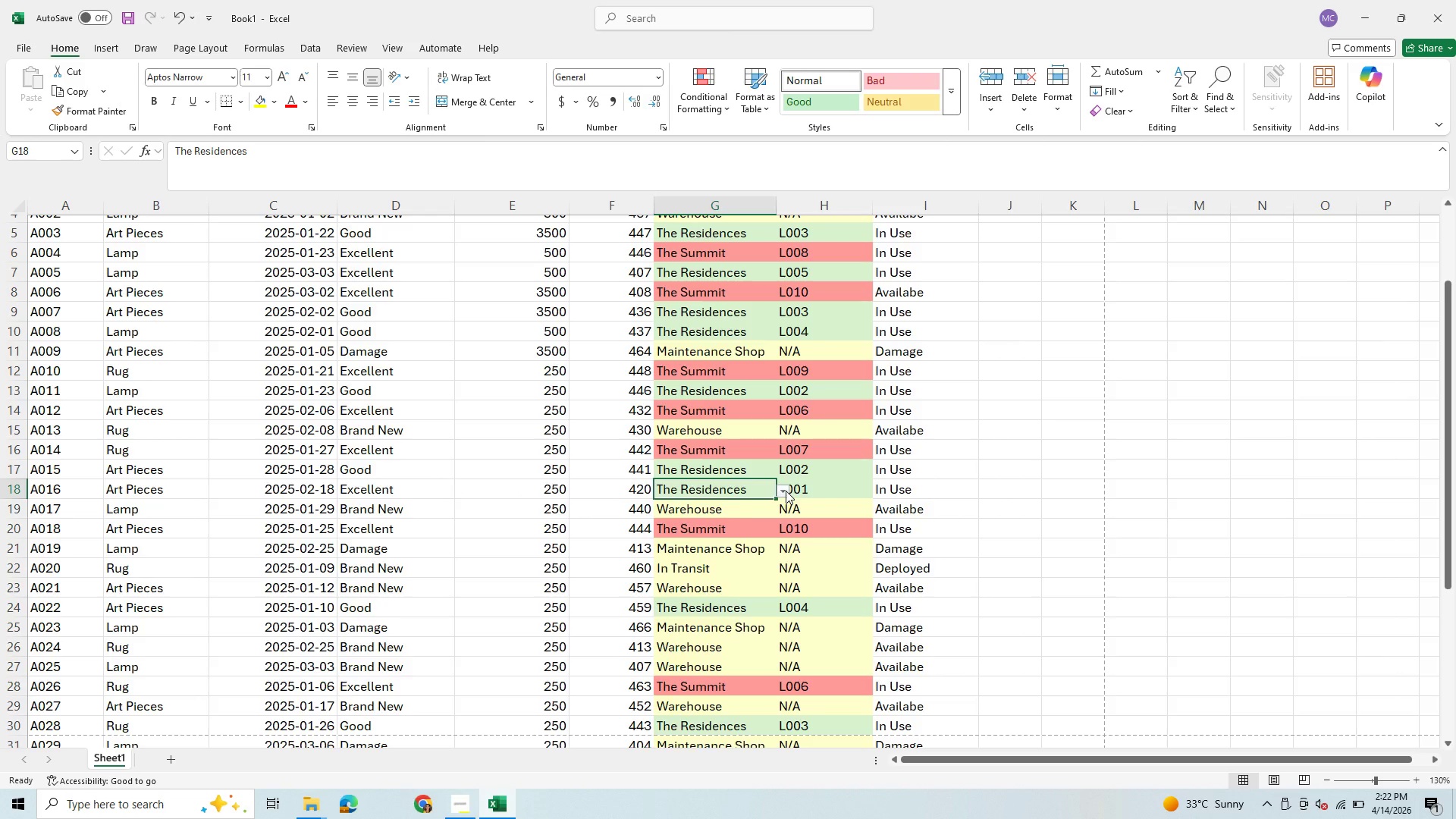 
left_click([786, 491])
 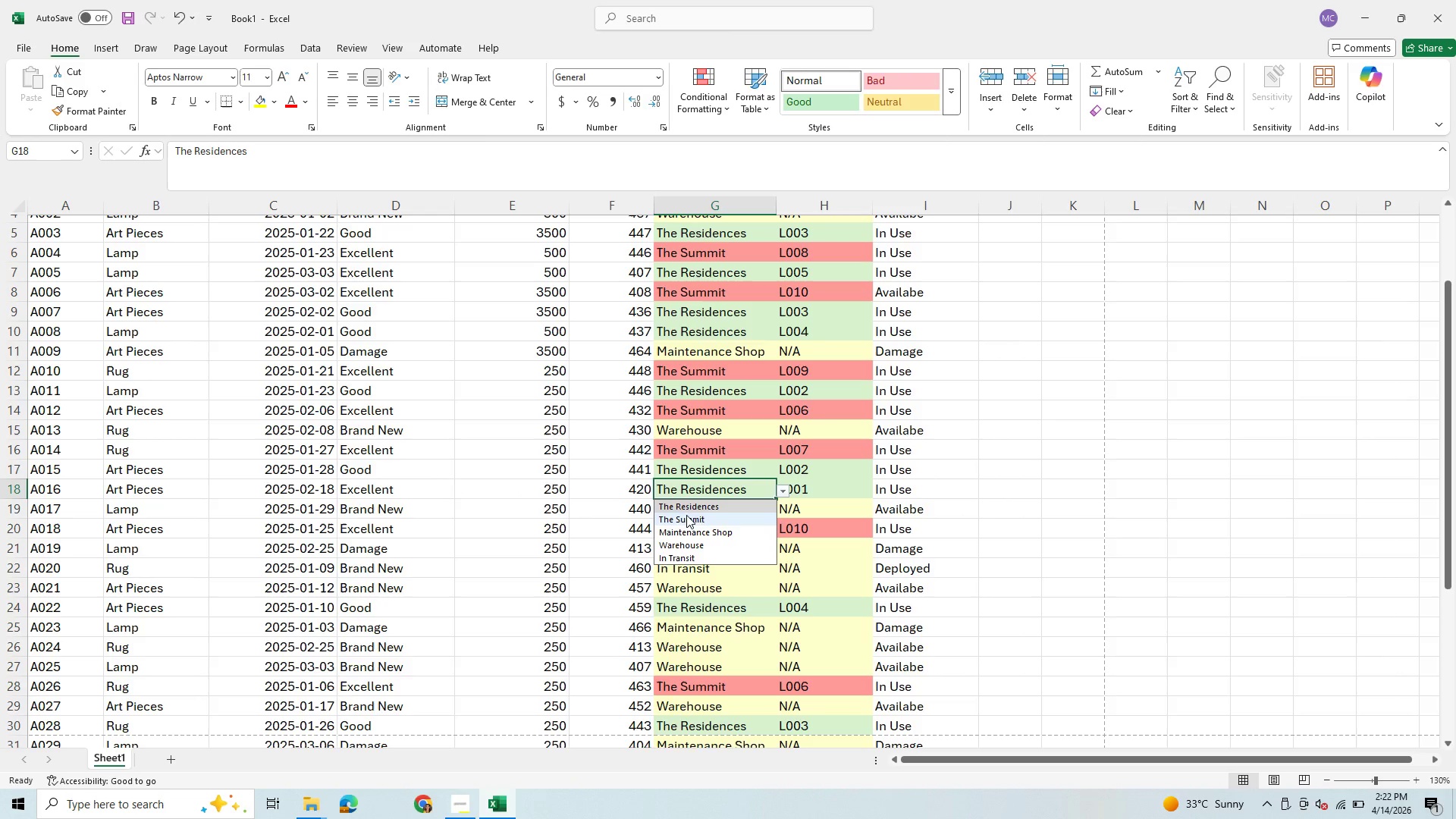 
left_click([686, 519])
 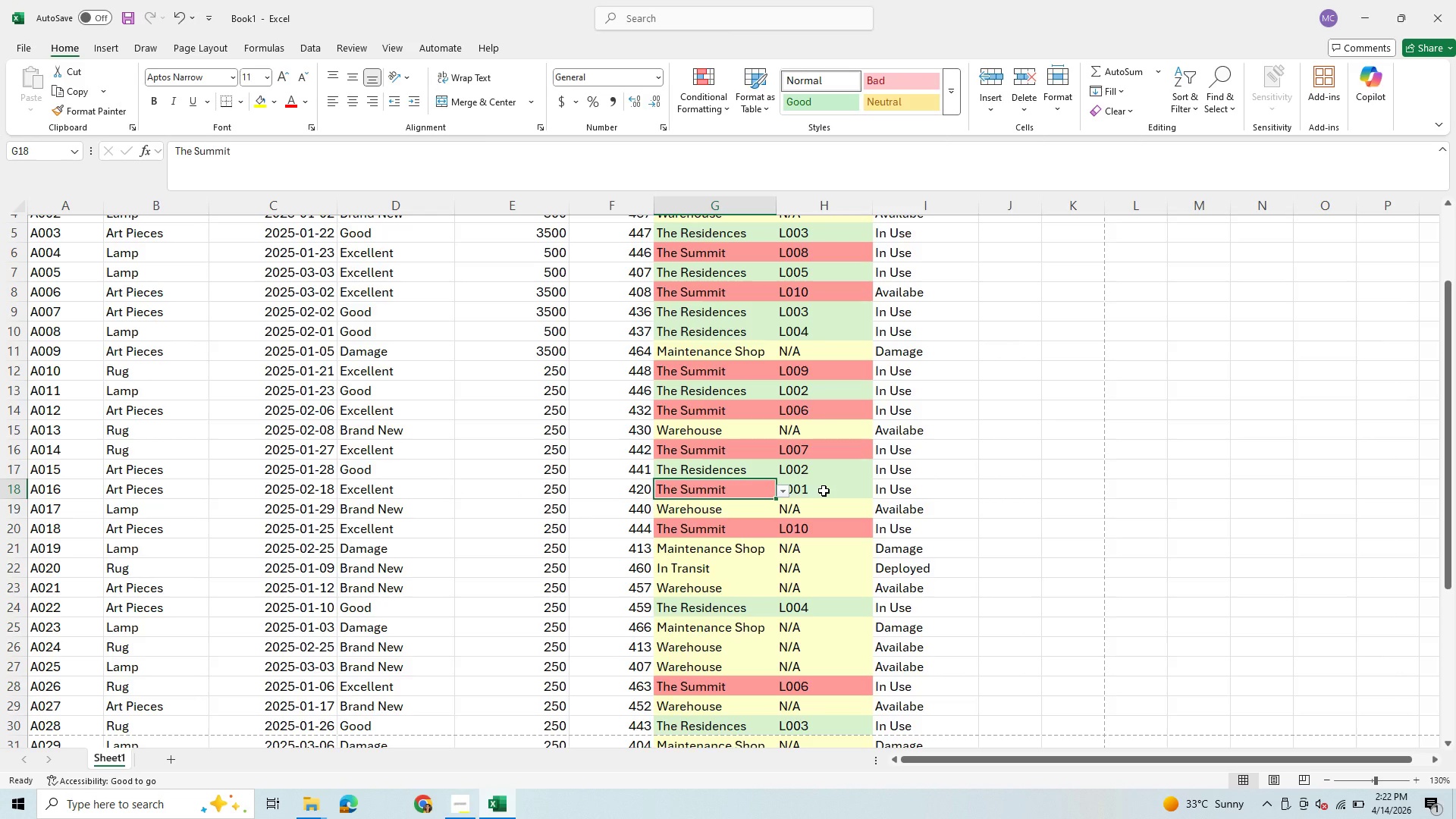 
left_click([824, 491])
 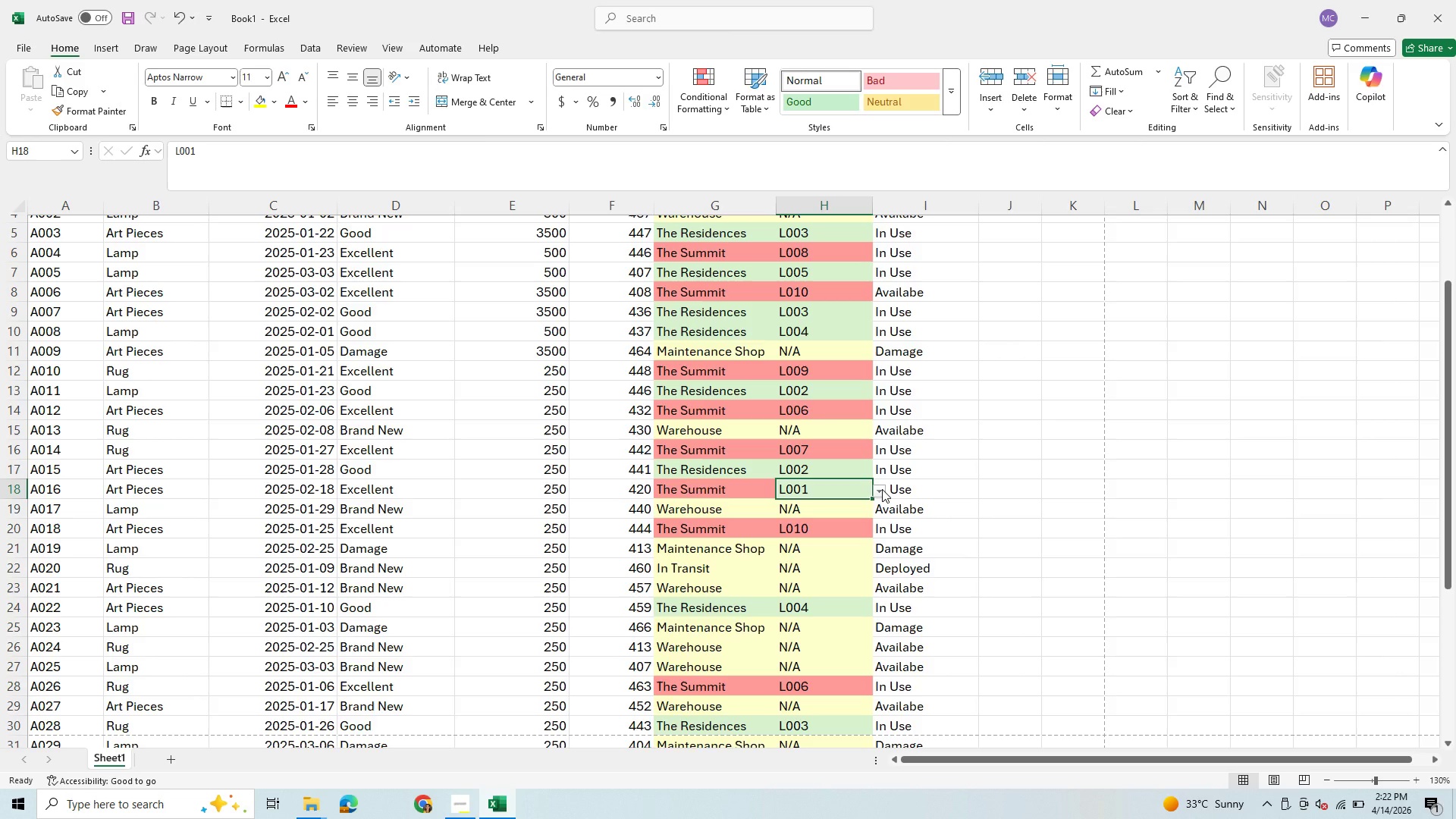 
left_click([882, 489])
 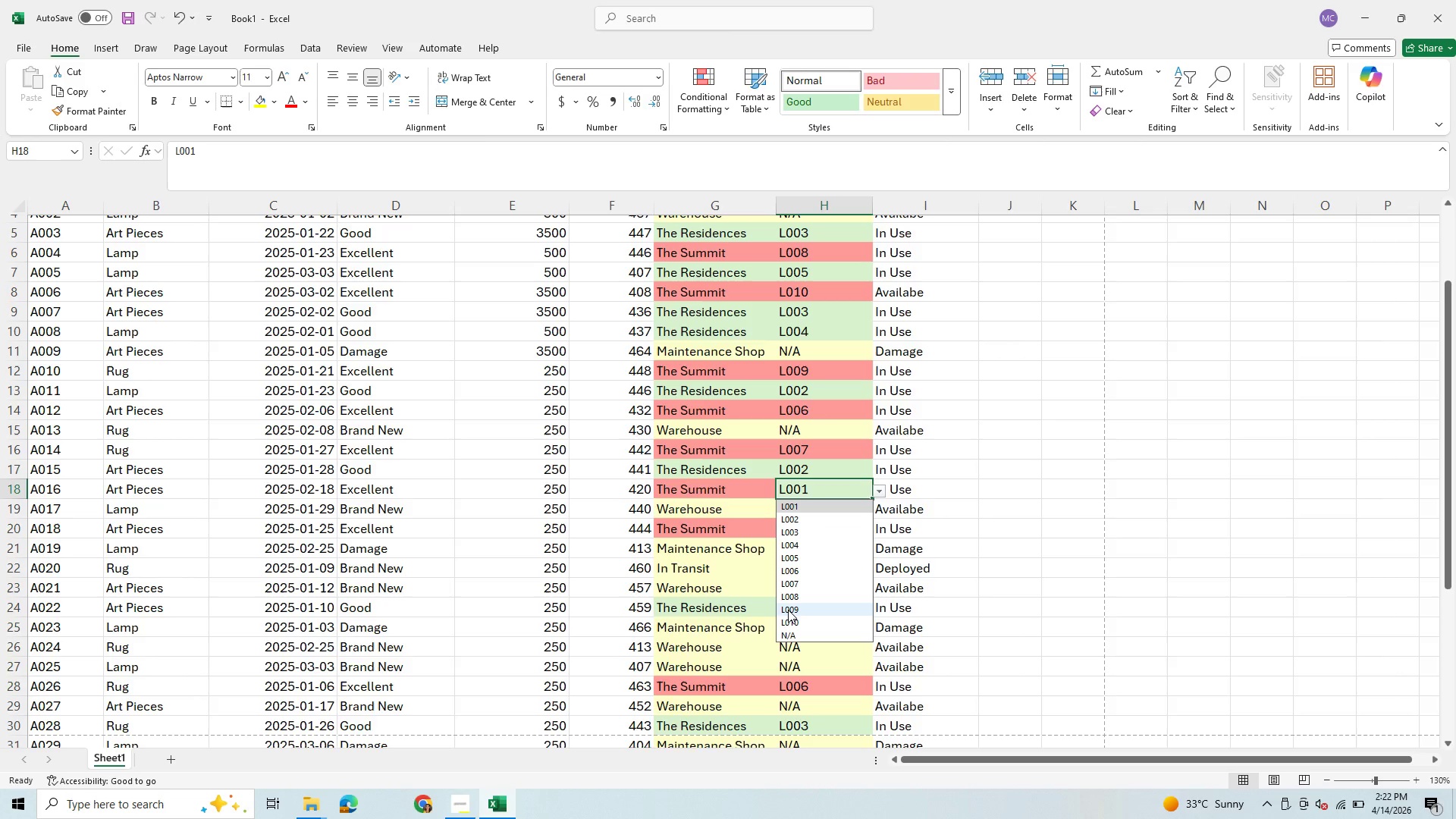 
left_click([790, 596])
 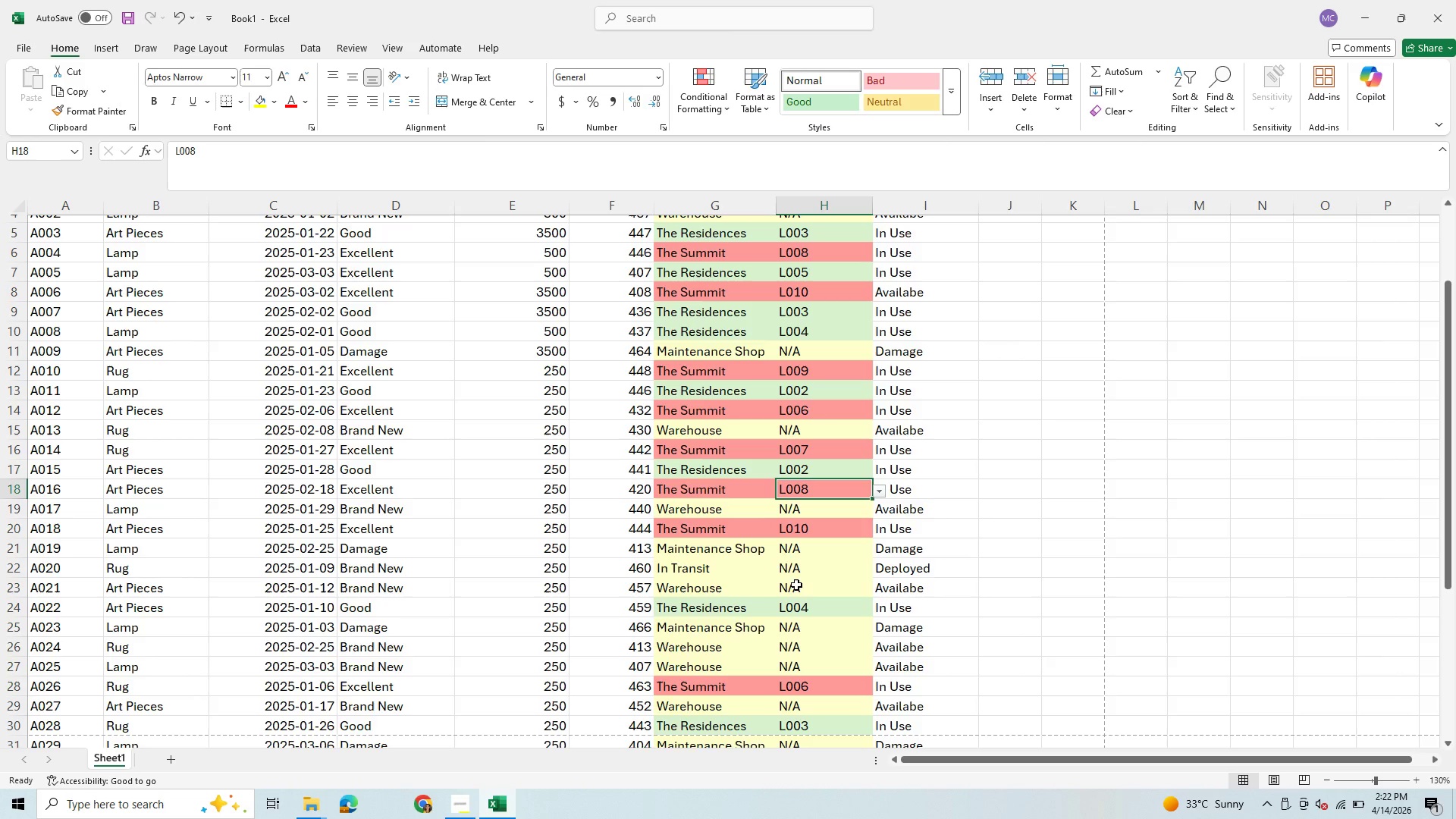 
scroll: coordinate [763, 615], scroll_direction: down, amount: 5.0
 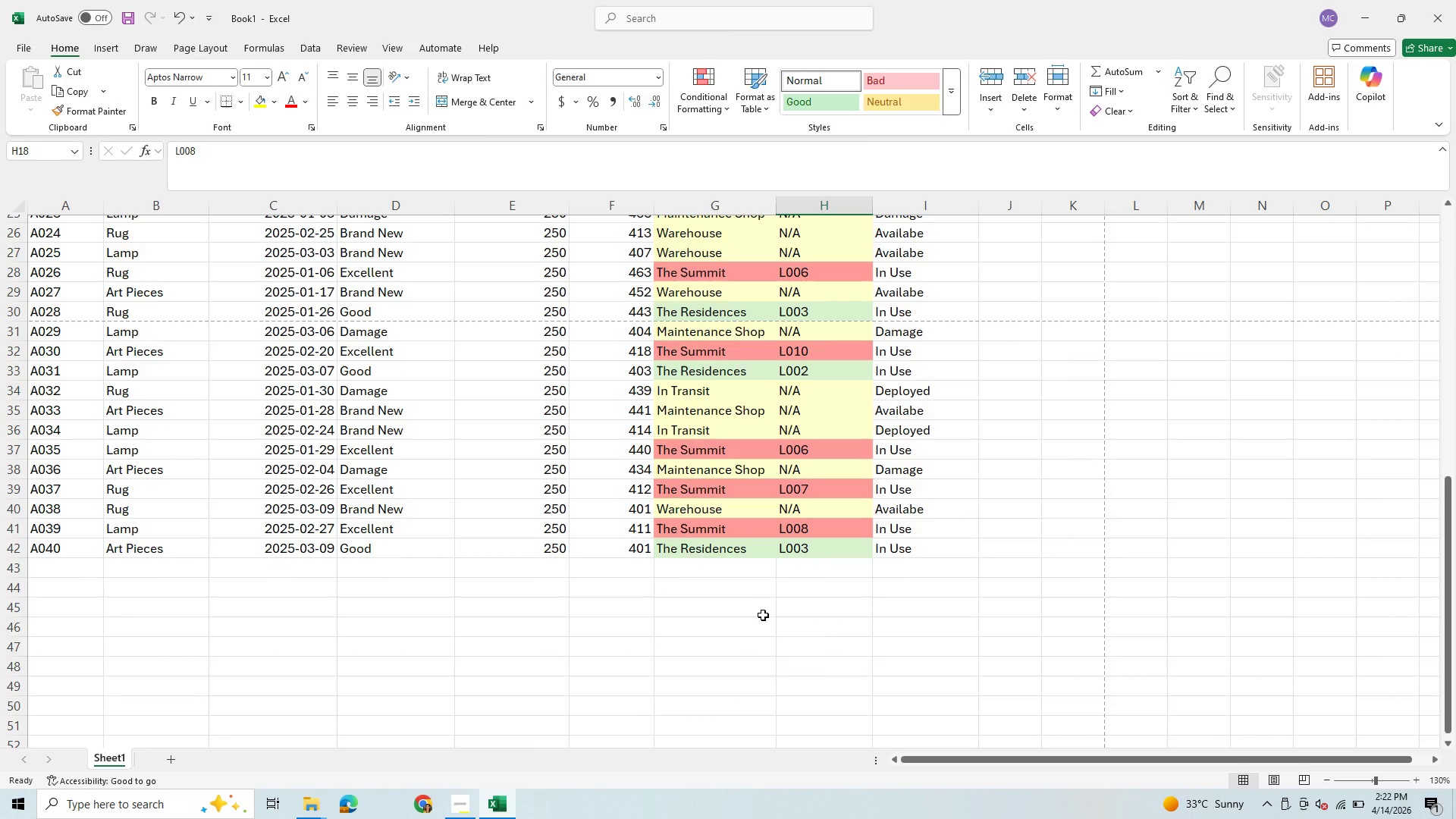 
scroll: coordinate [763, 615], scroll_direction: up, amount: 9.0
 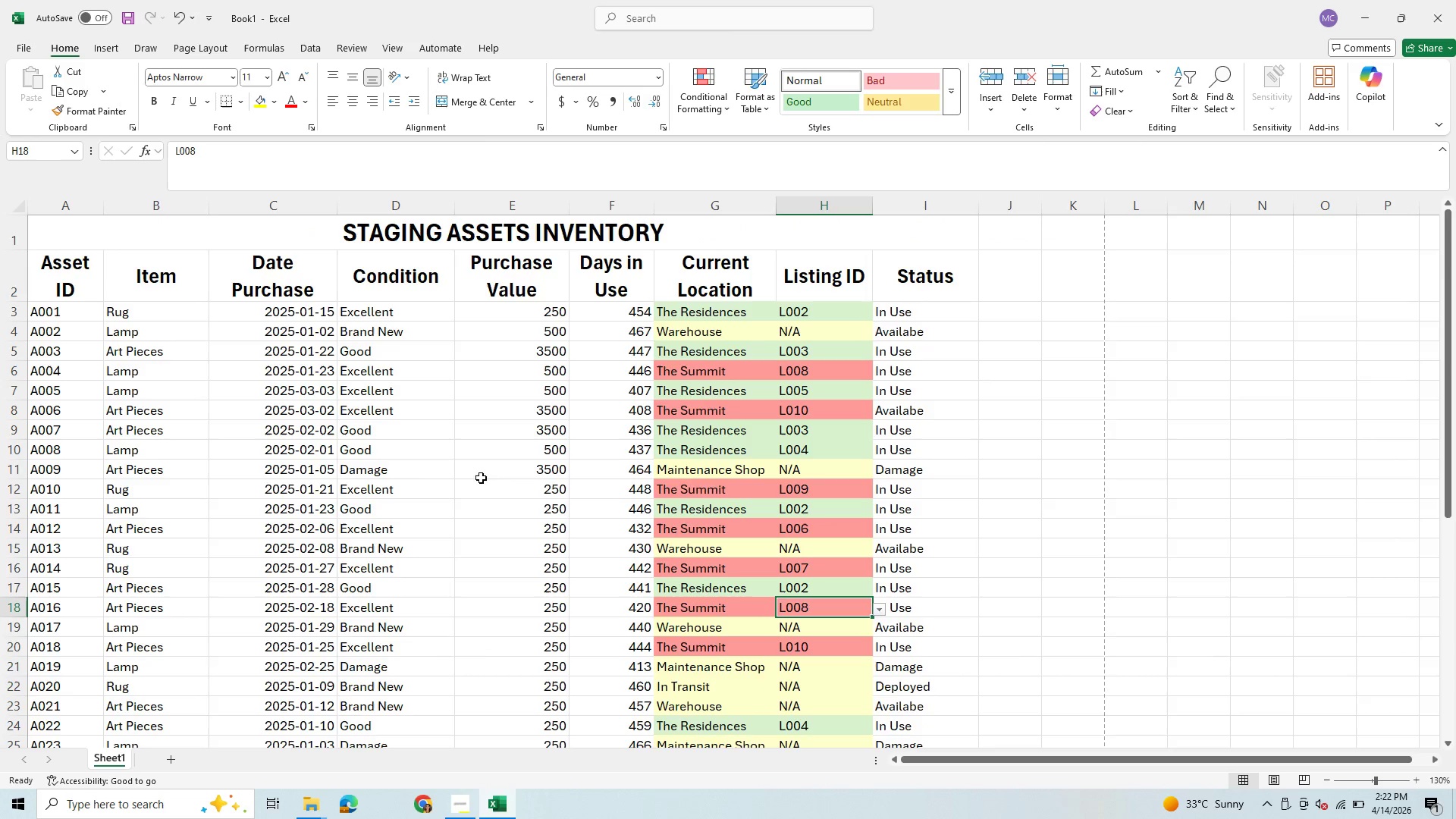 
scroll: coordinate [794, 550], scroll_direction: down, amount: 5.0
 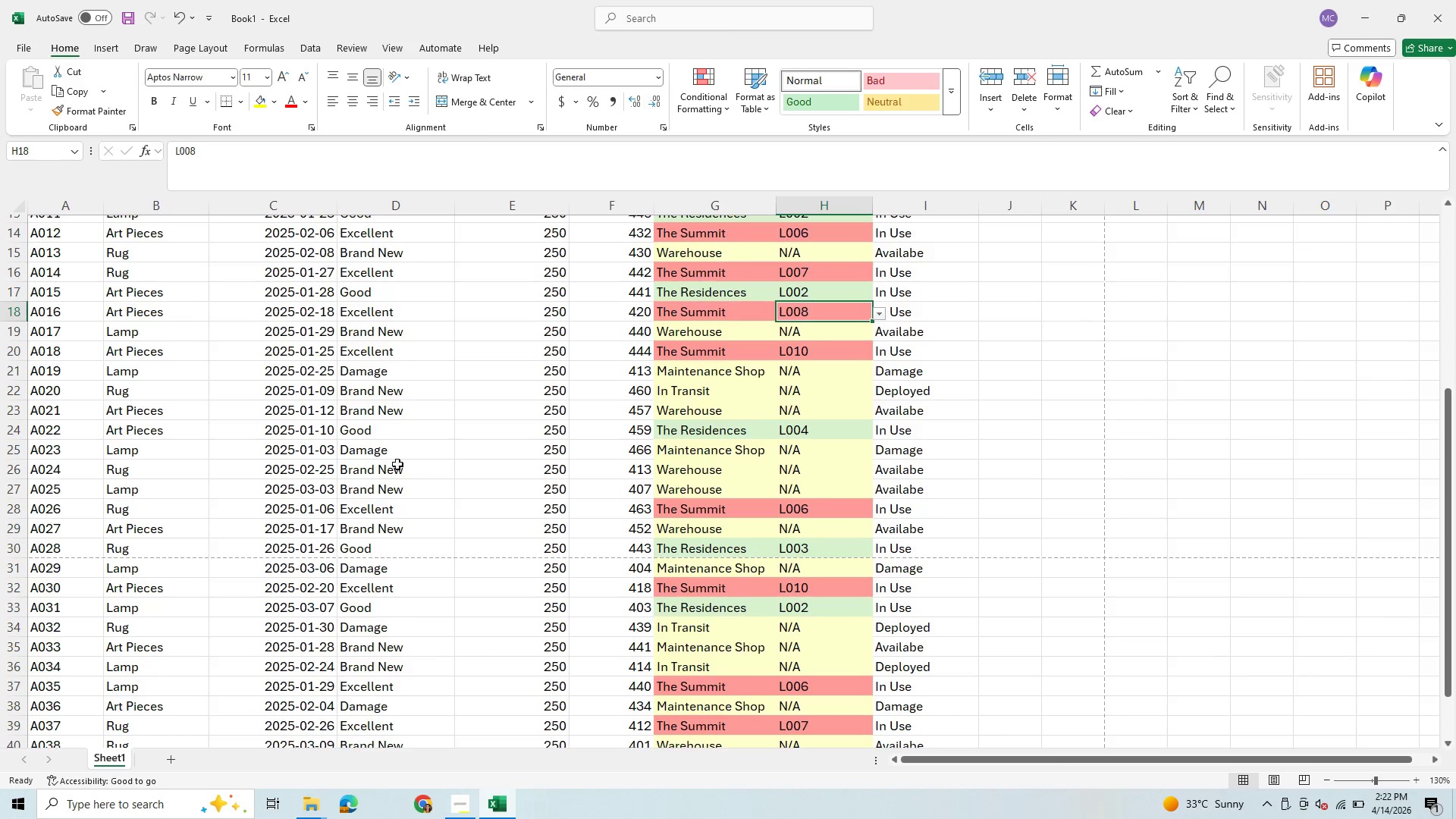 
left_click([366, 469])
 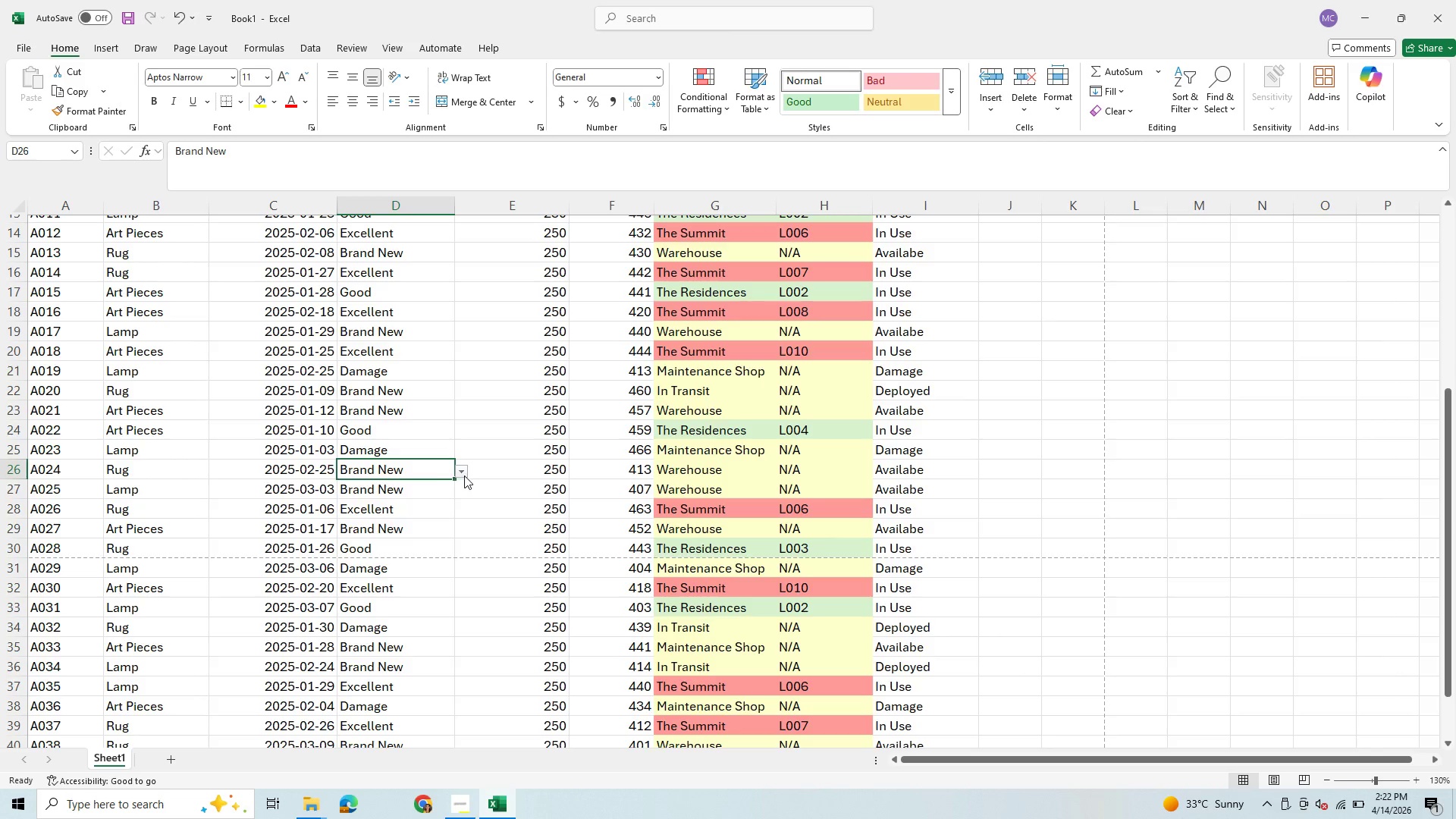 
left_click([464, 475])
 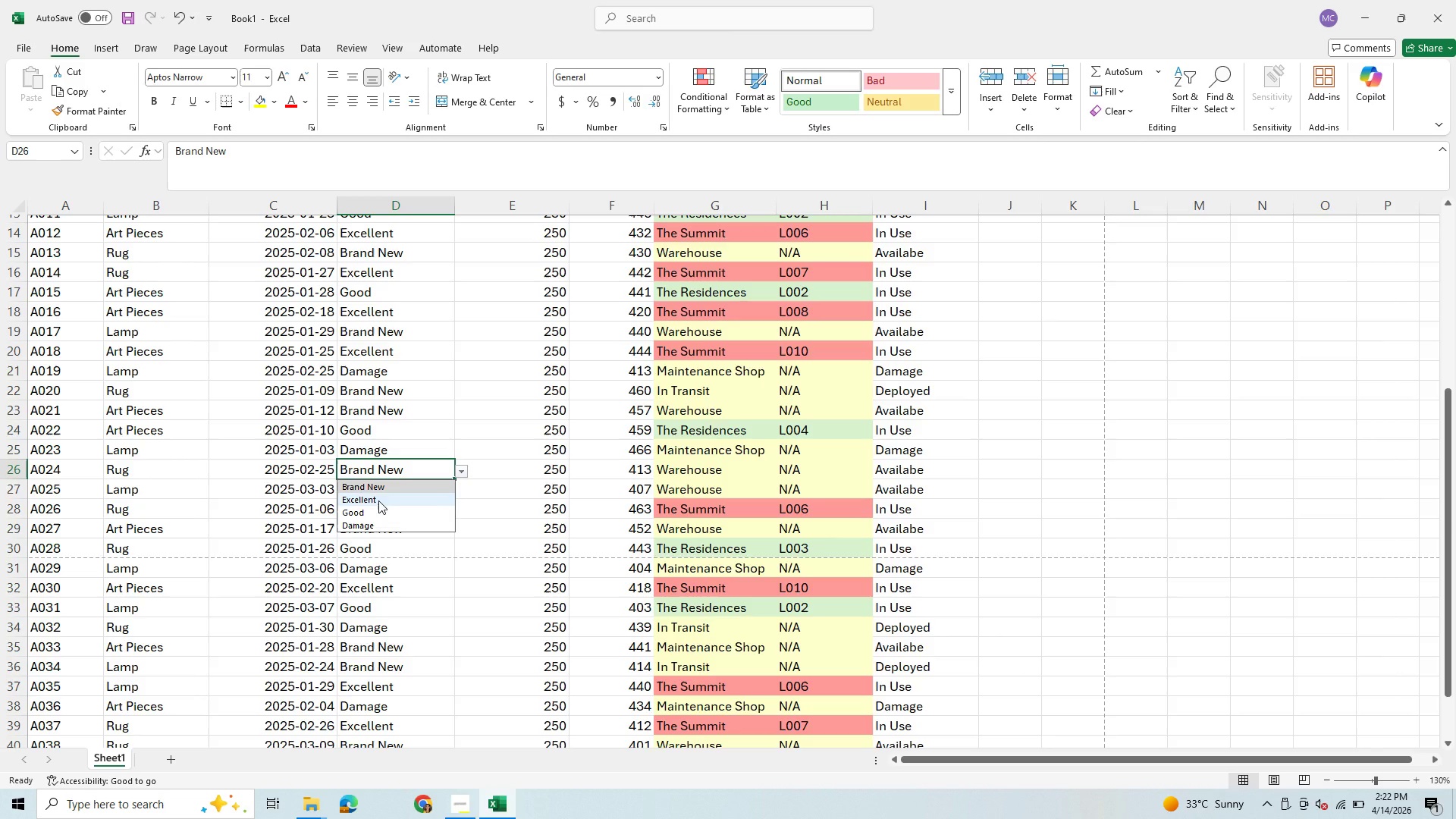 
left_click_drag(start_coordinate=[378, 500], to_coordinate=[383, 498])
 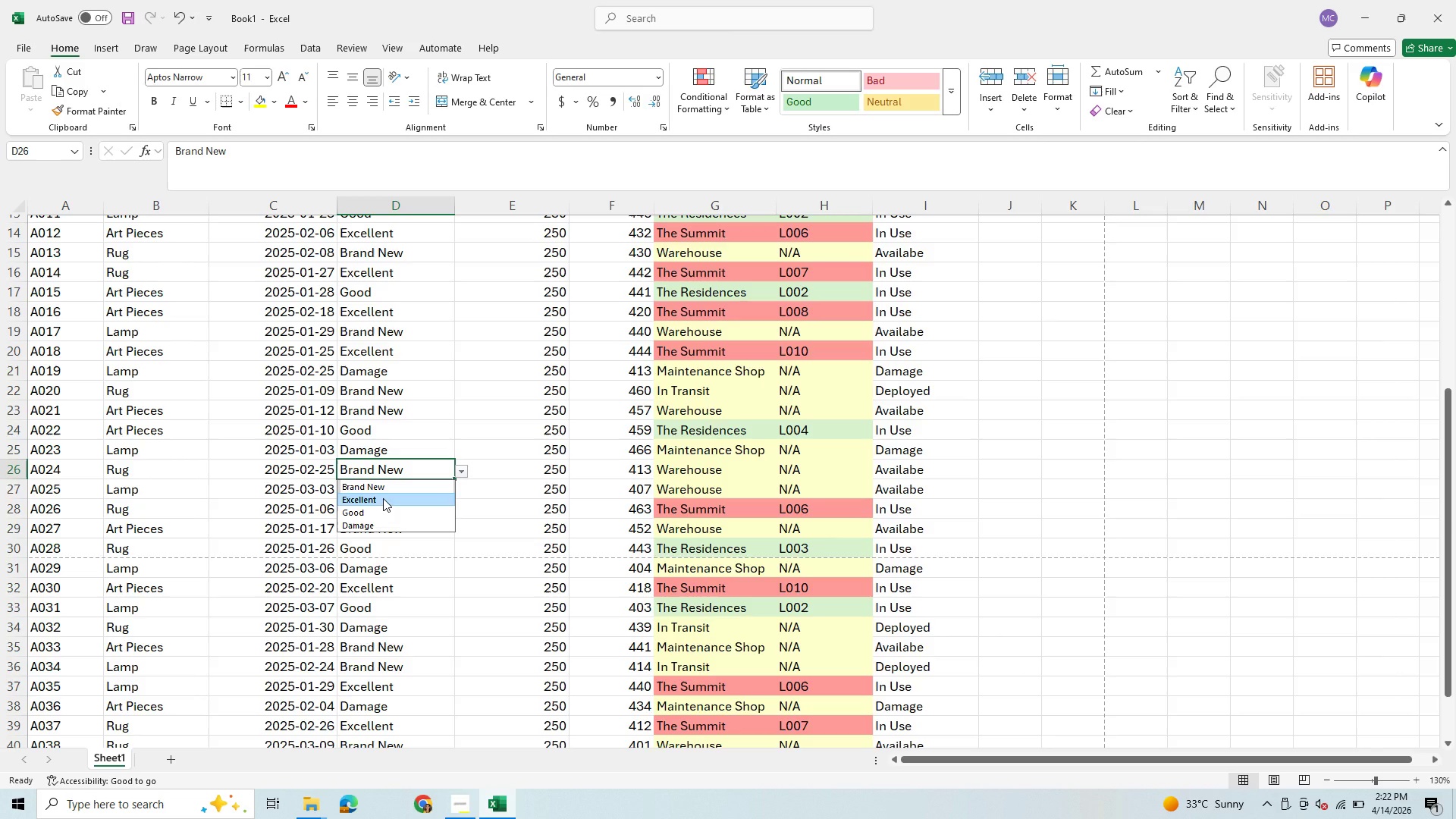 
left_click([383, 498])
 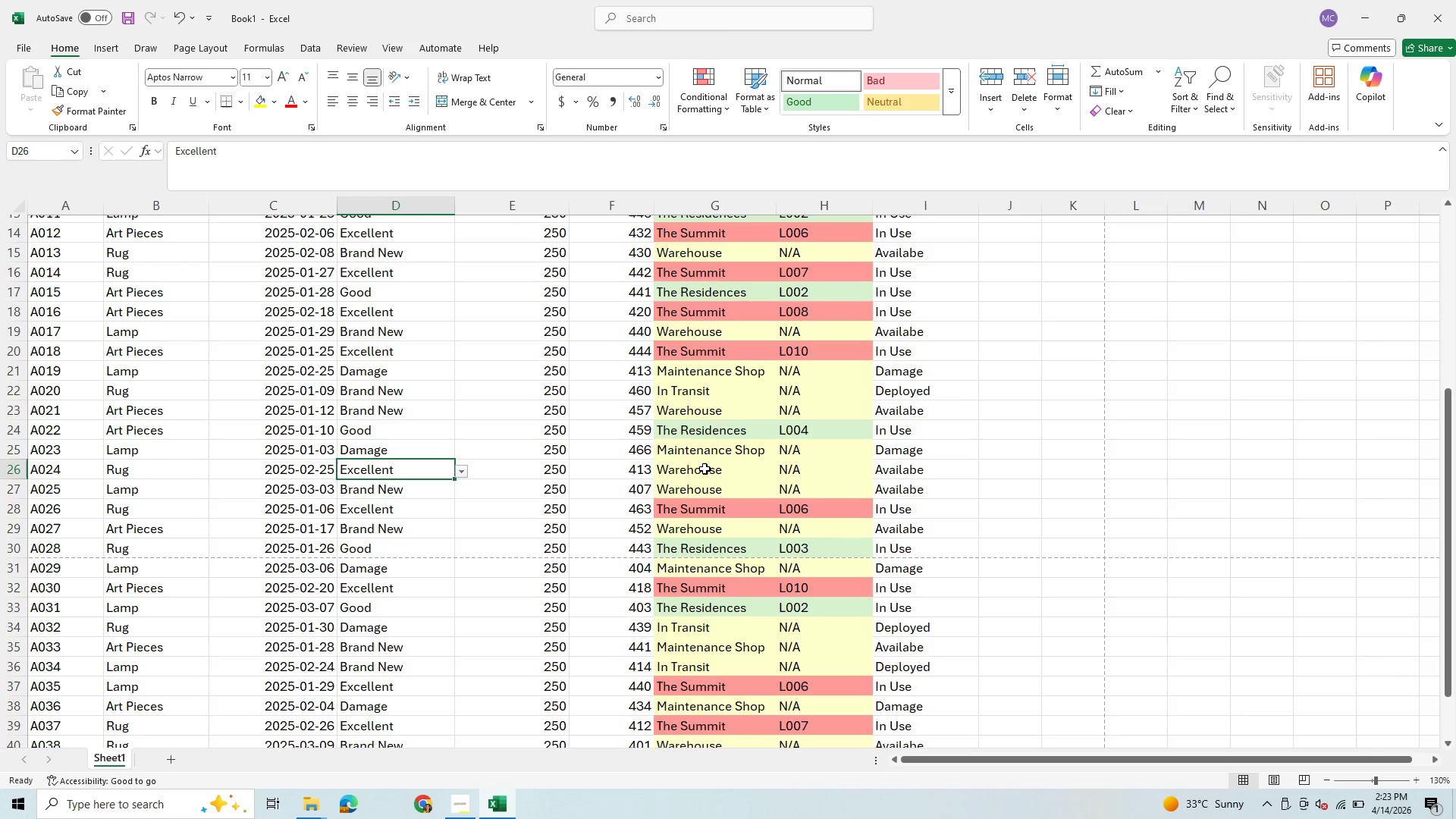 
left_click([710, 469])
 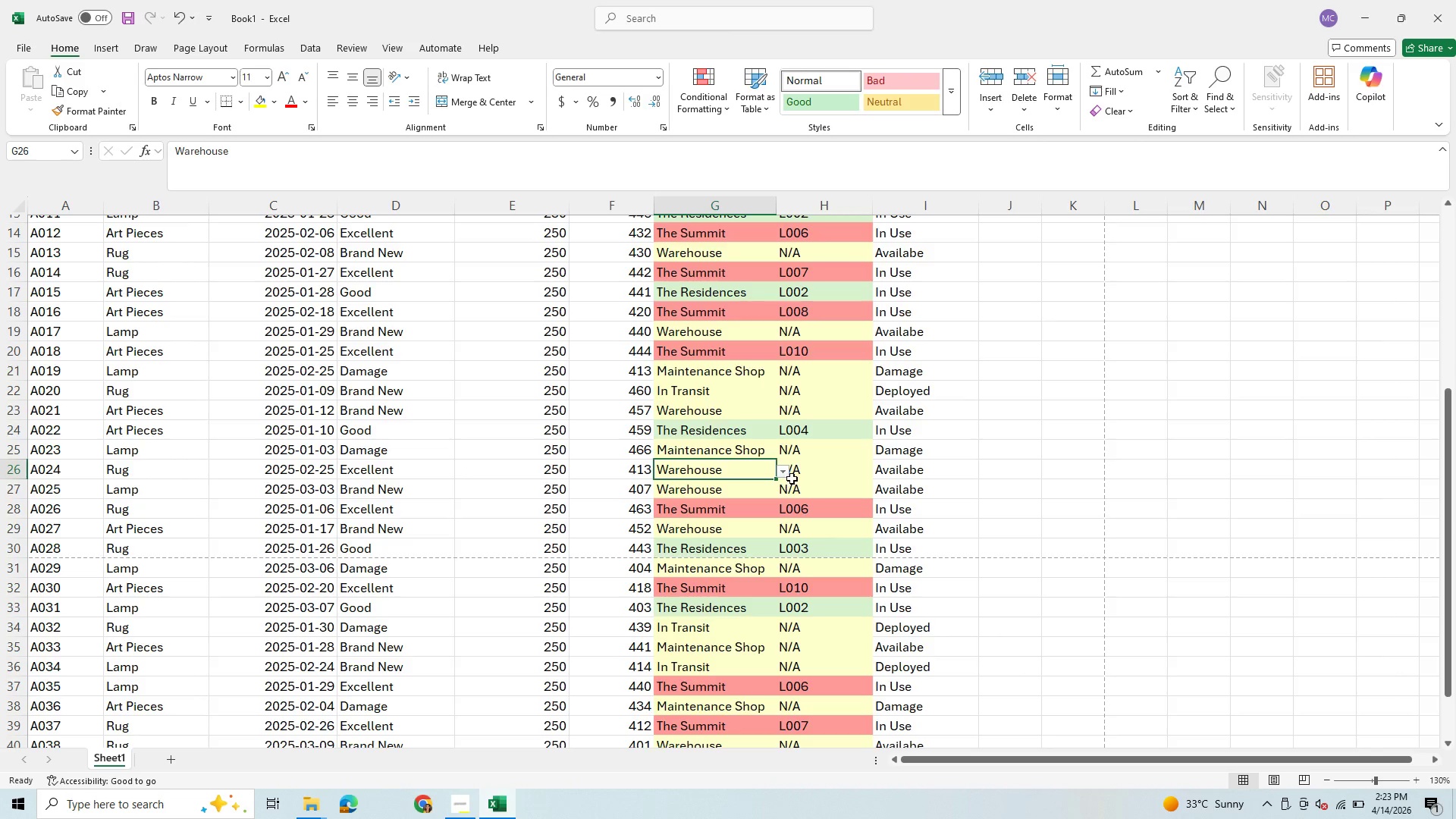 
mouse_move([761, 476])
 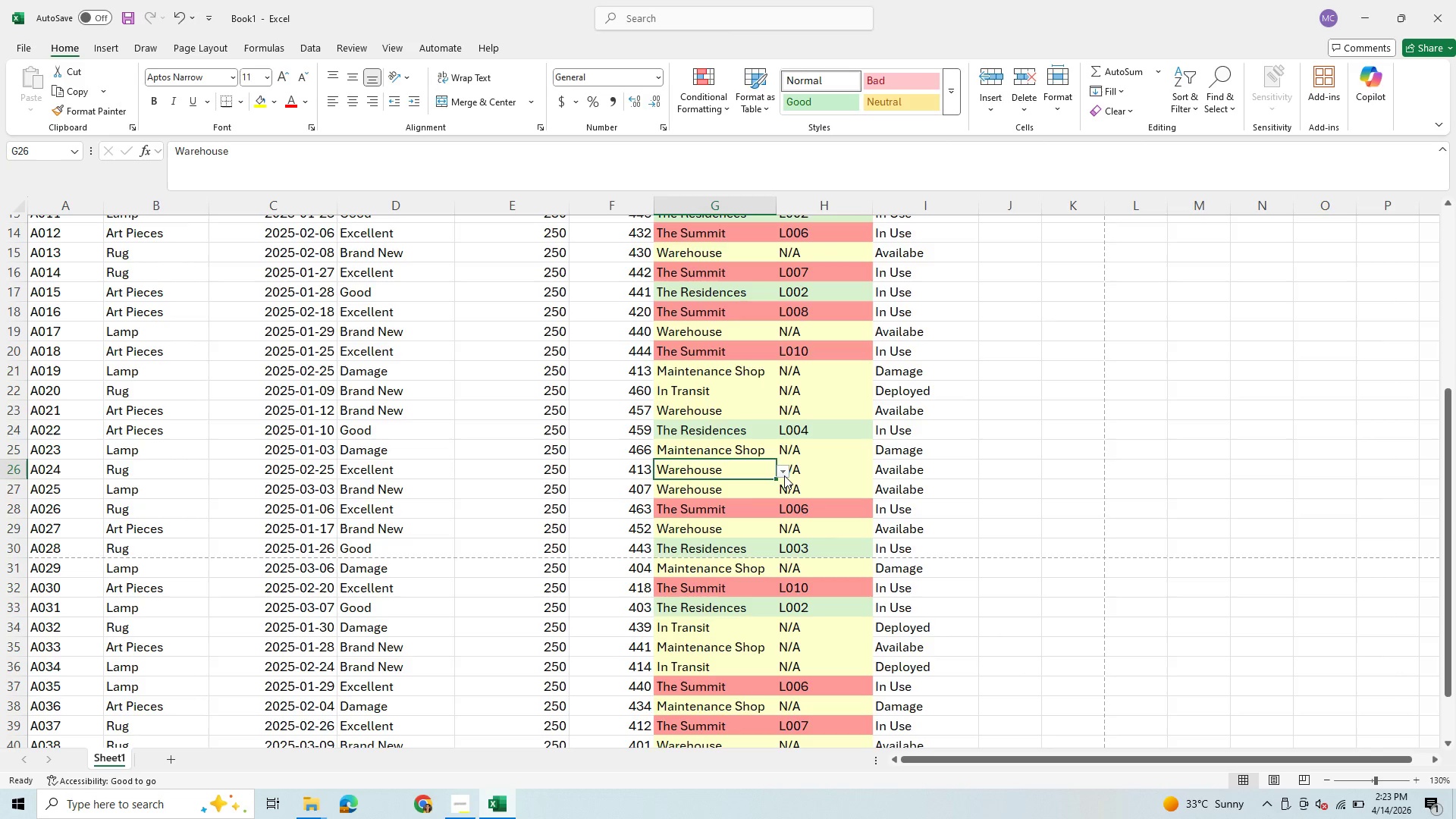 
left_click([785, 474])
 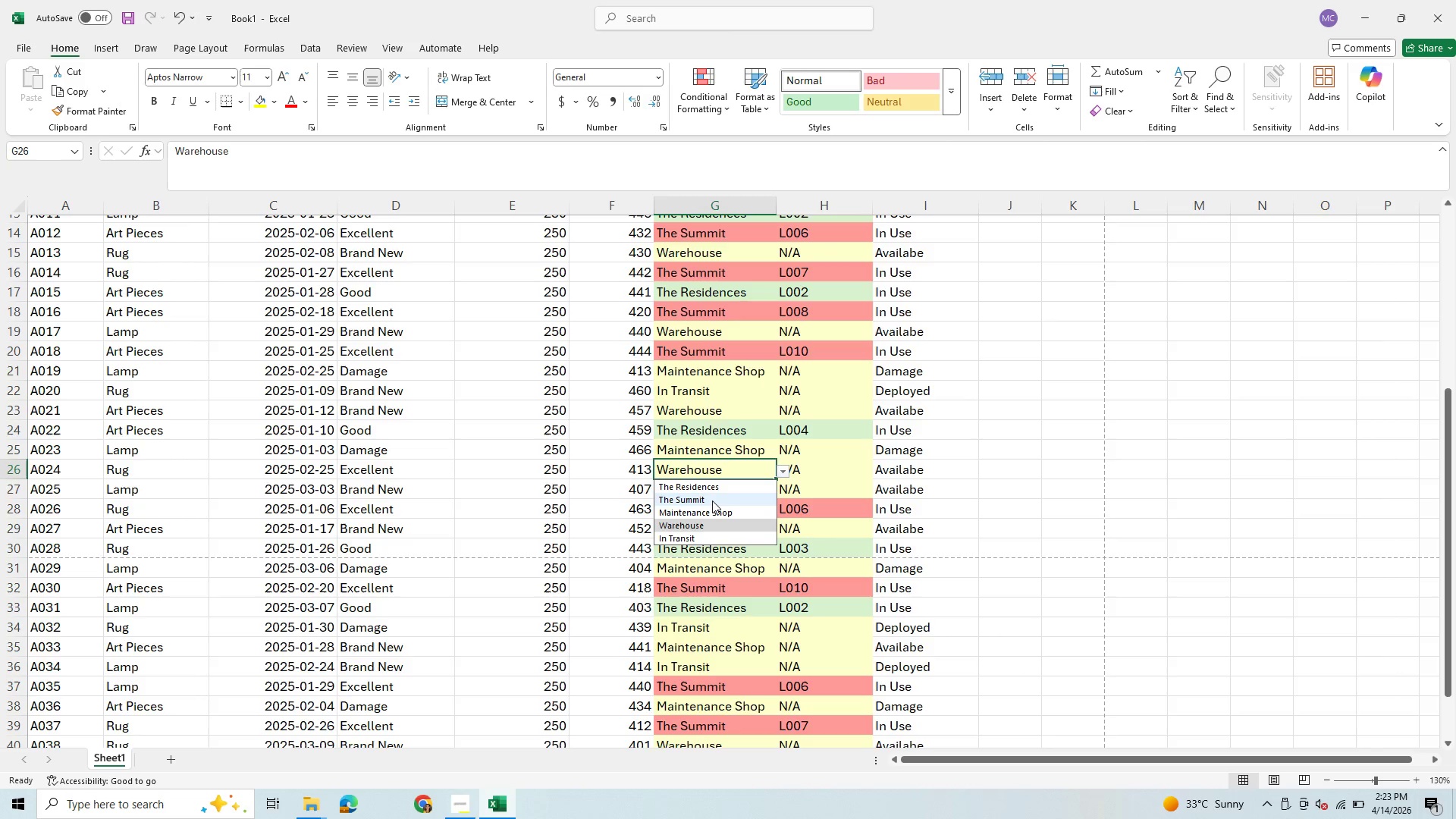 
left_click([712, 500])
 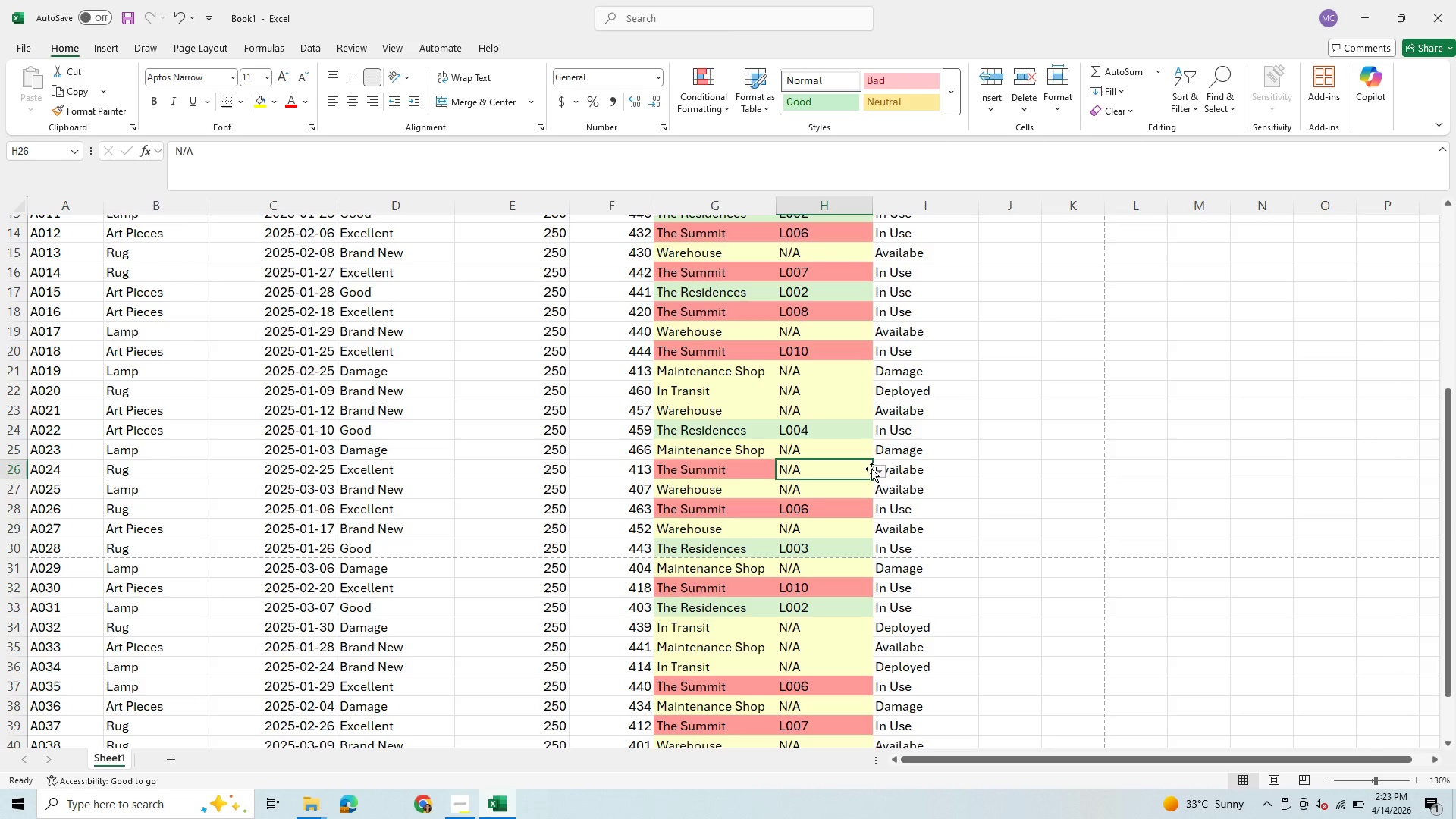 
left_click([877, 472])
 